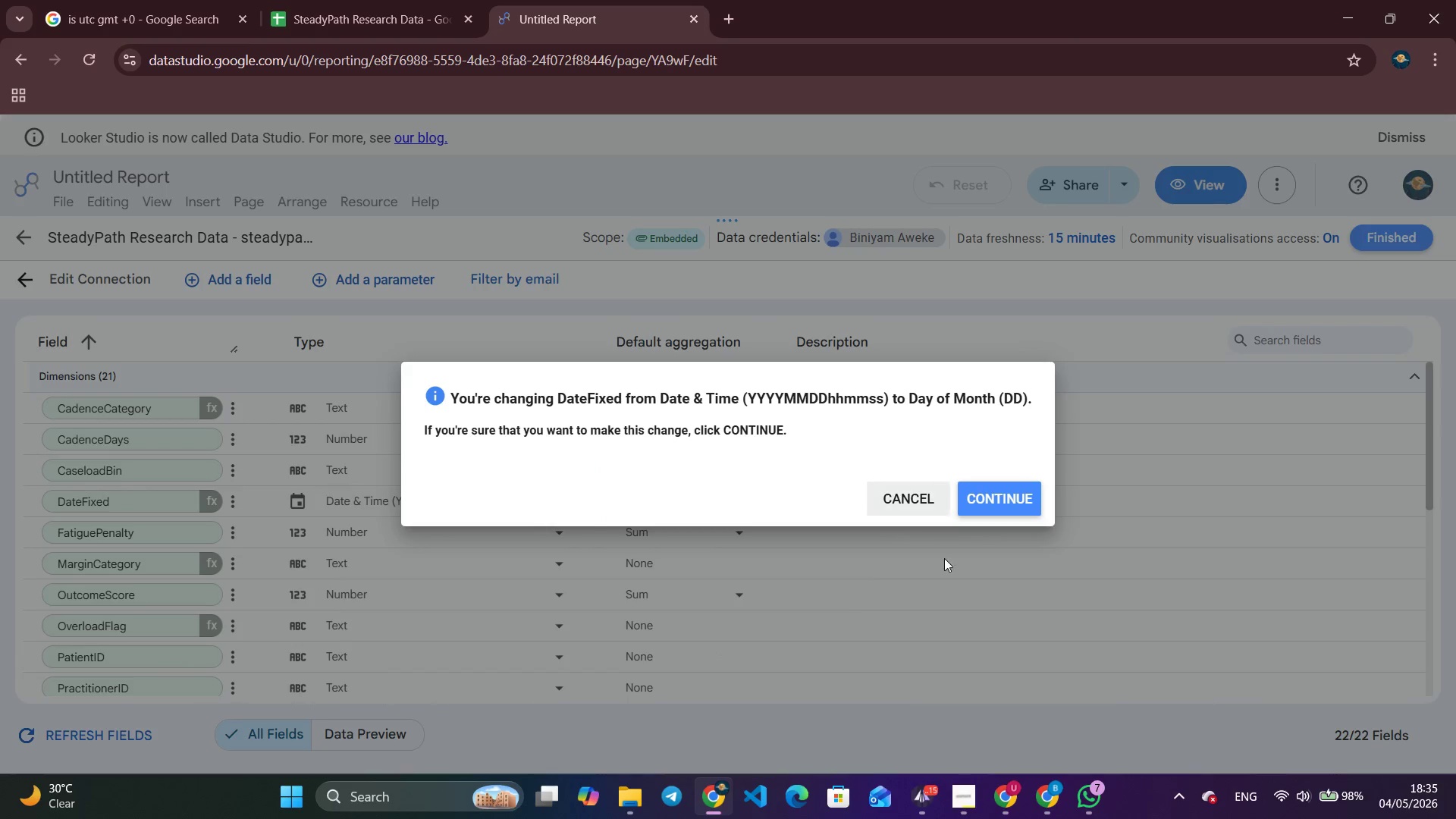 
left_click([981, 491])
 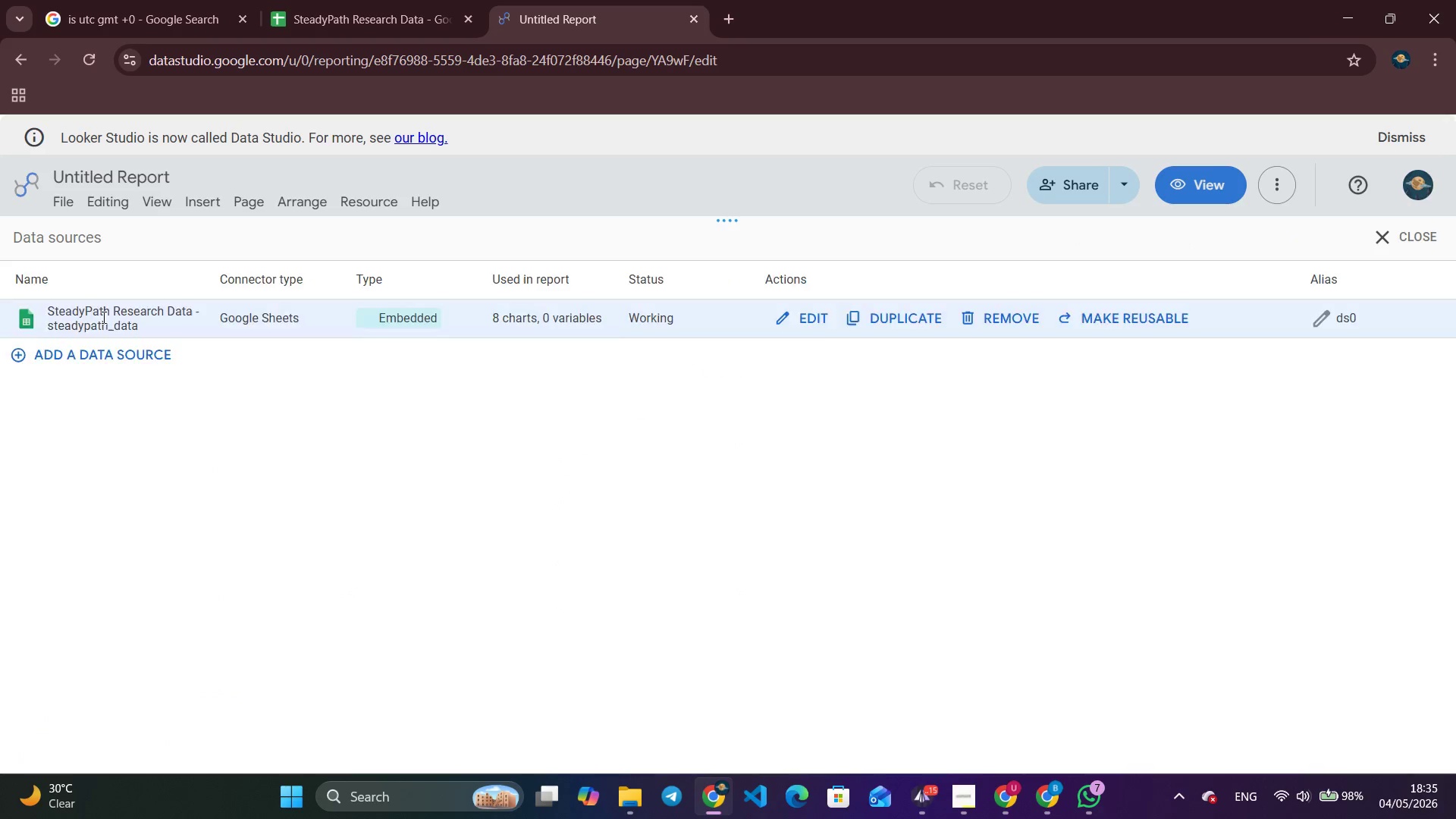 
left_click([1389, 243])
 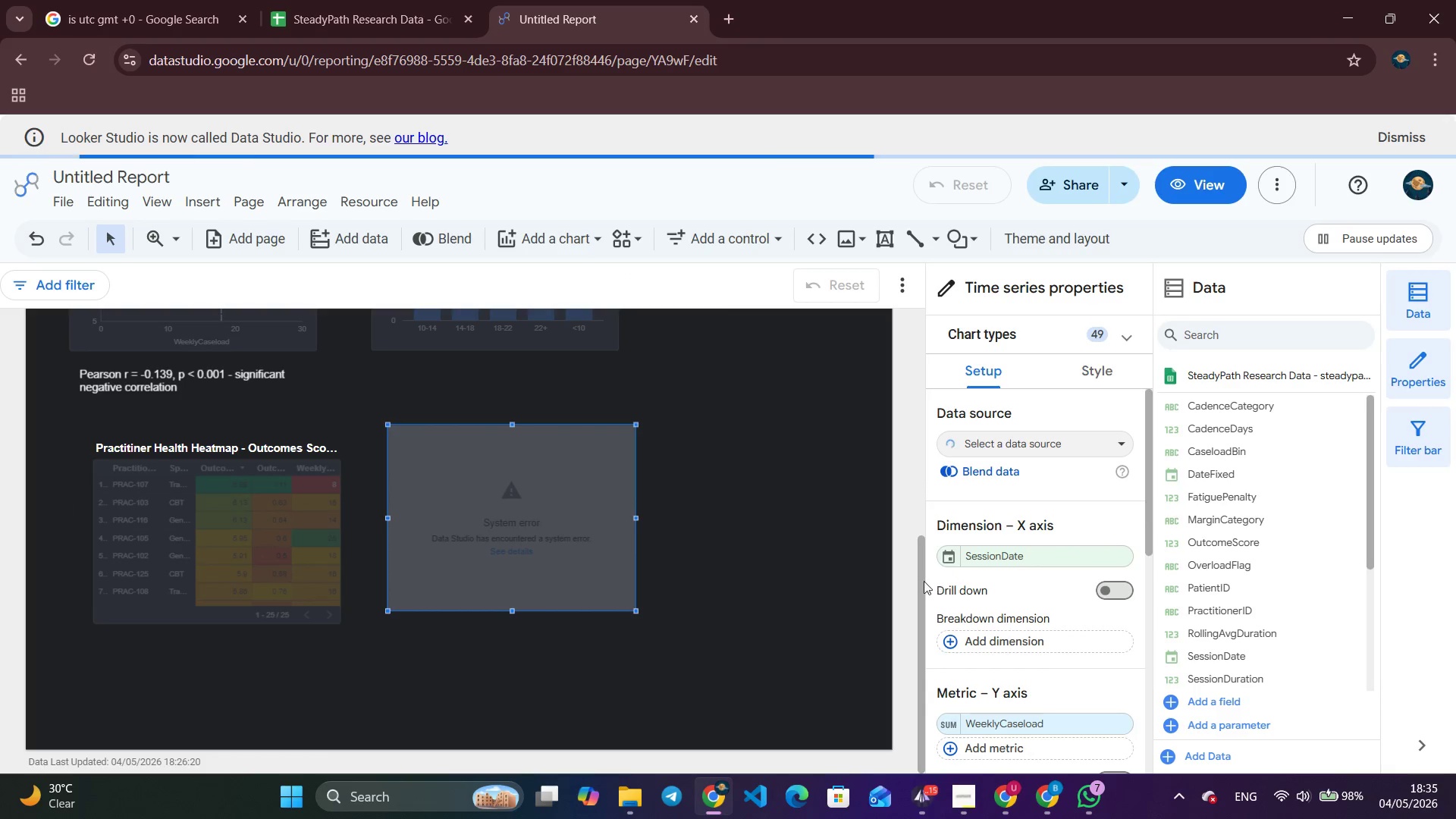 
left_click([1017, 558])
 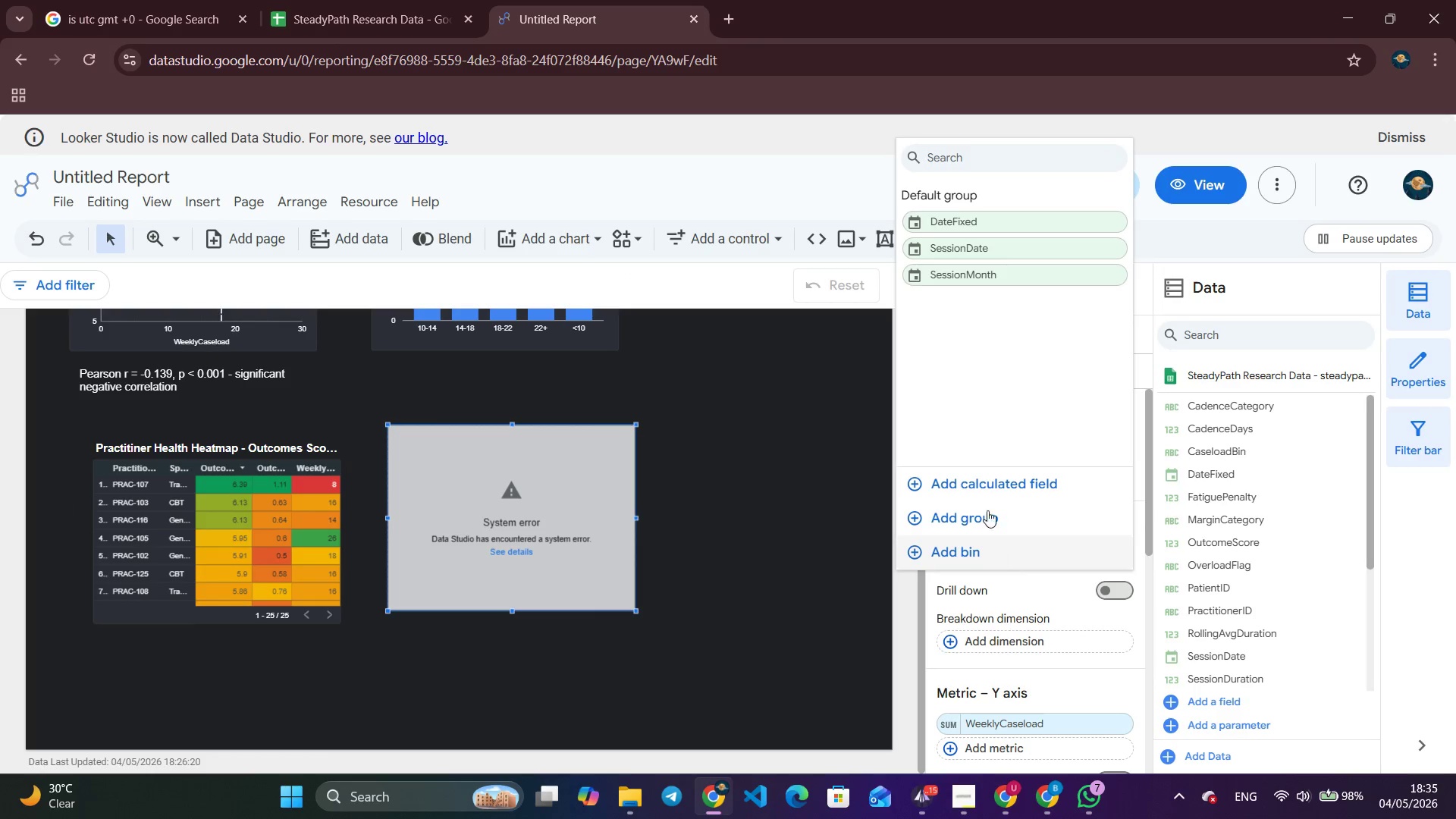 
left_click([953, 222])
 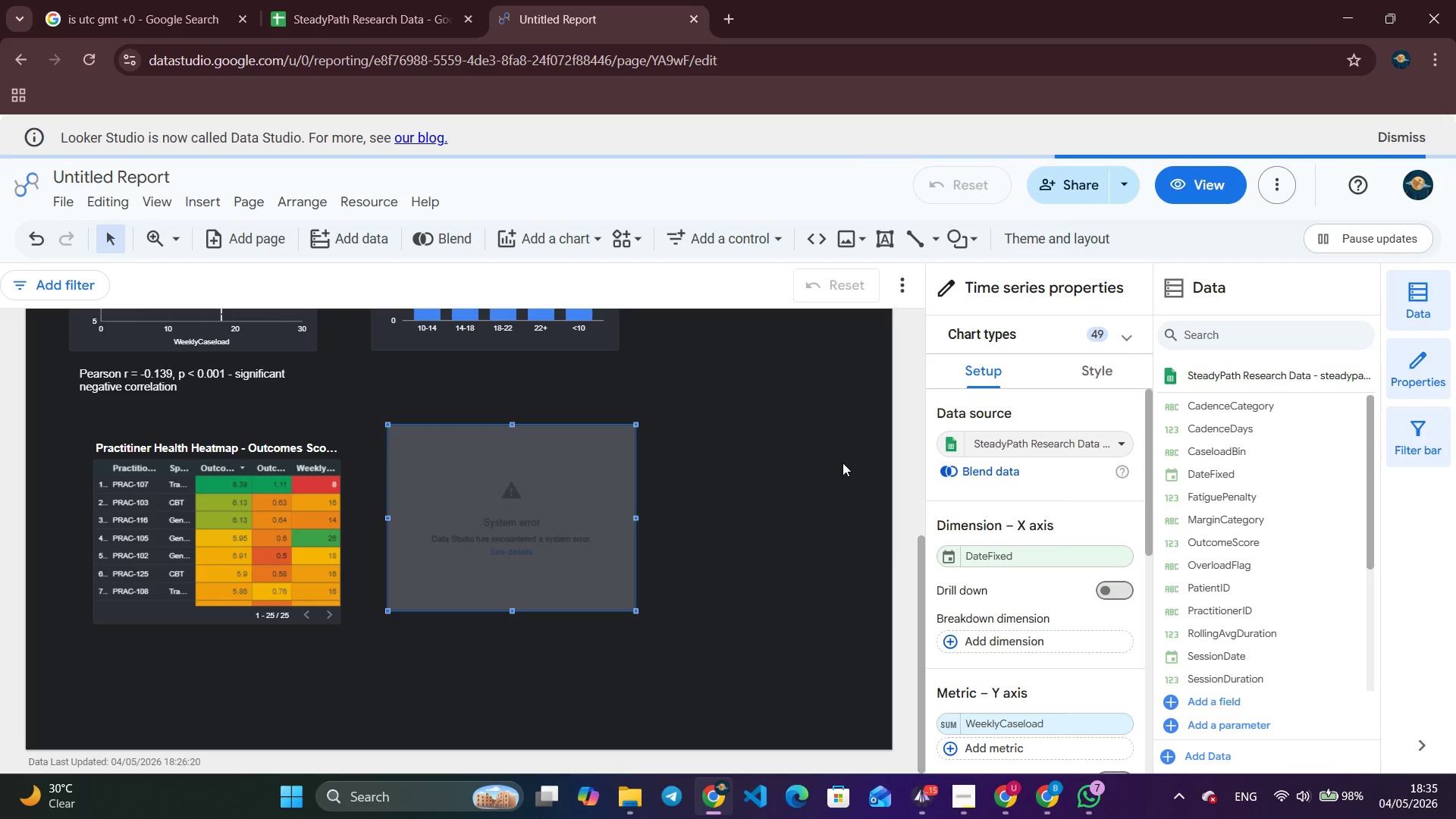 
wait(11.05)
 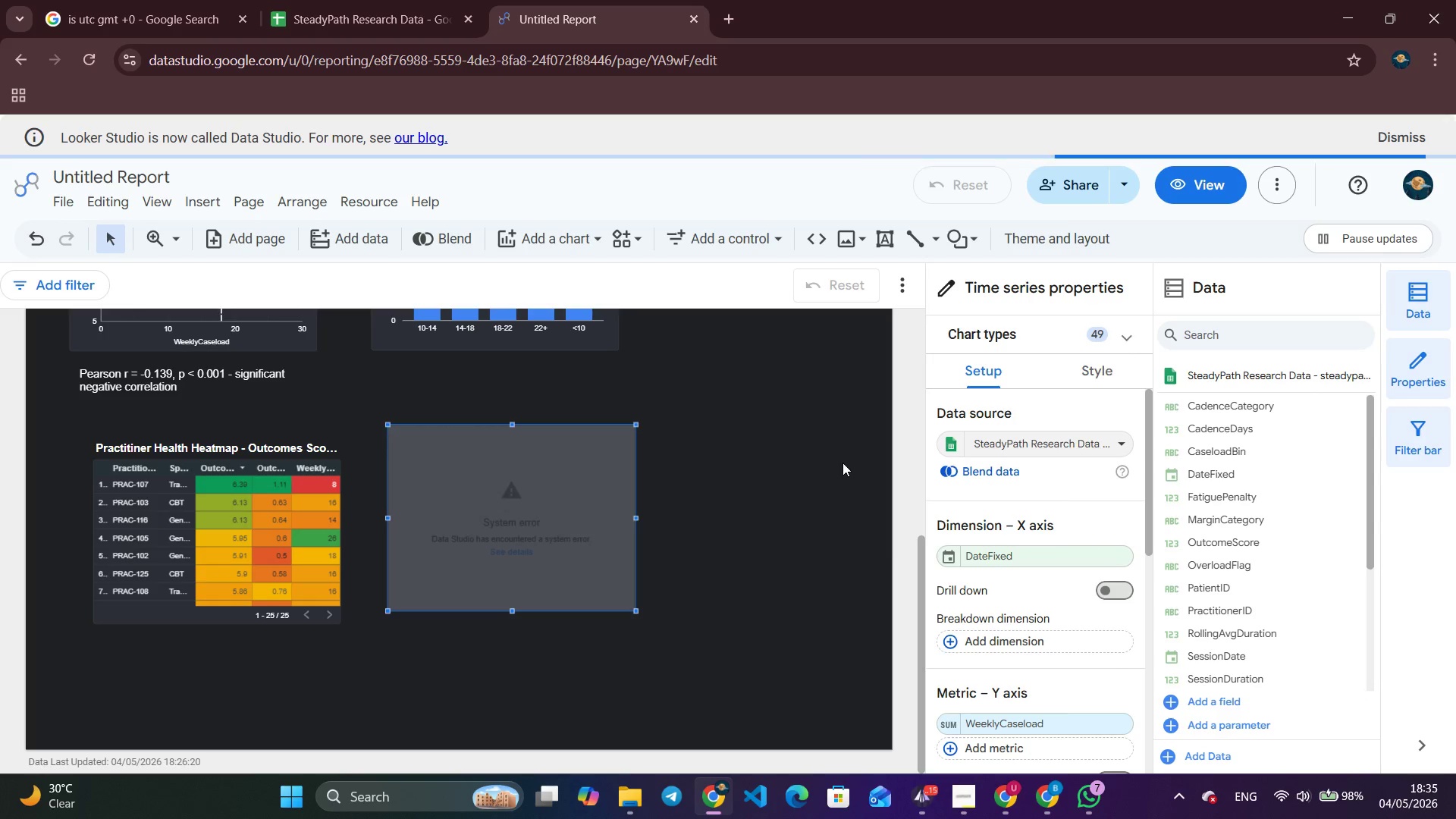 
left_click([381, 203])
 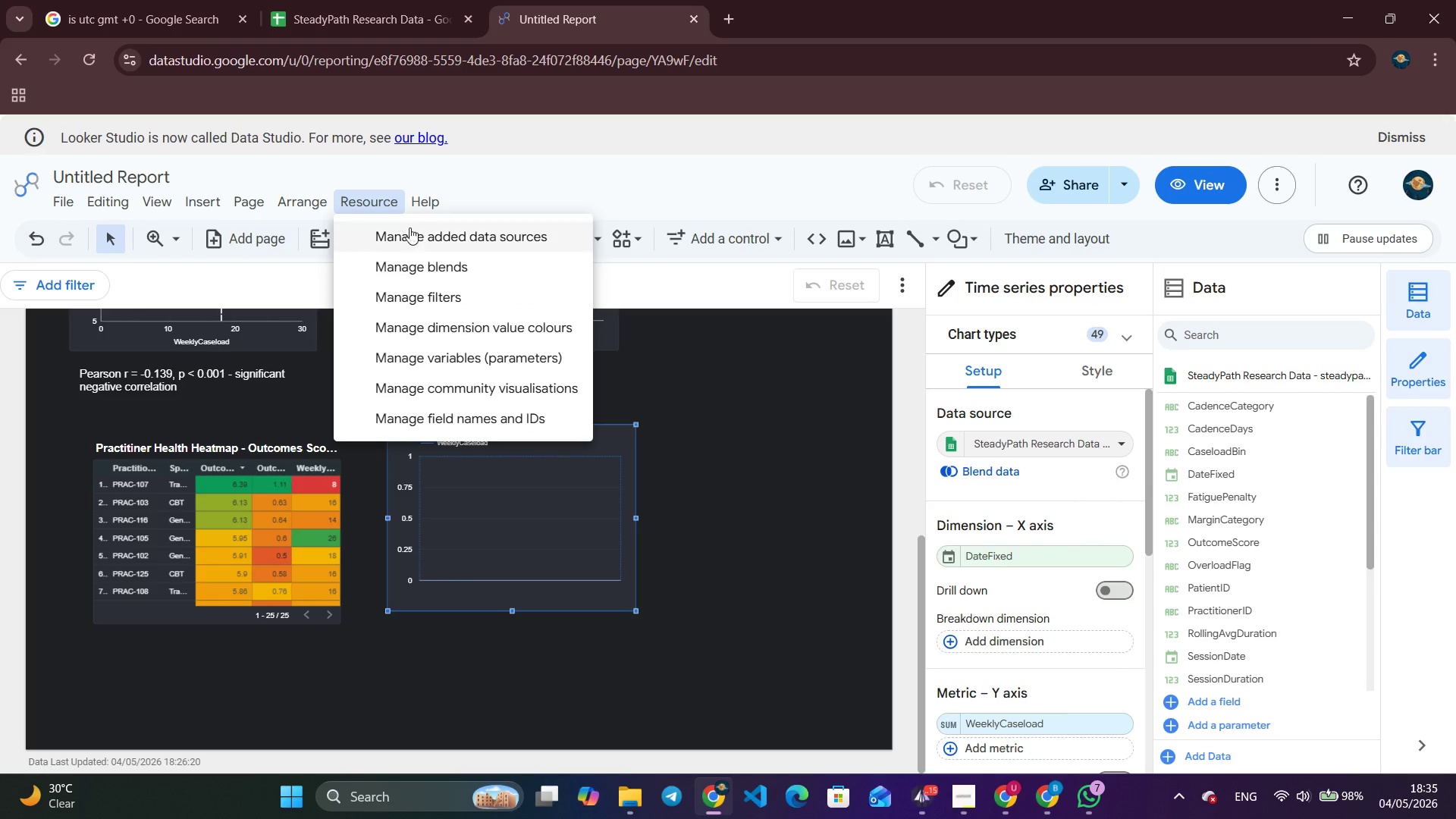 
left_click([416, 232])
 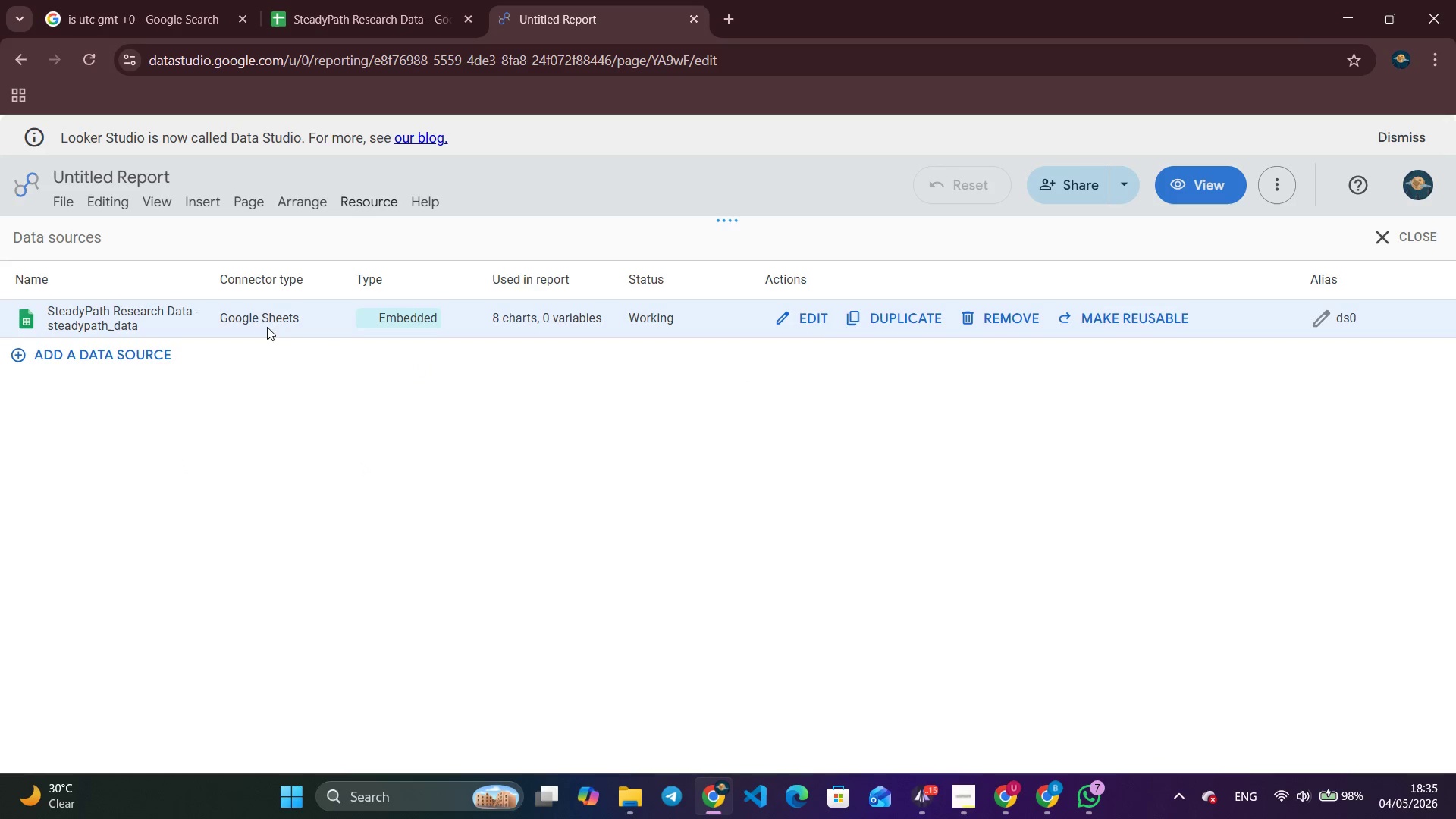 
left_click_drag(start_coordinate=[806, 315], to_coordinate=[792, 325])
 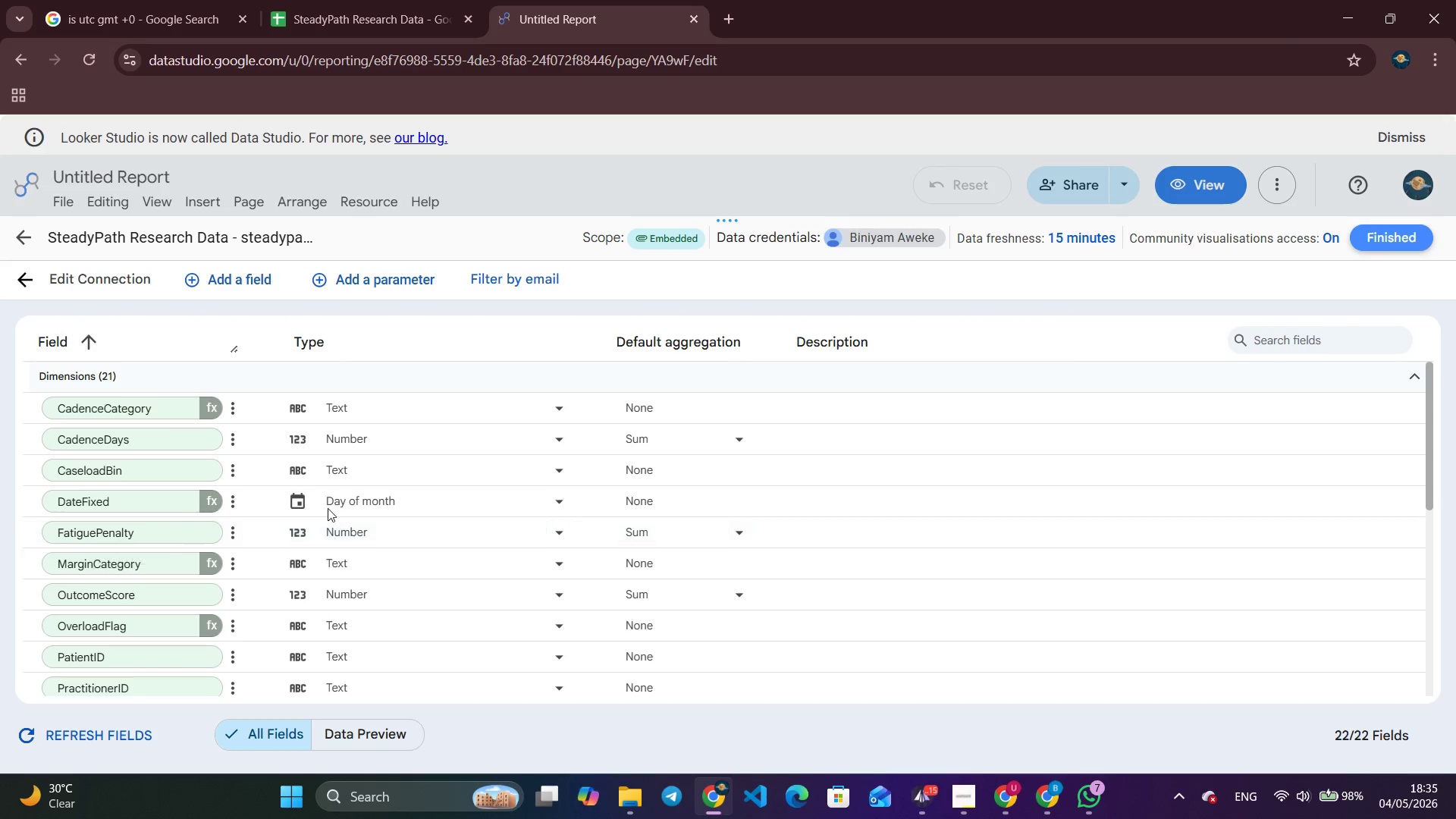 
left_click([488, 494])
 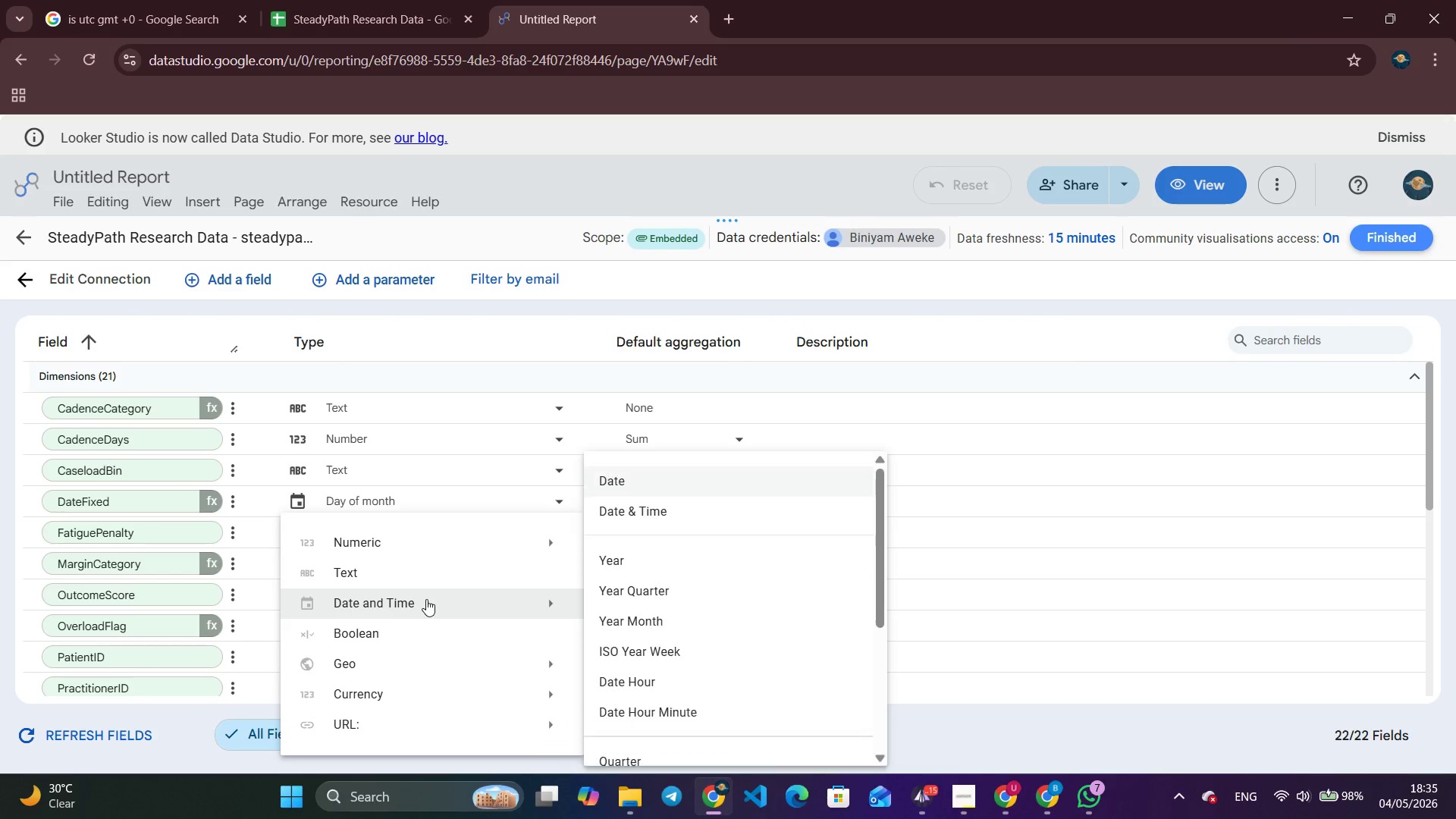 
left_click([653, 510])
 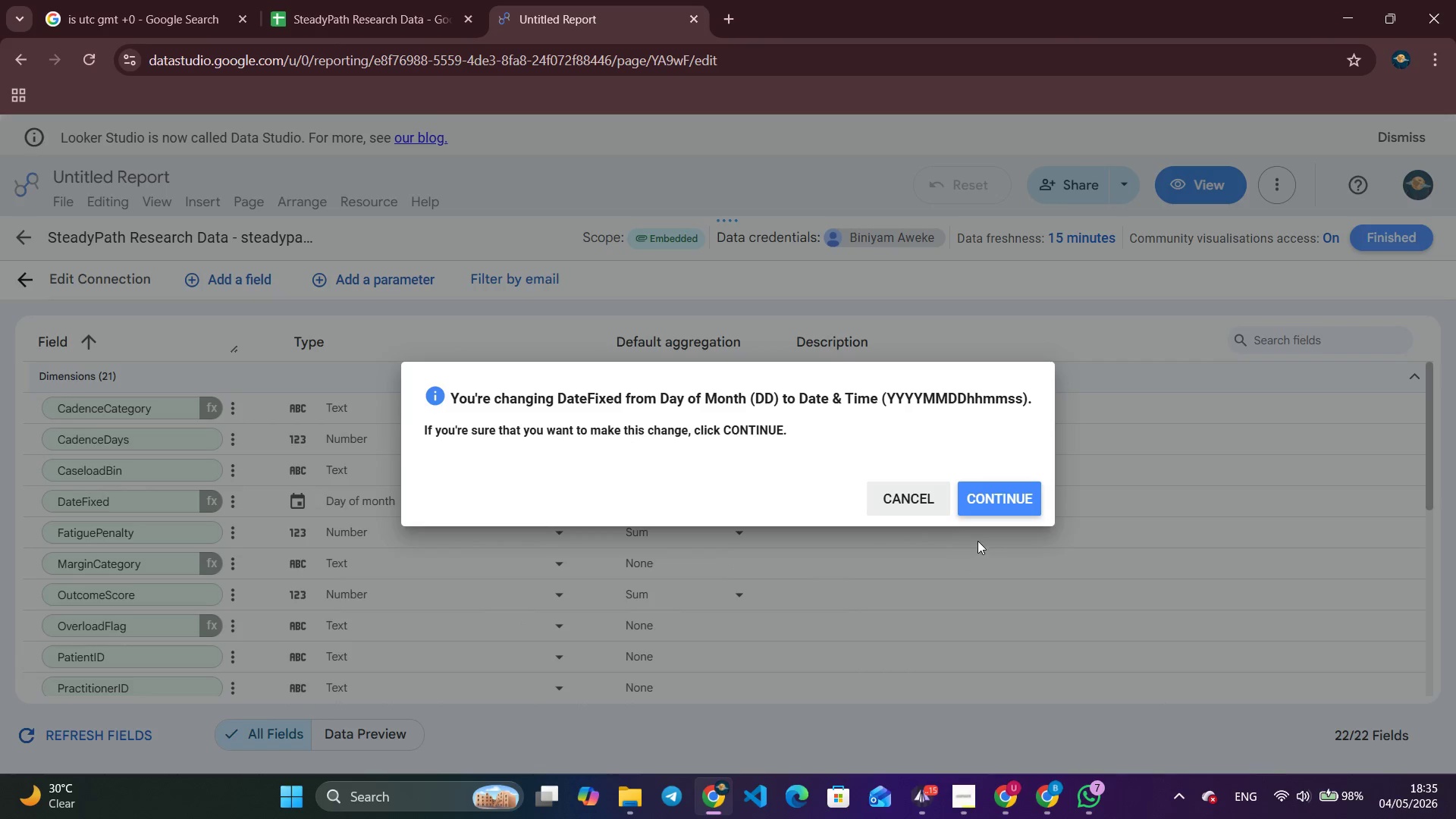 
left_click([1003, 491])
 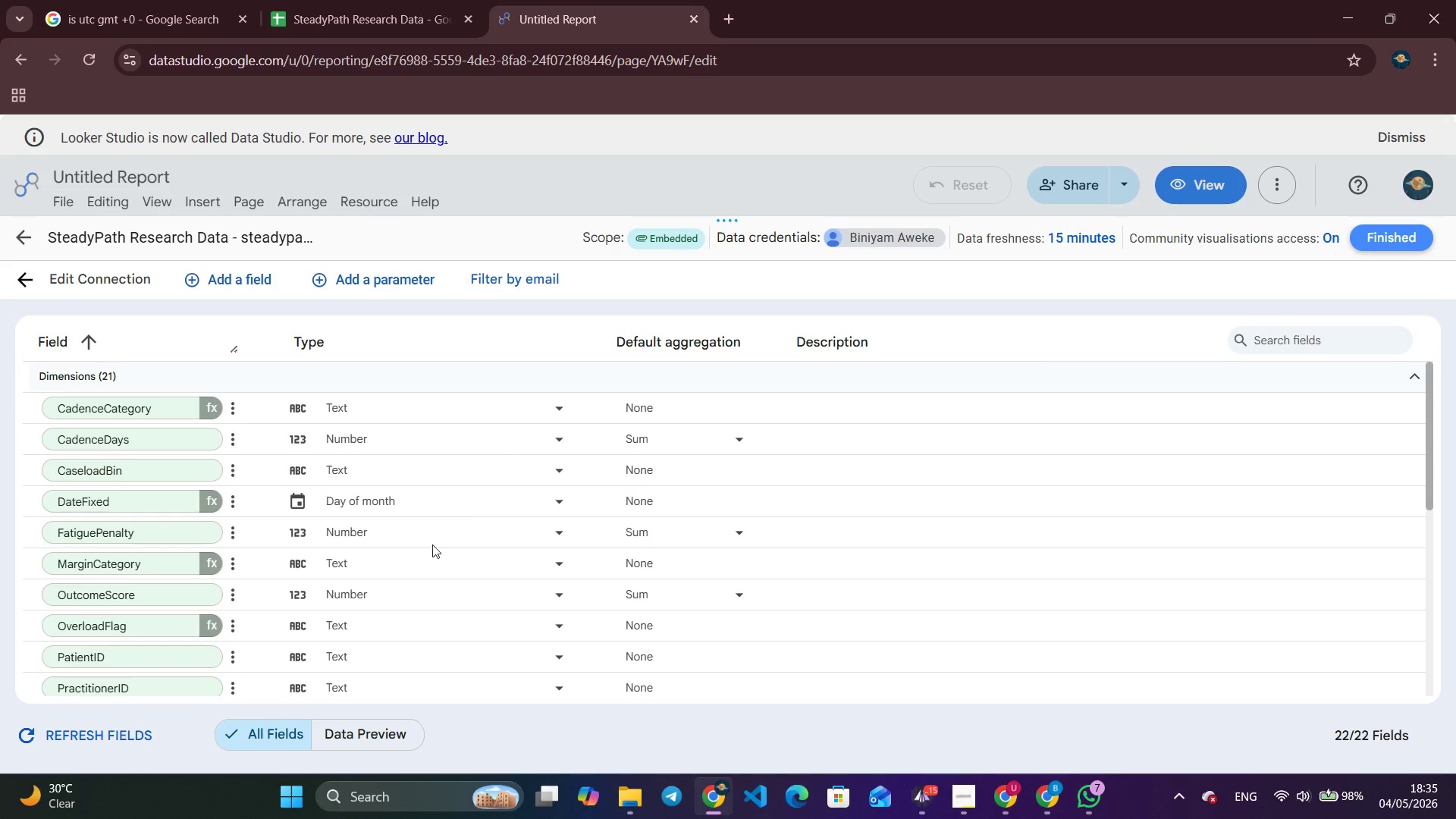 
left_click([488, 491])
 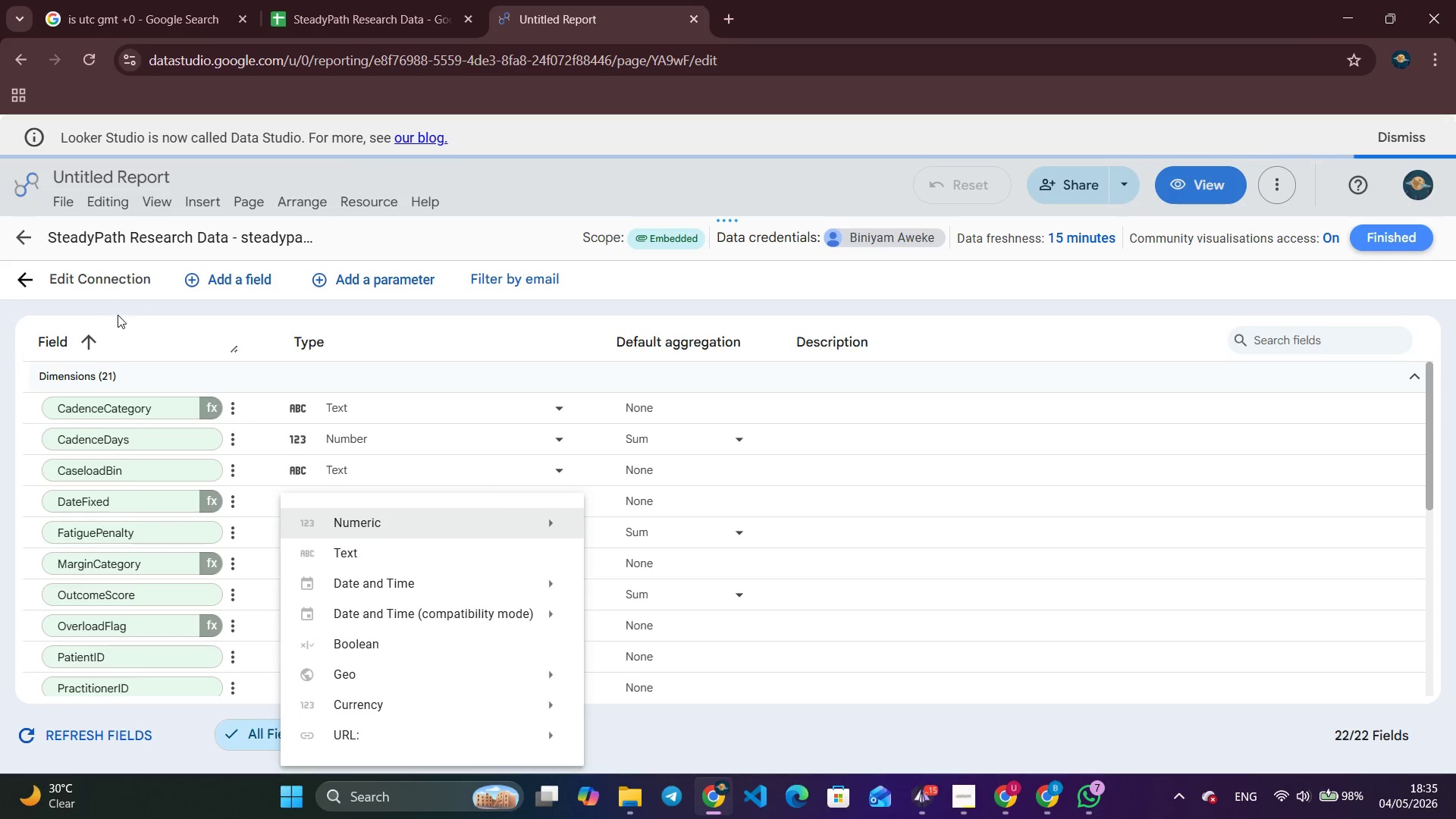 
left_click([29, 239])
 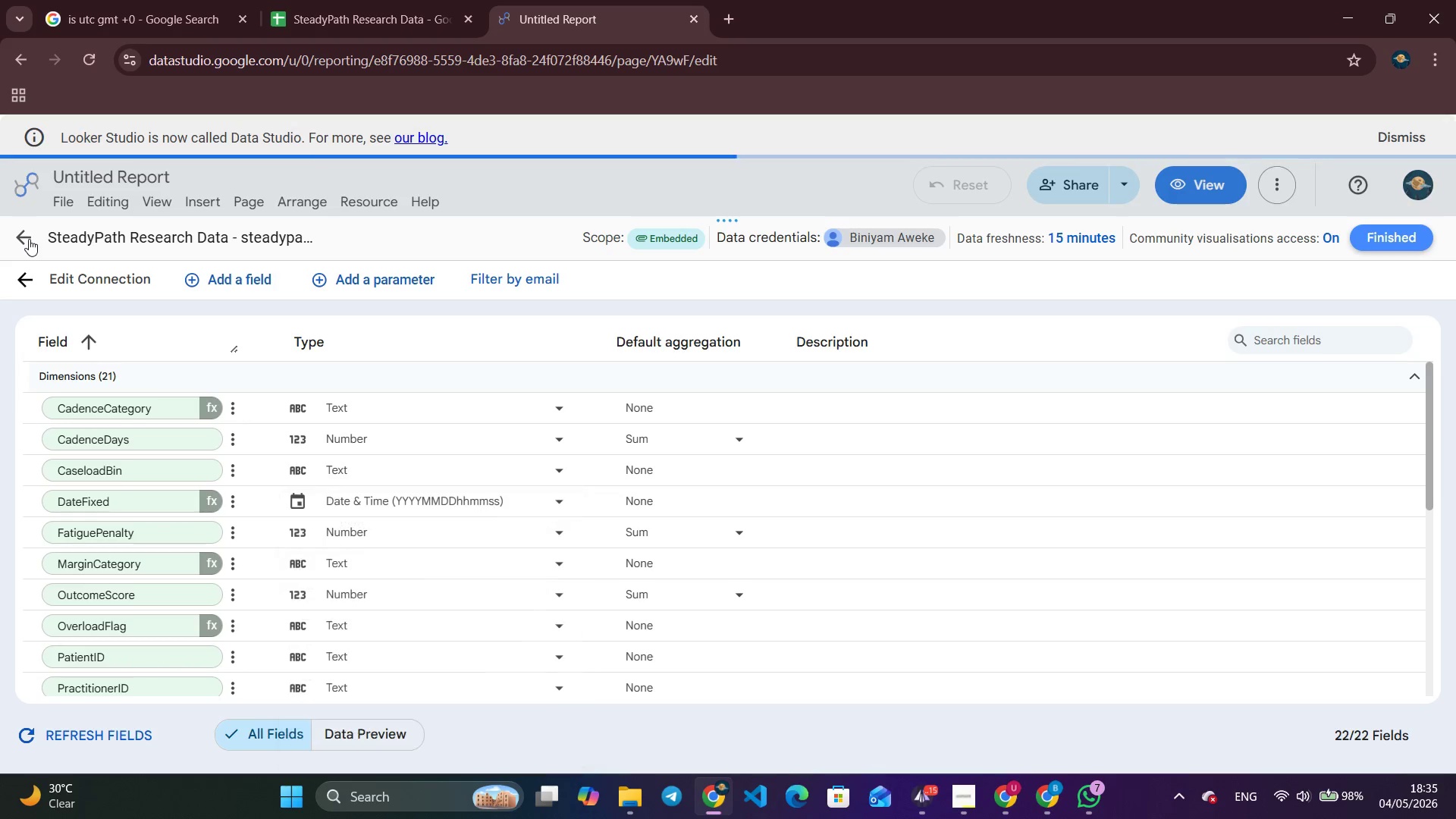 
left_click([29, 239])
 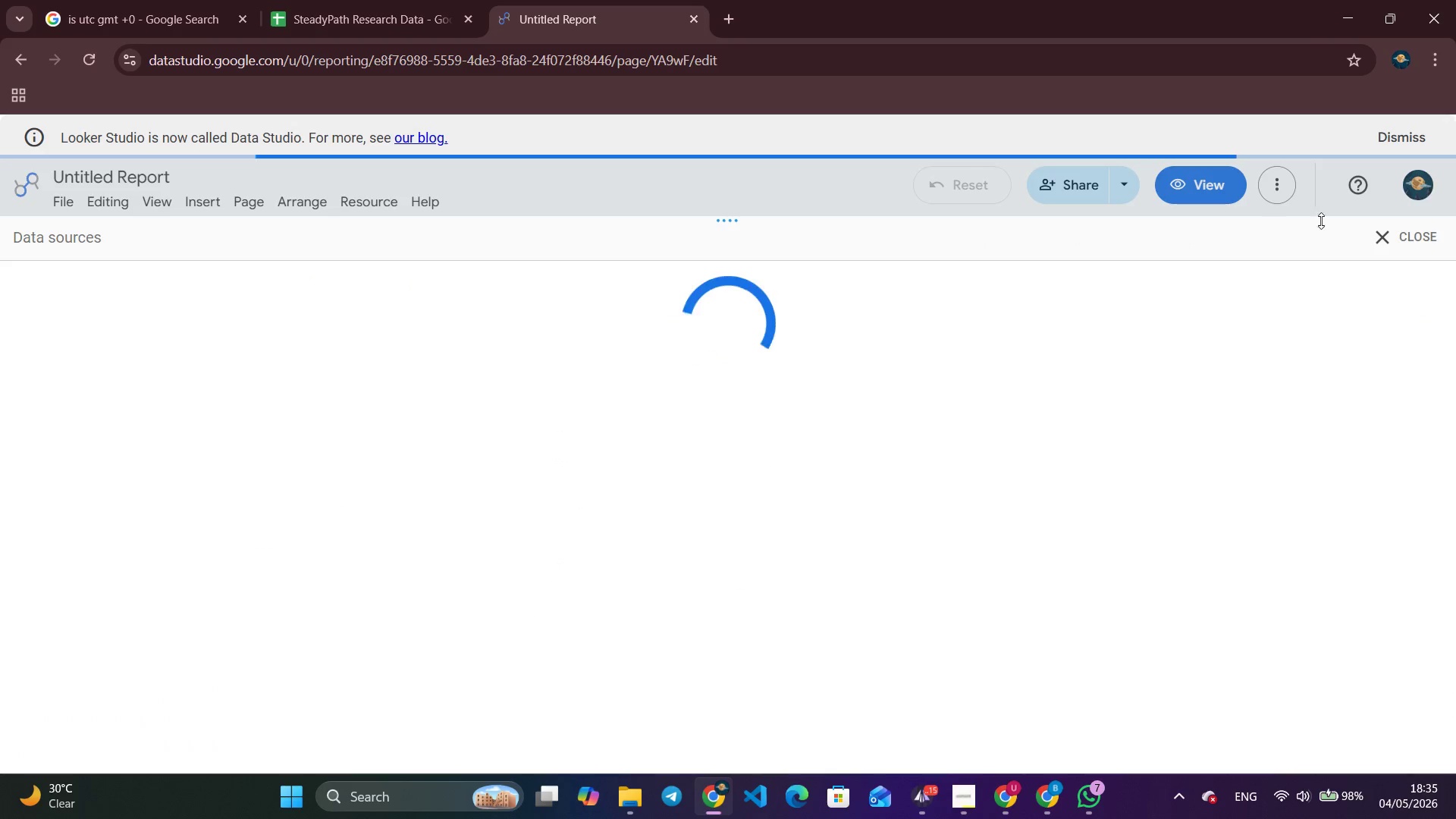 
left_click([1420, 240])
 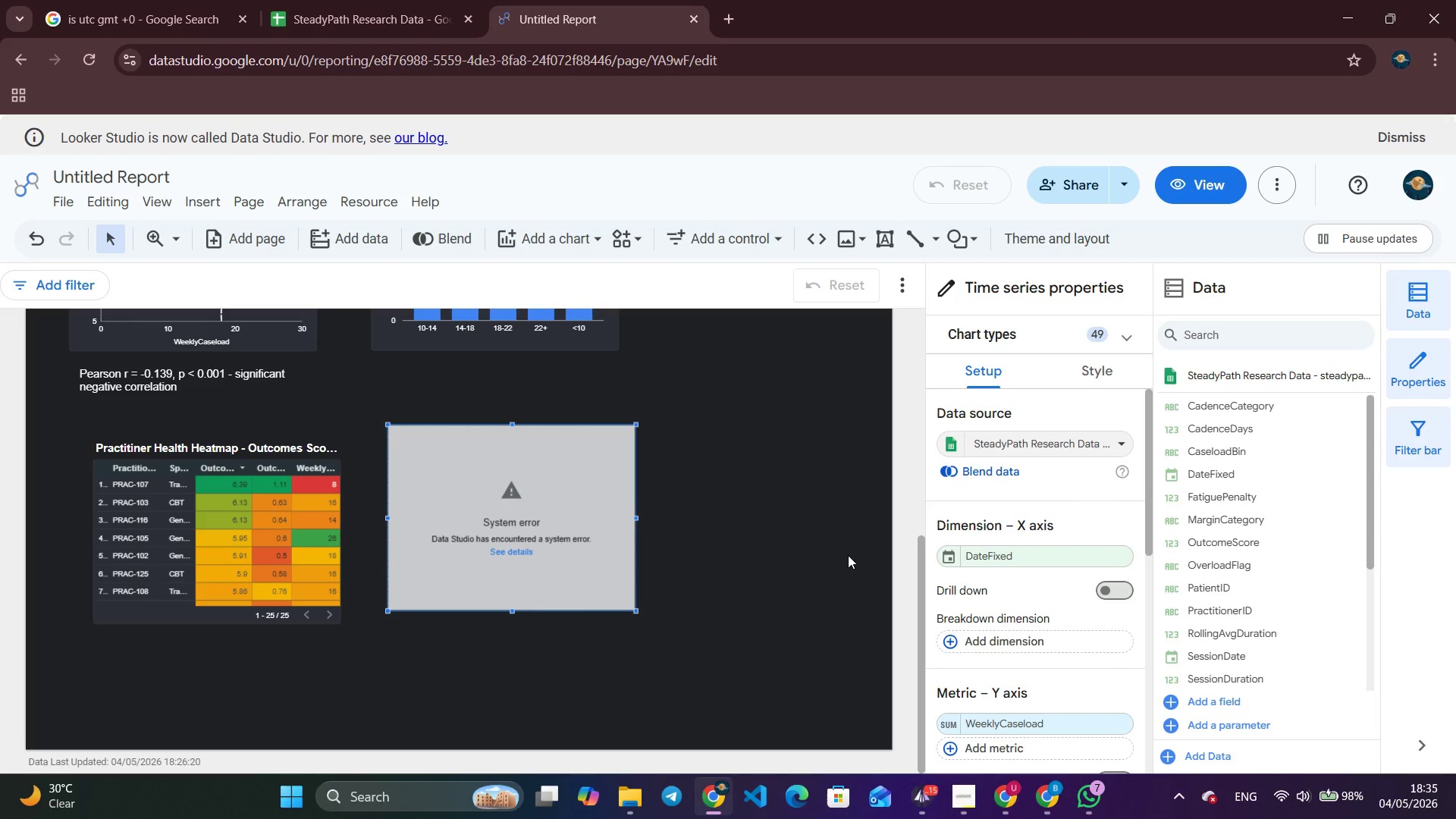 
scroll: coordinate [1050, 457], scroll_direction: down, amount: 1.0
 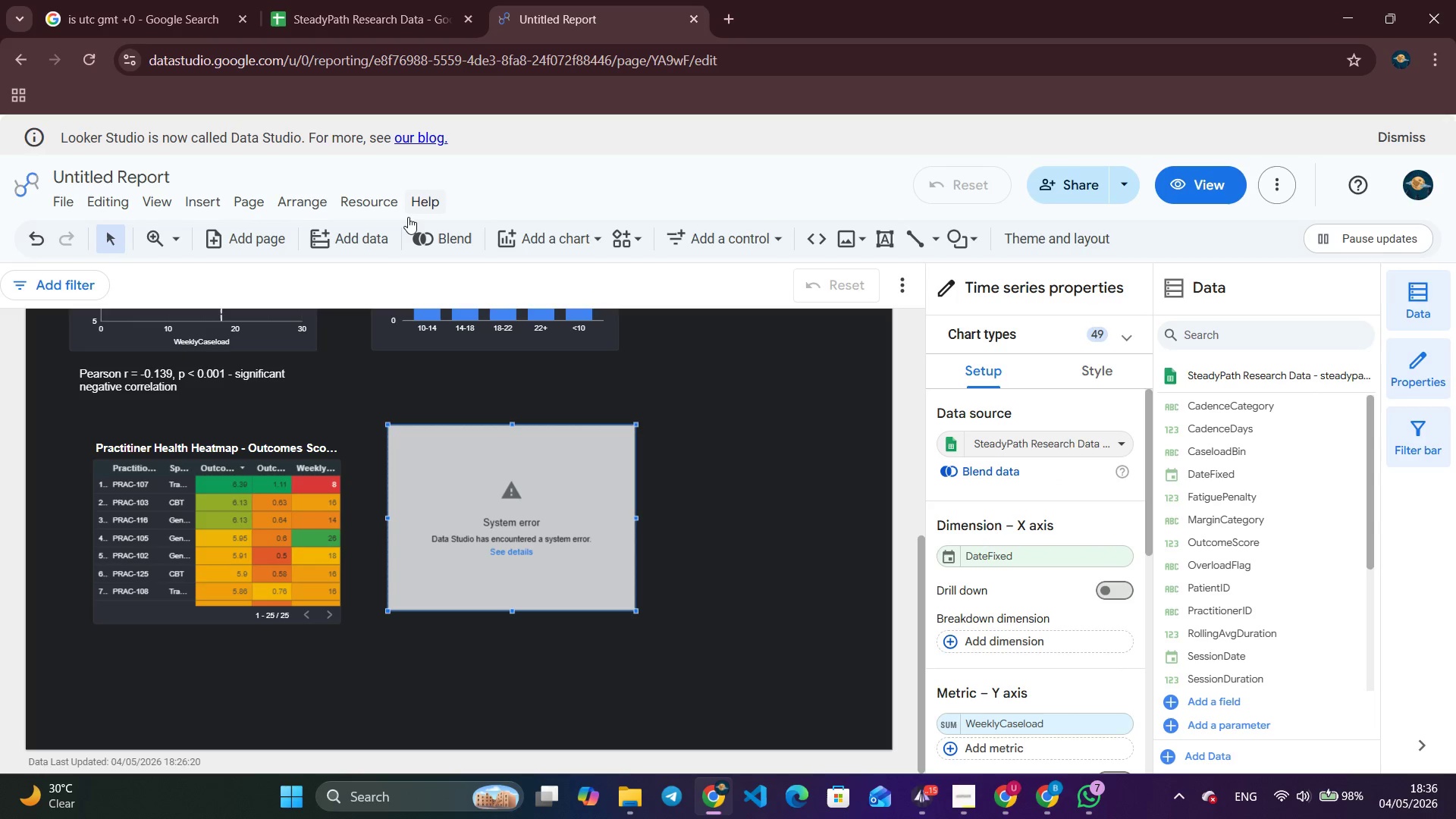 
left_click([378, 223])
 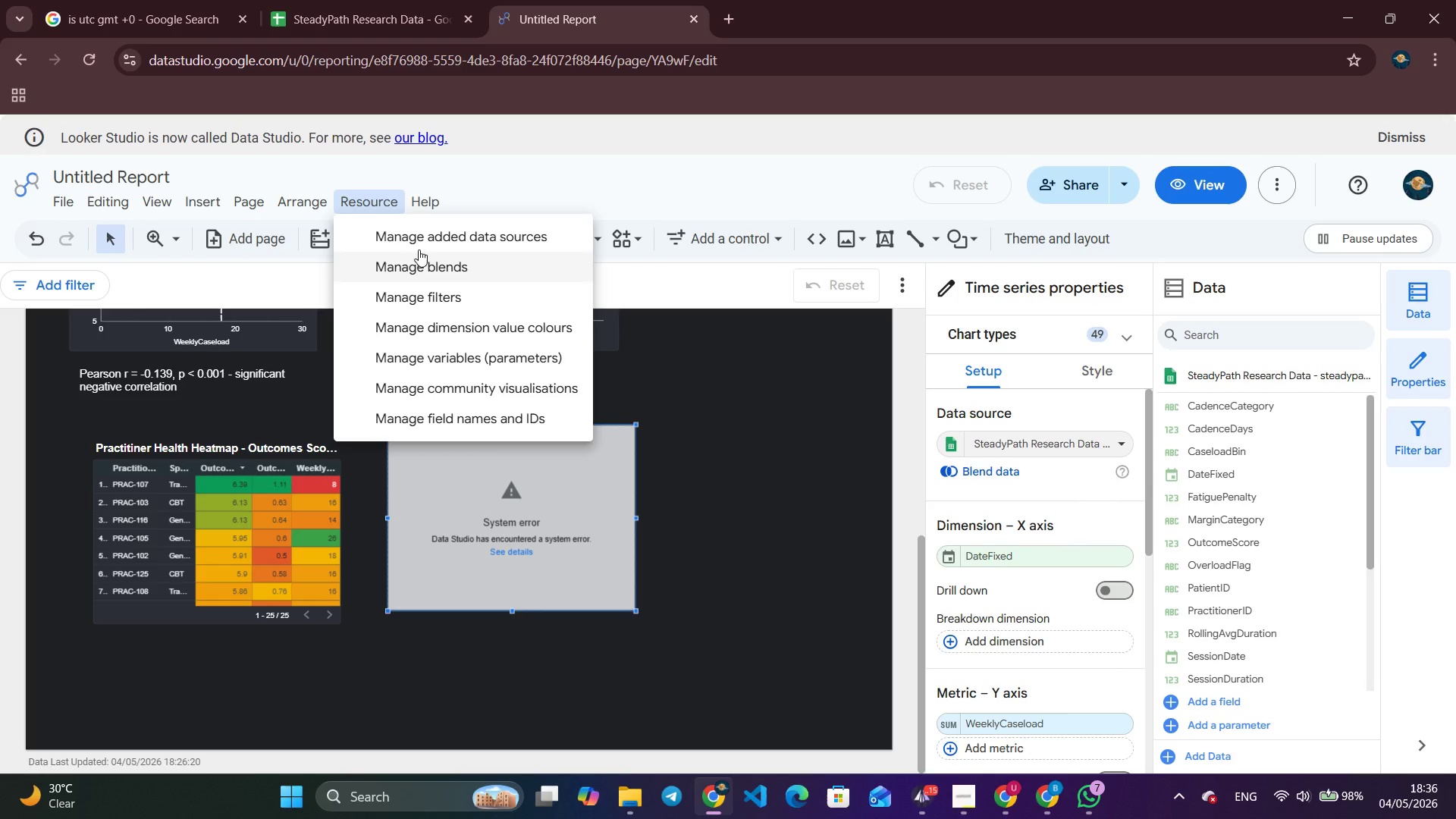 
left_click([419, 216])
 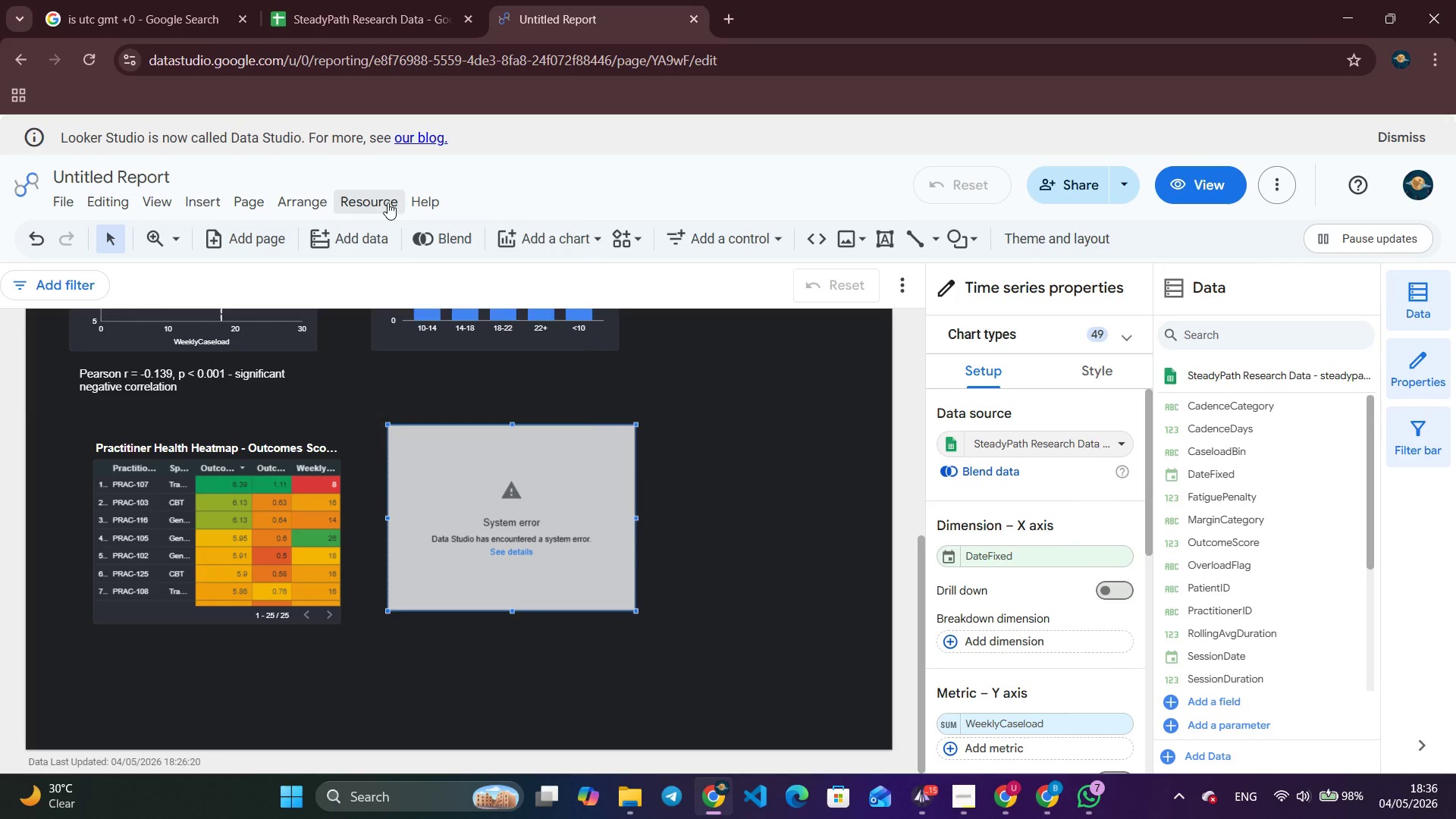 
double_click([416, 255])
 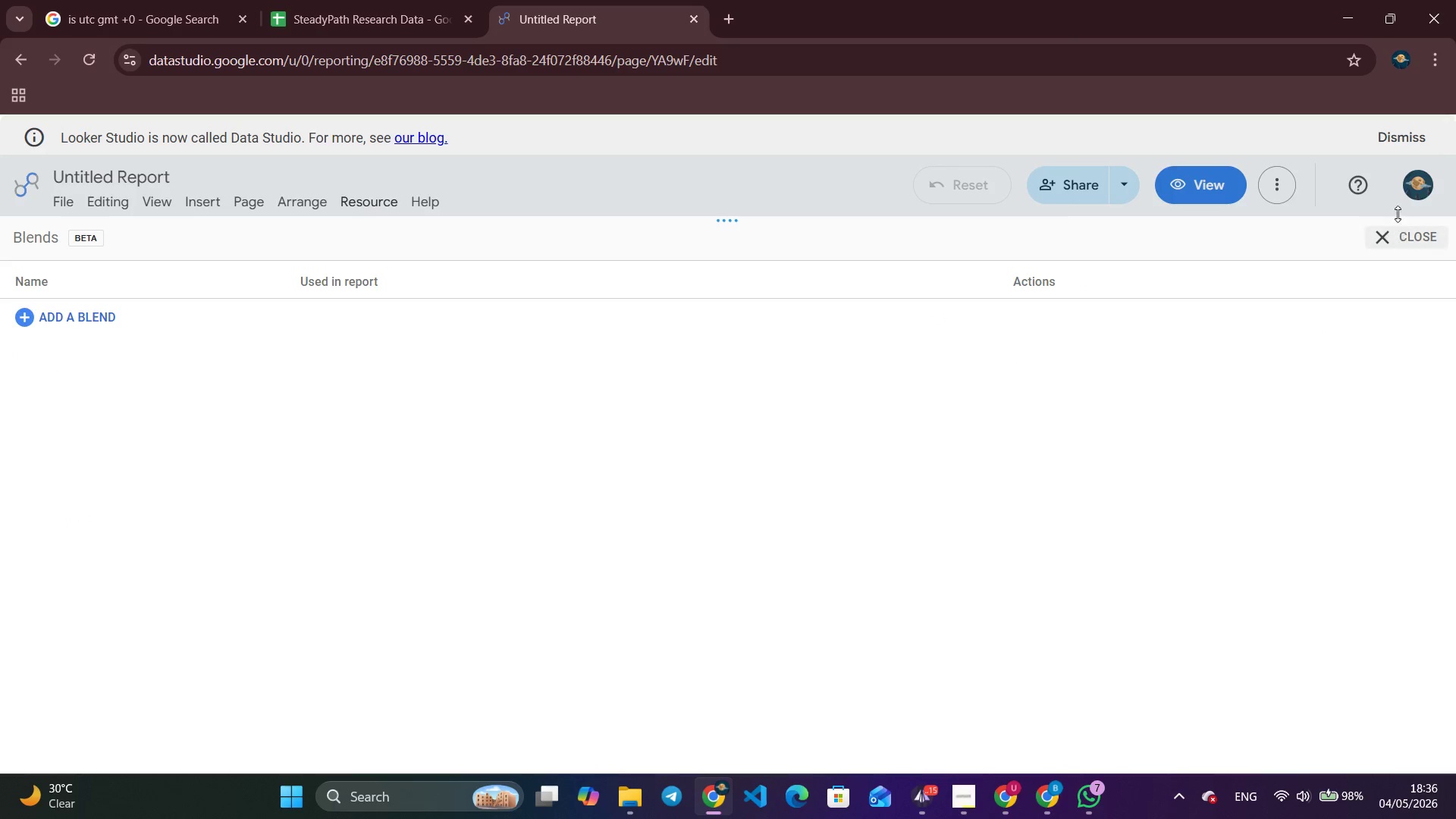 
double_click([1402, 249])
 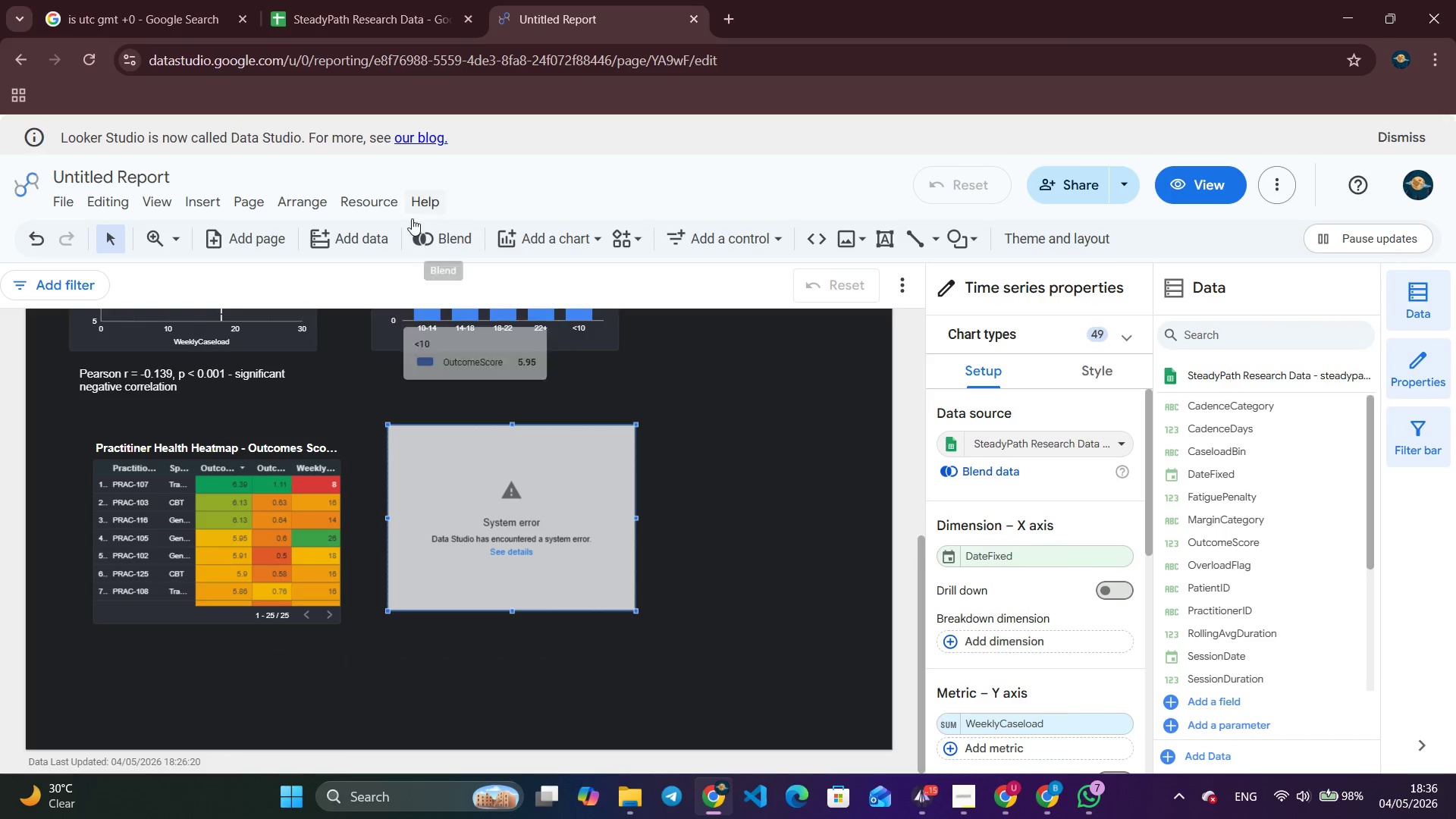 
left_click([369, 196])
 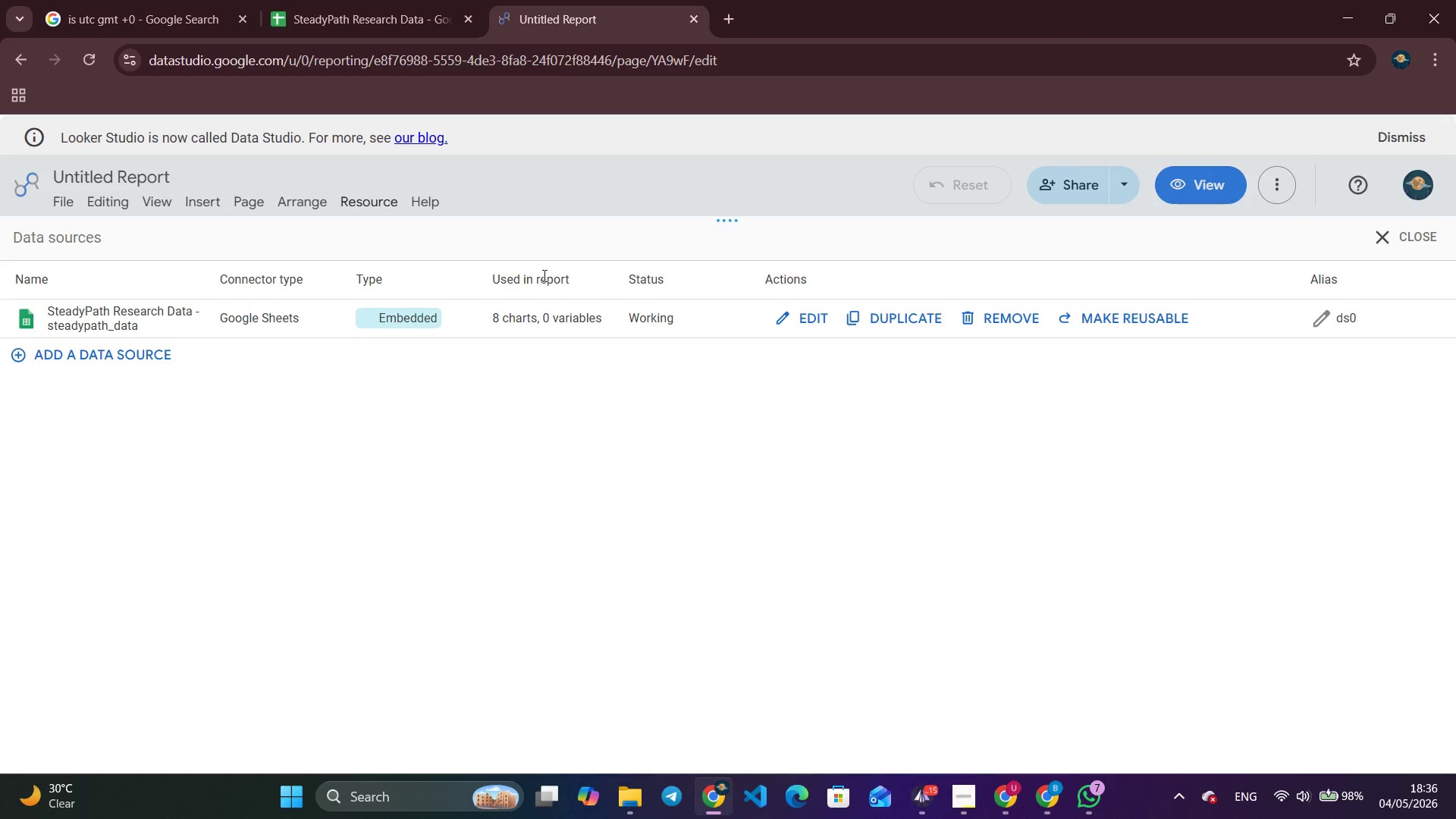 
left_click([798, 312])
 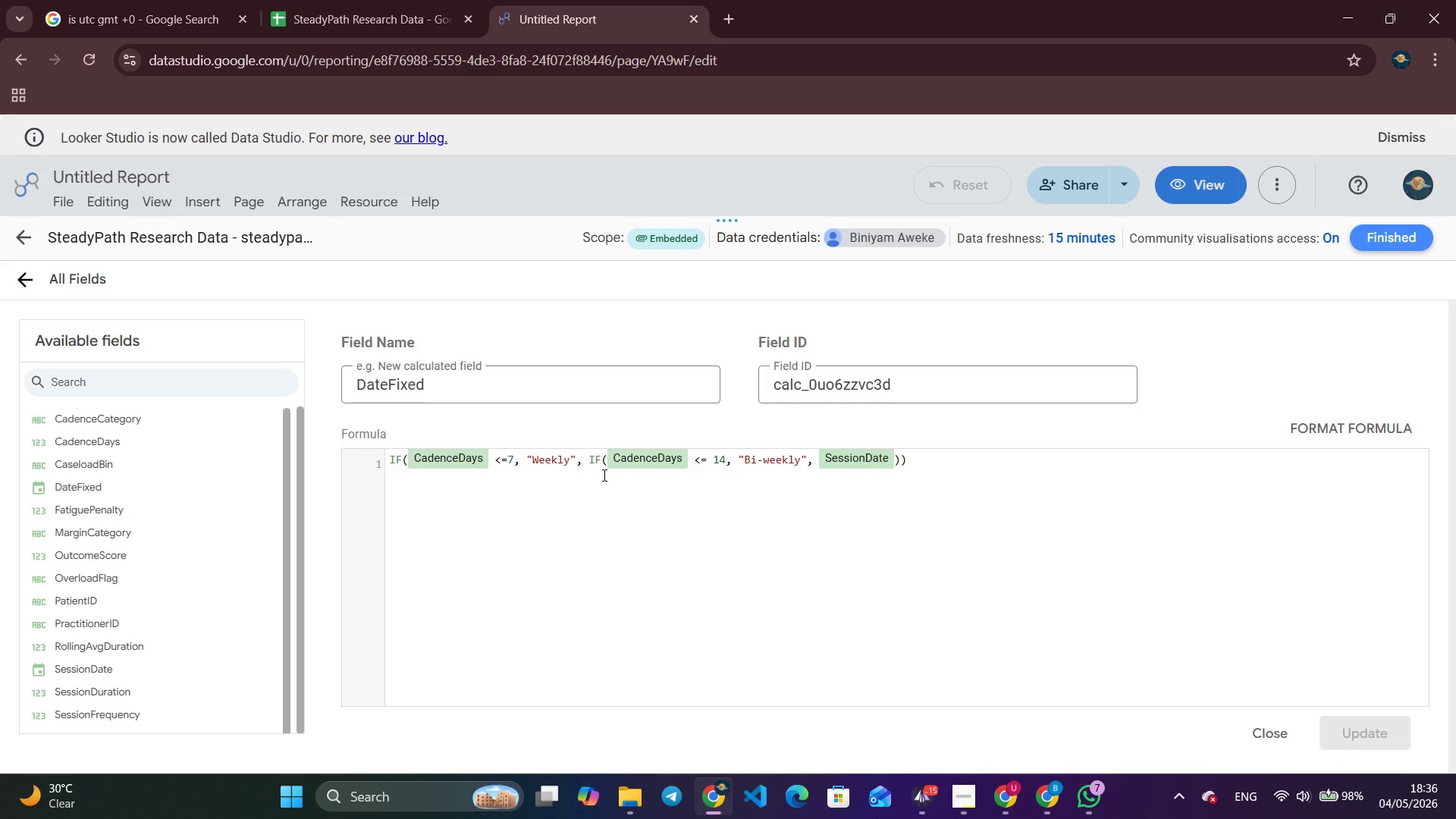 
wait(11.78)
 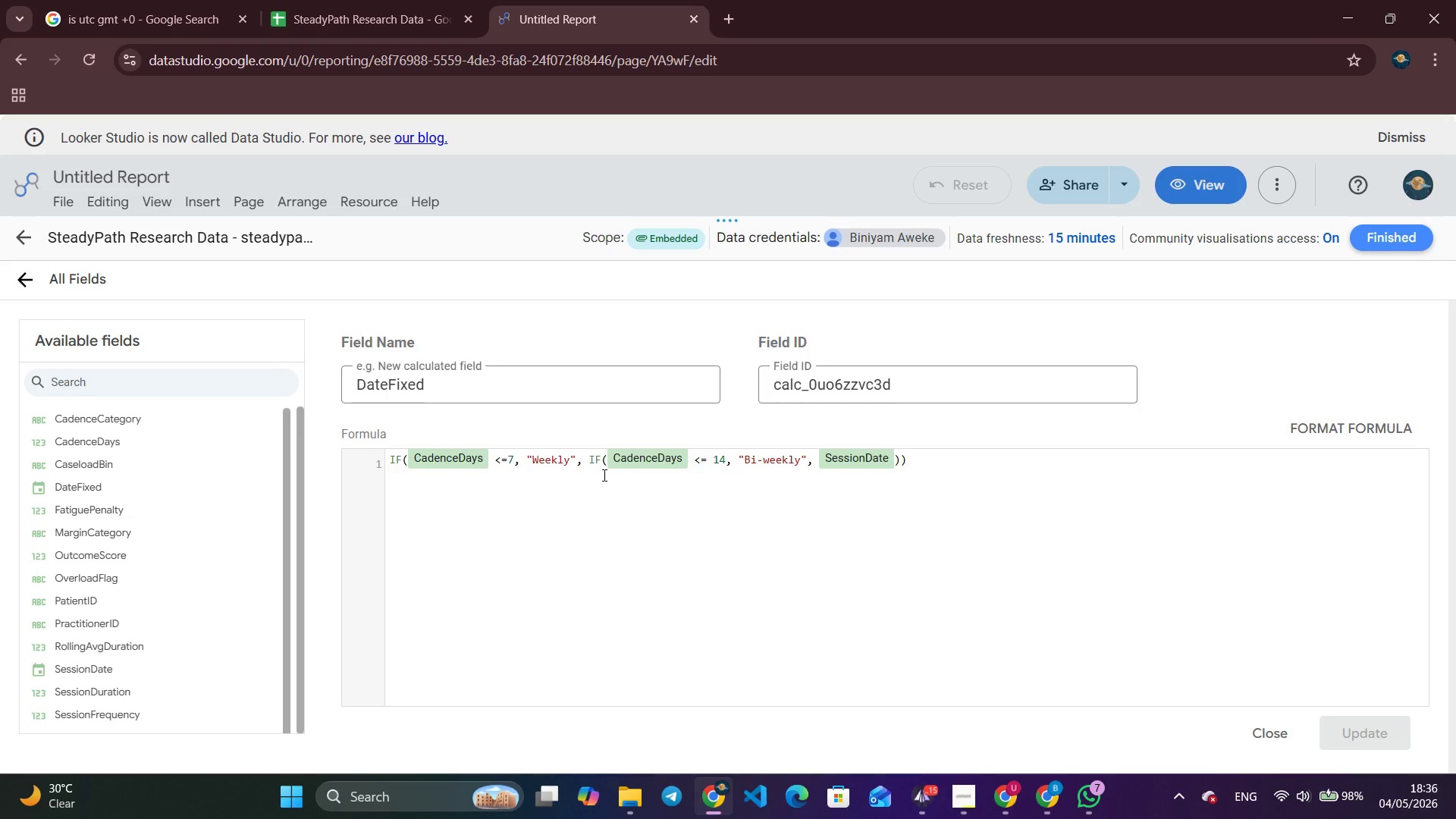 
scroll: coordinate [86, 510], scroll_direction: up, amount: 1.0
 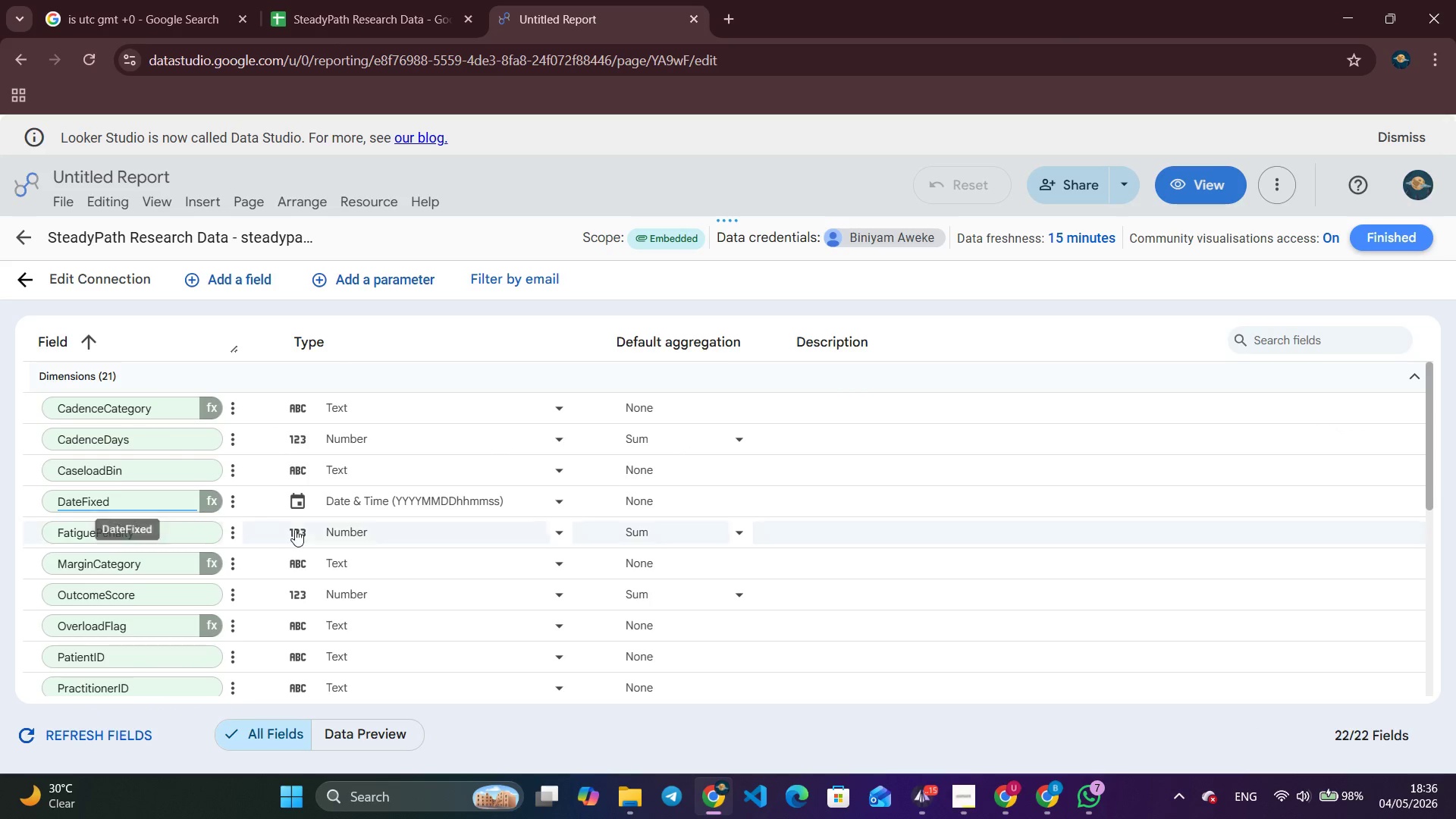 
scroll: coordinate [302, 532], scroll_direction: down, amount: 2.0
 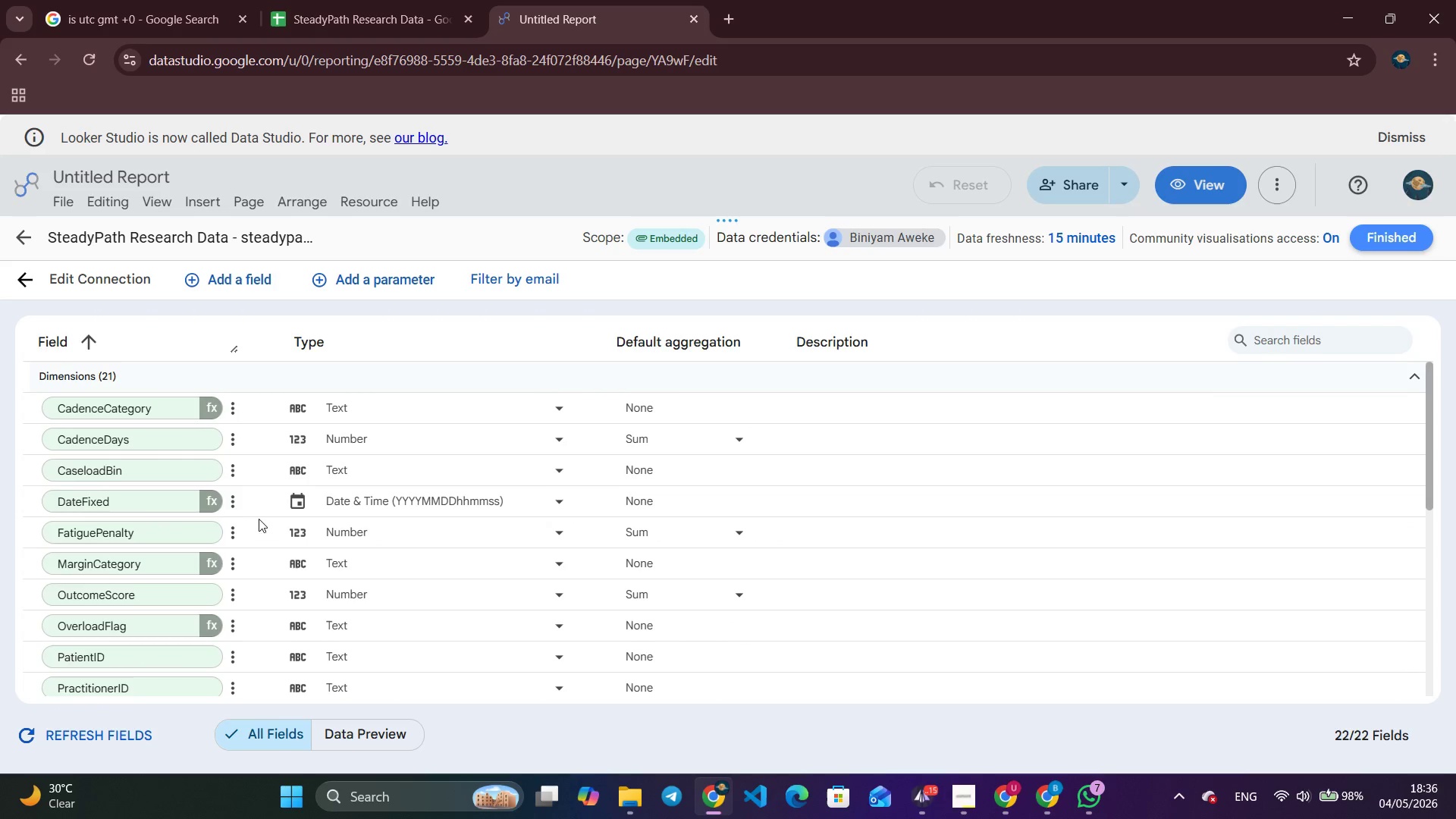 
left_click([228, 504])
 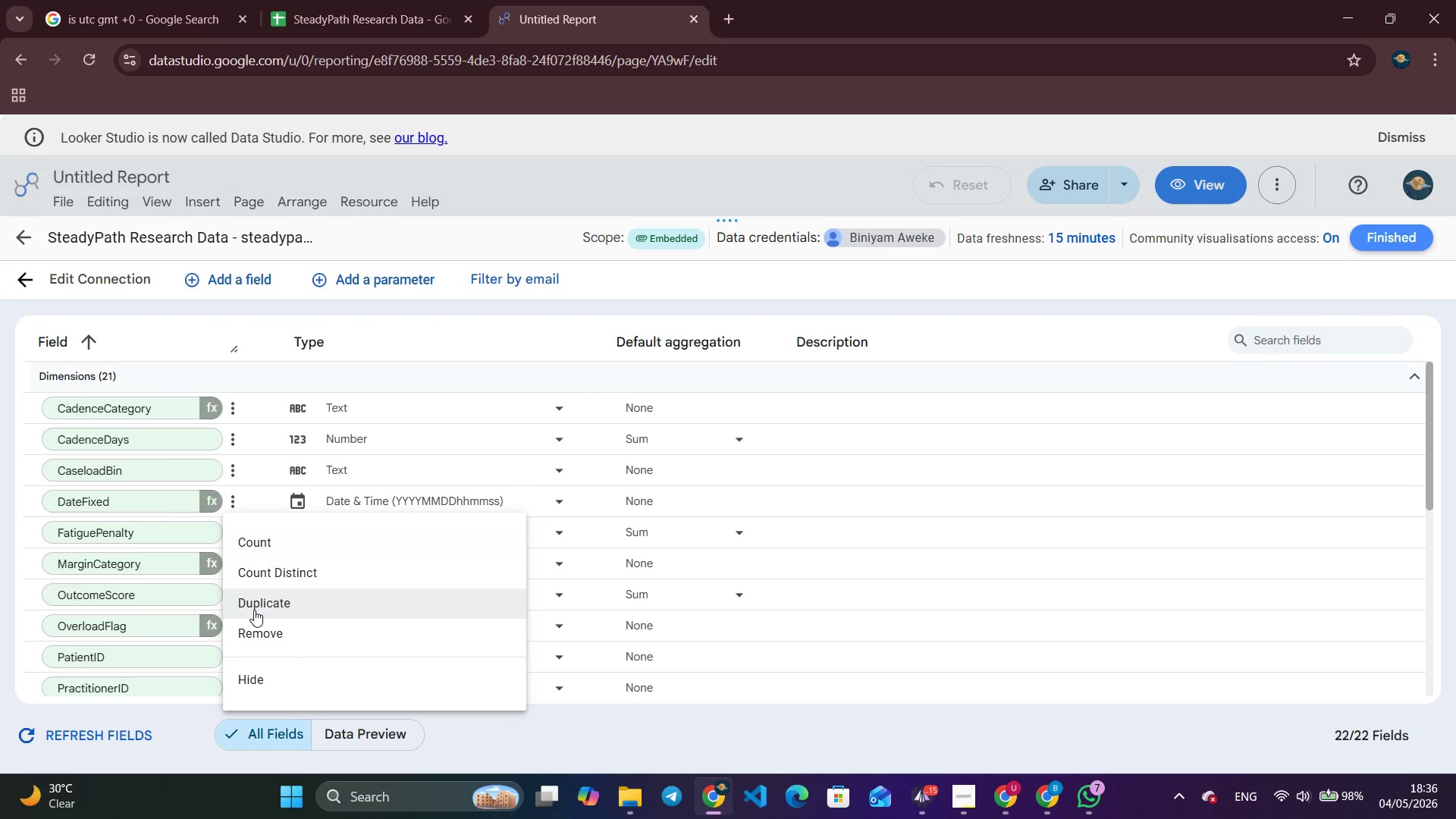 
left_click([253, 624])
 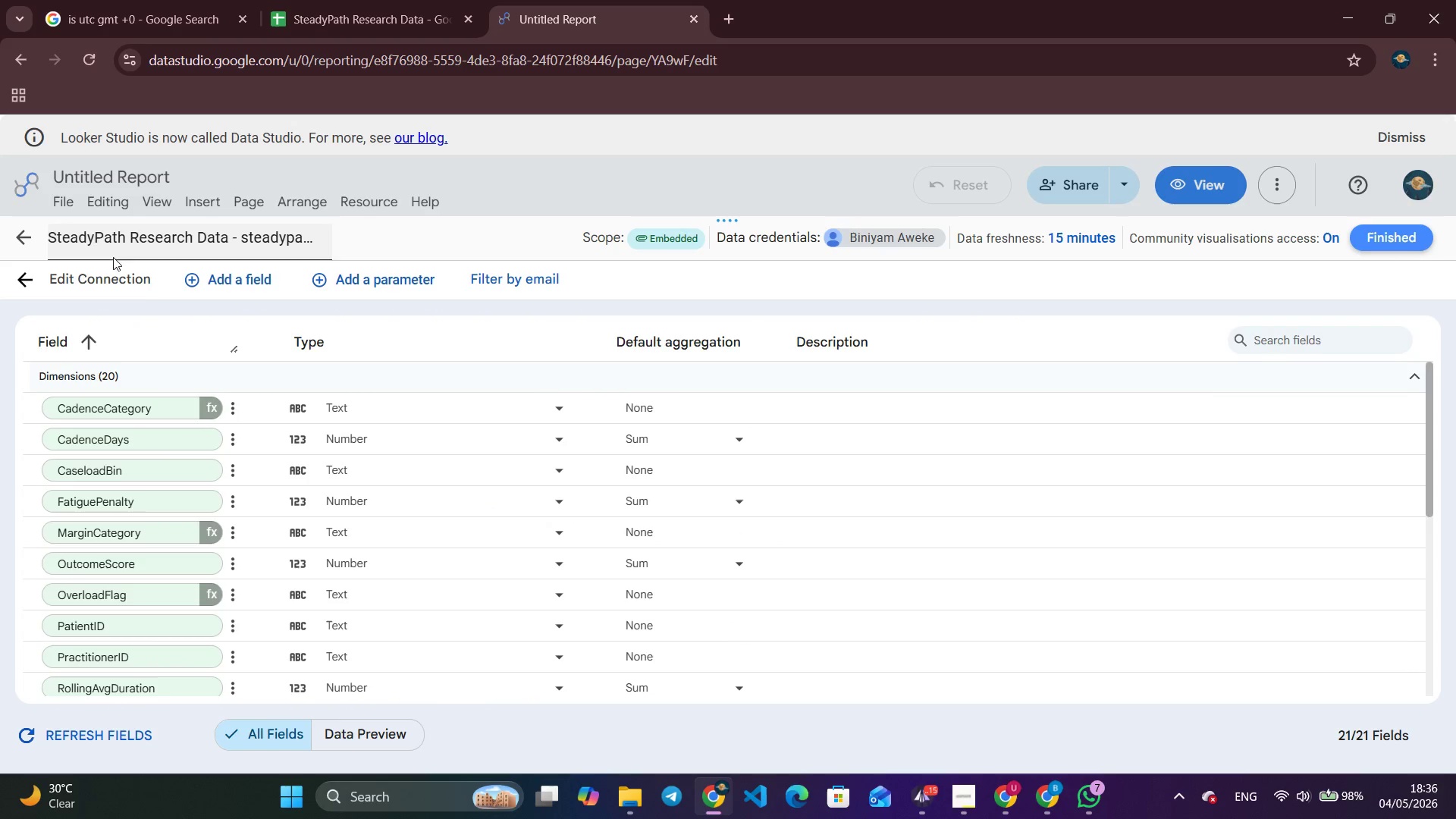 
left_click([202, 278])
 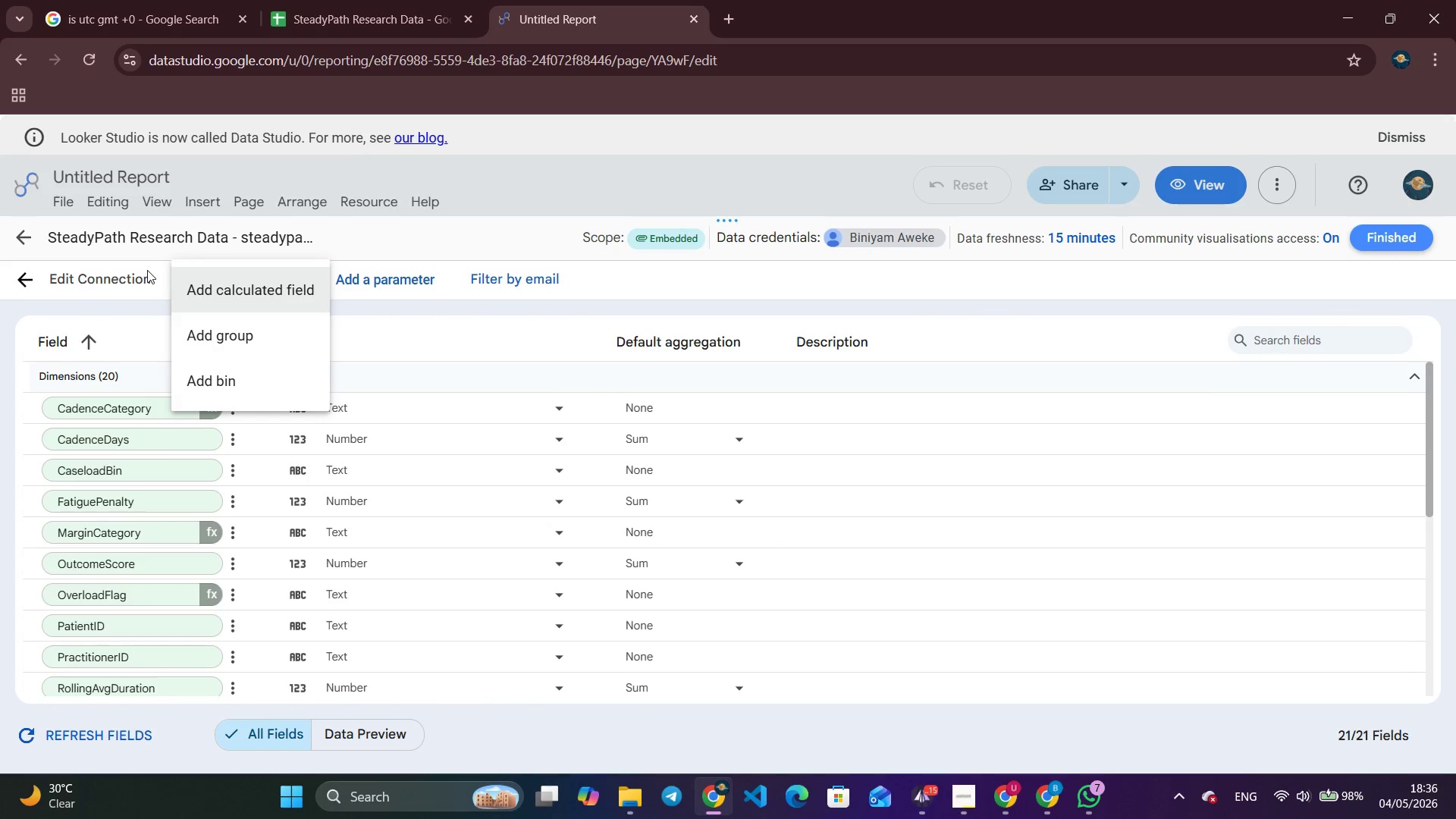 
left_click([245, 292])
 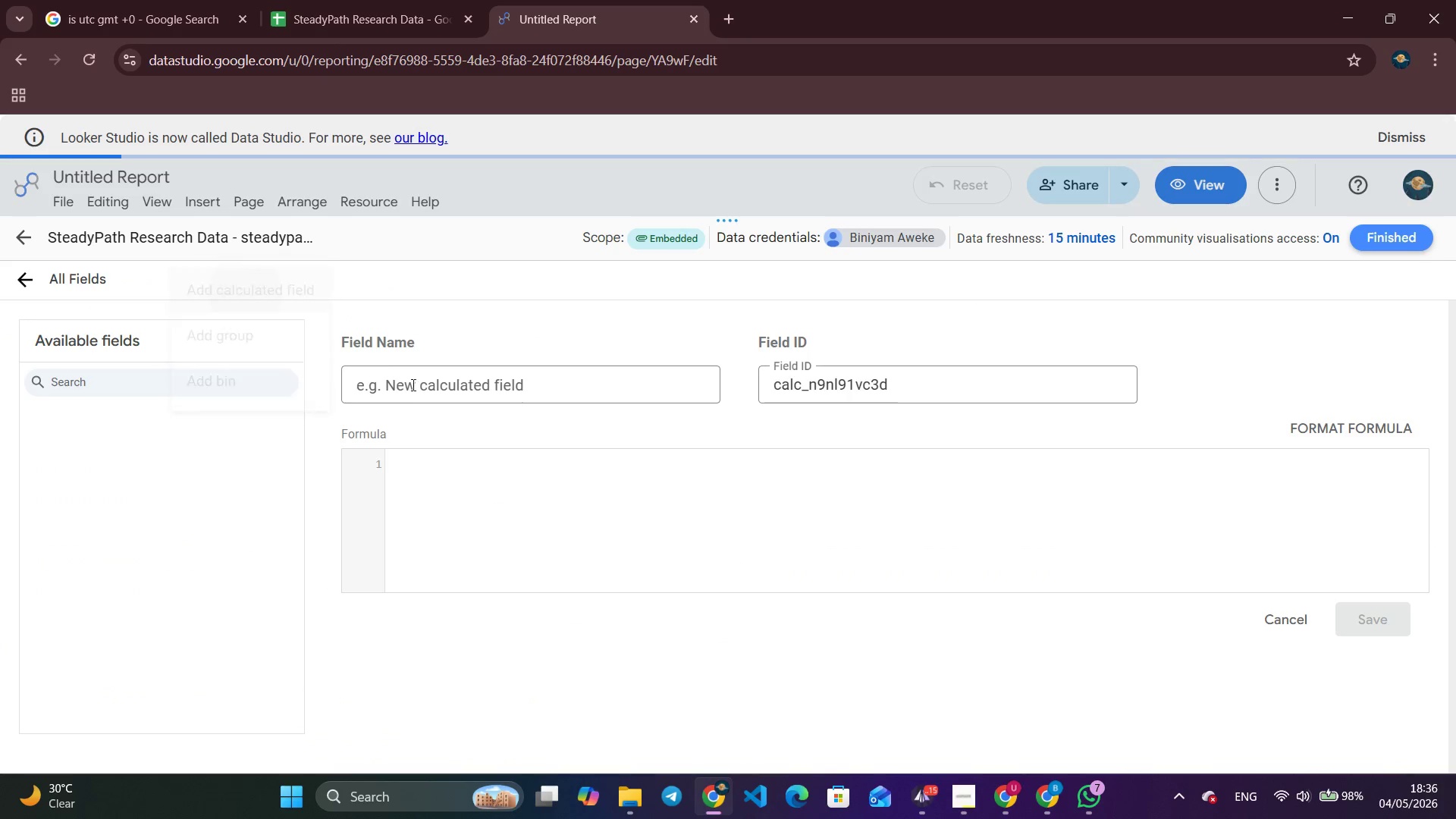 
left_click([434, 389])
 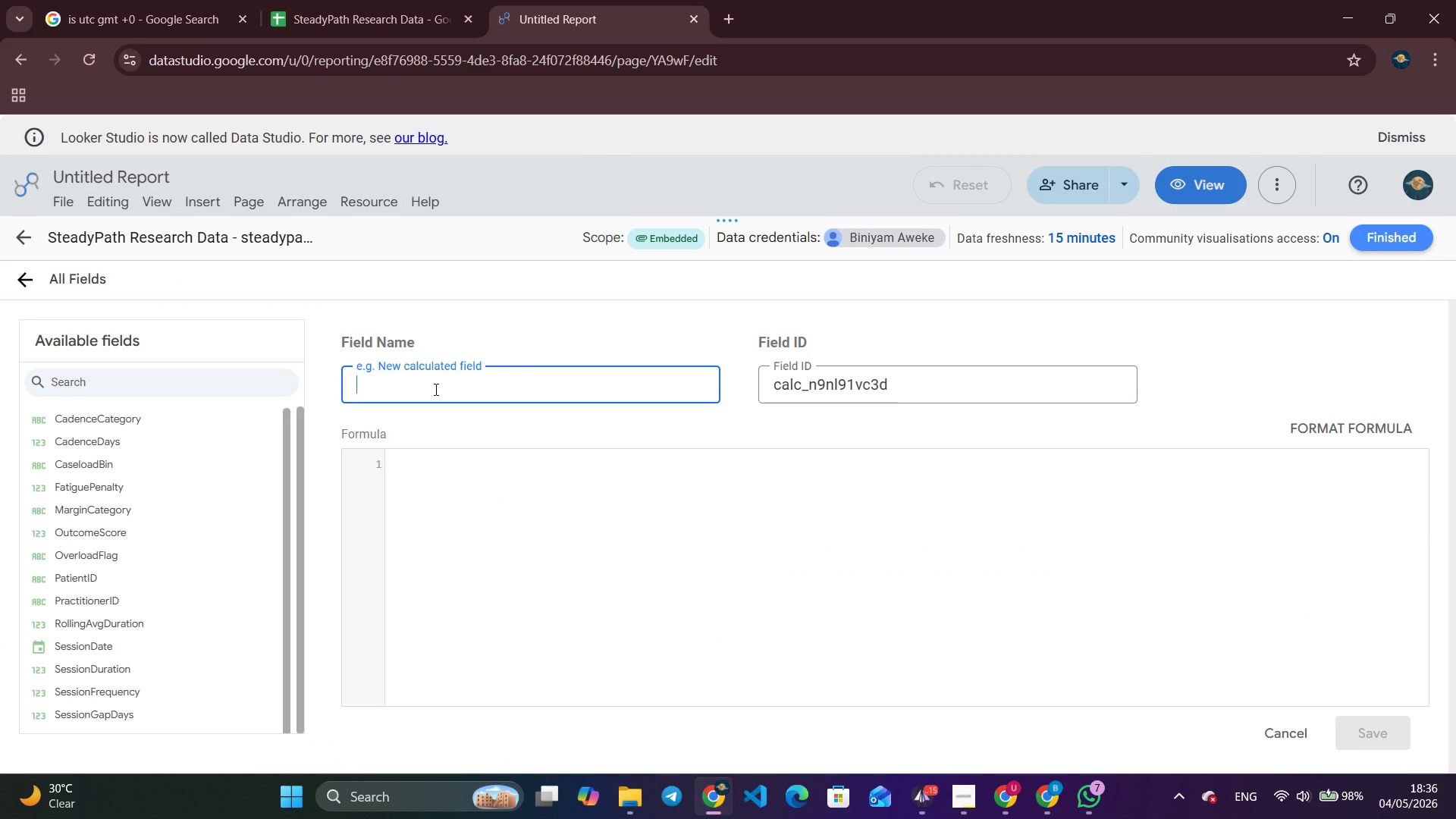 
type(DateFixed)
 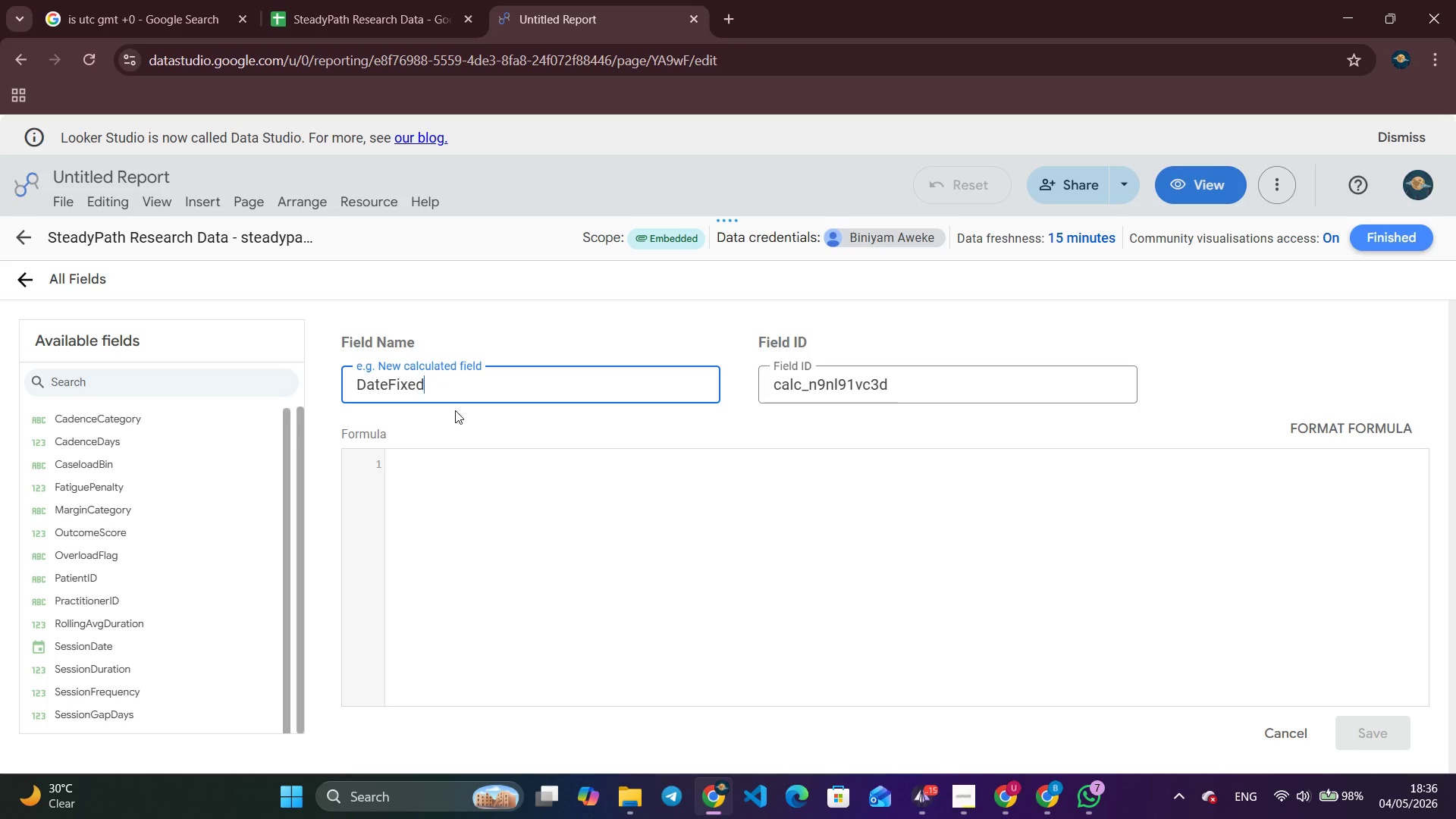 
left_click([468, 453])
 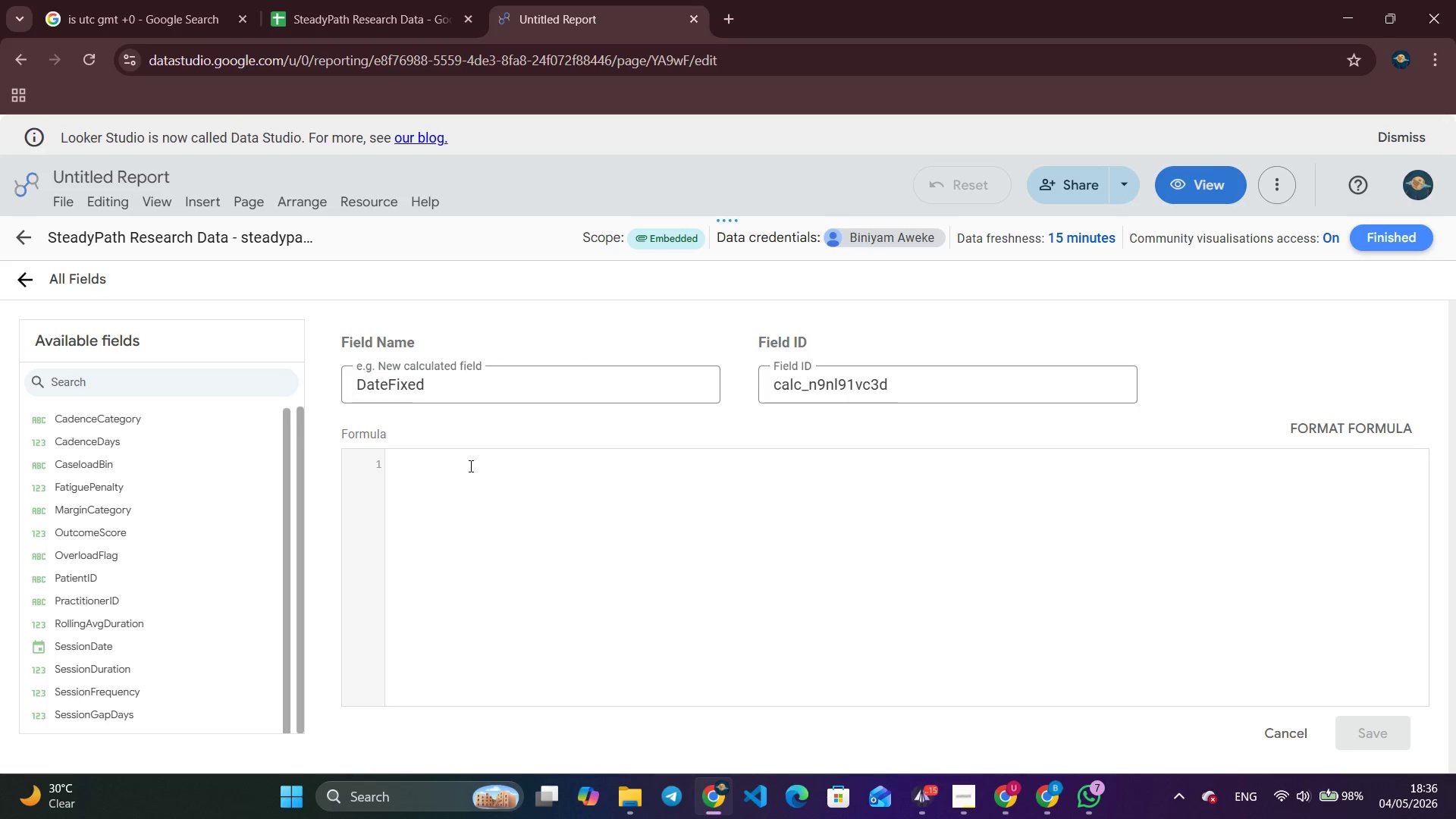 
type(pard)
 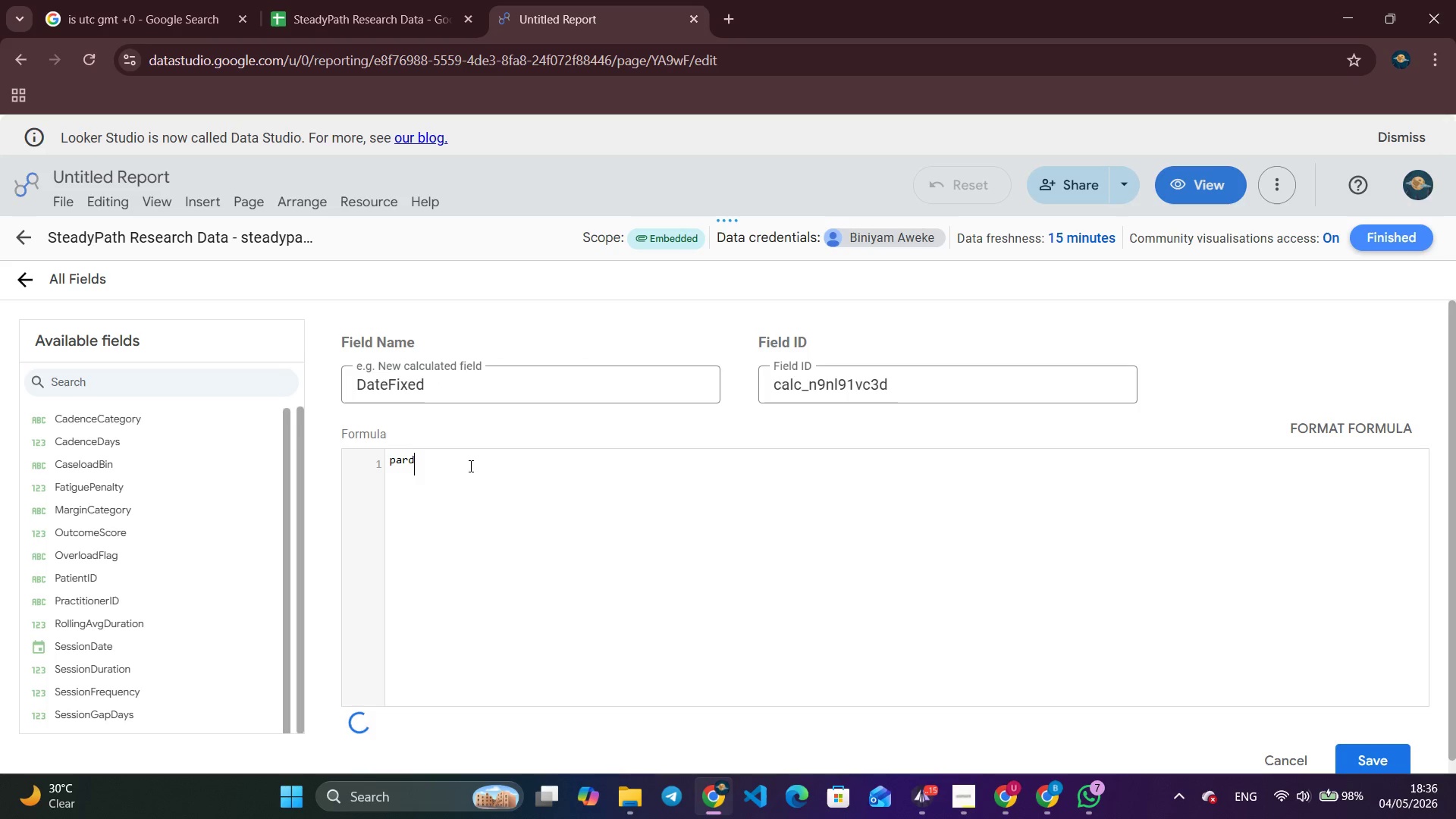 
key(Enter)
 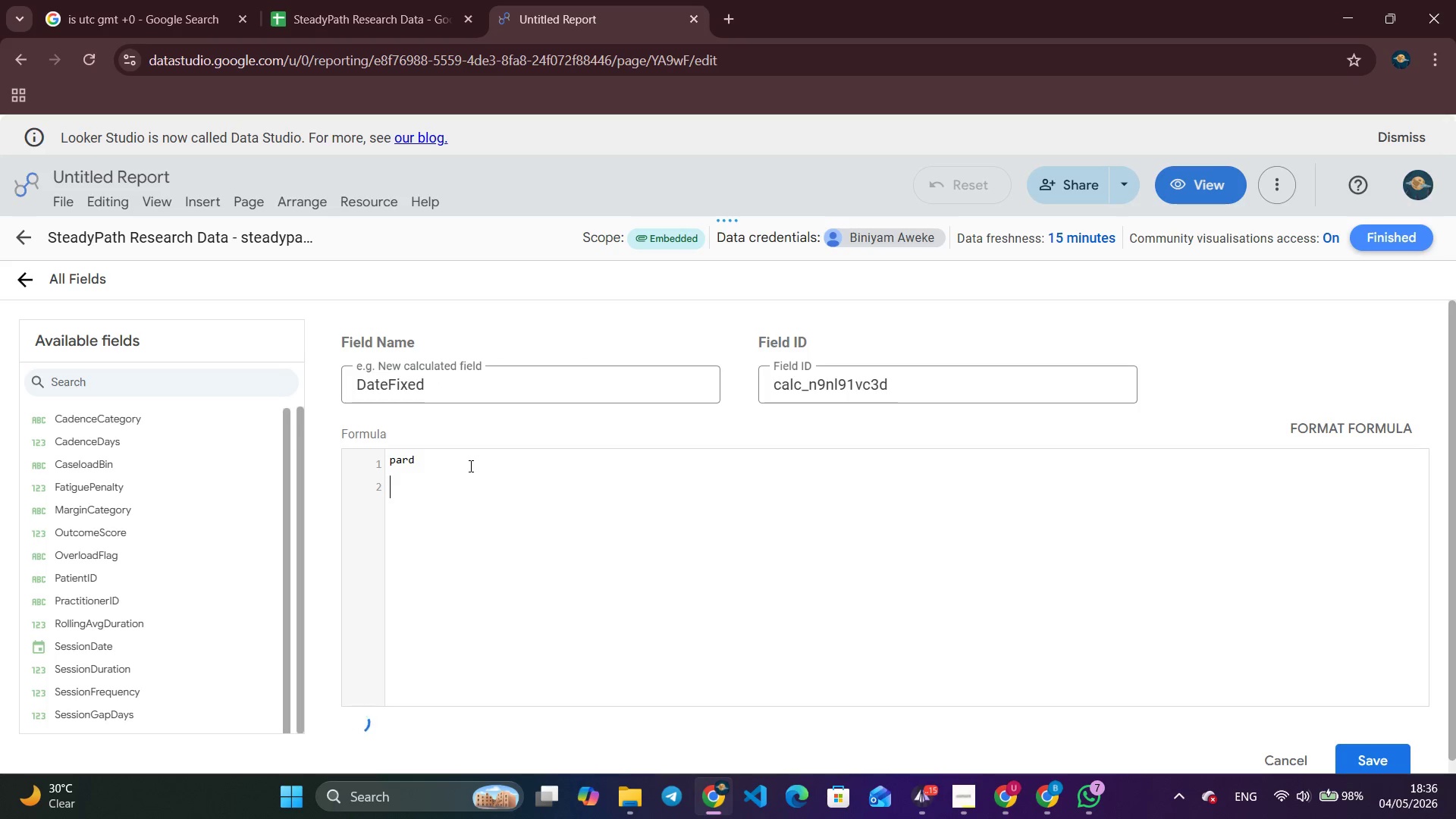 
key(Backspace)
 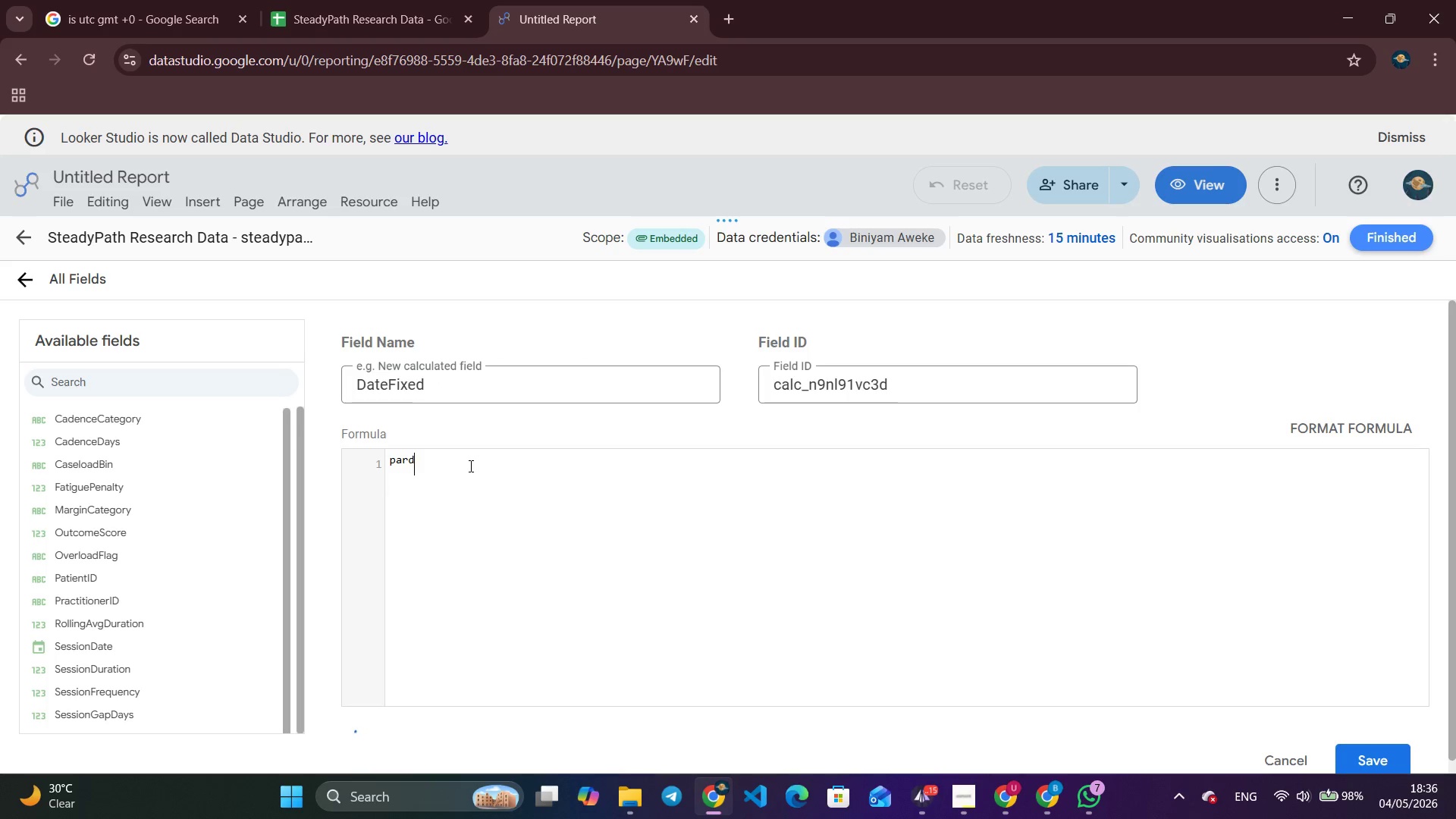 
key(Backspace)
 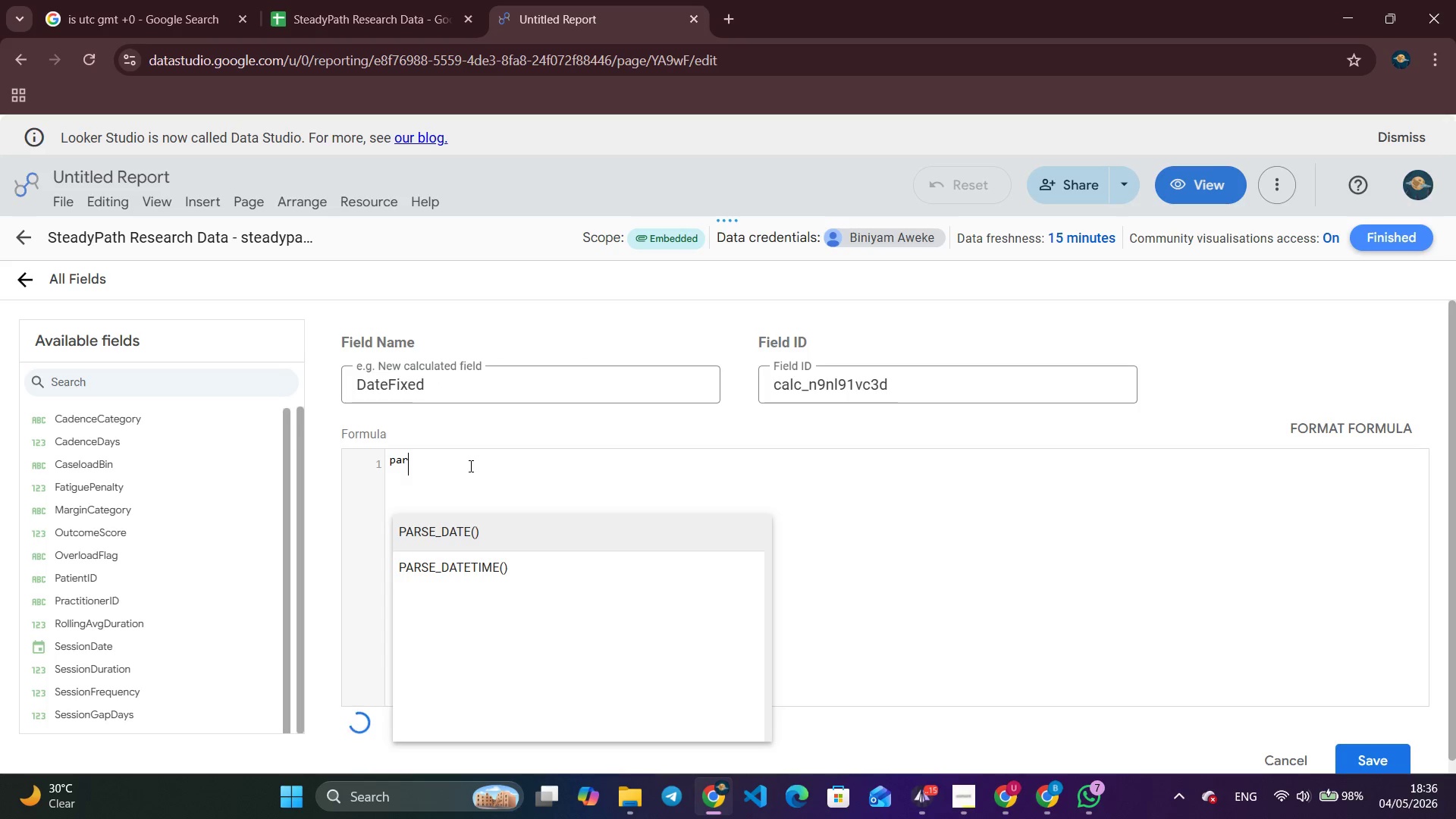 
key(Enter)
 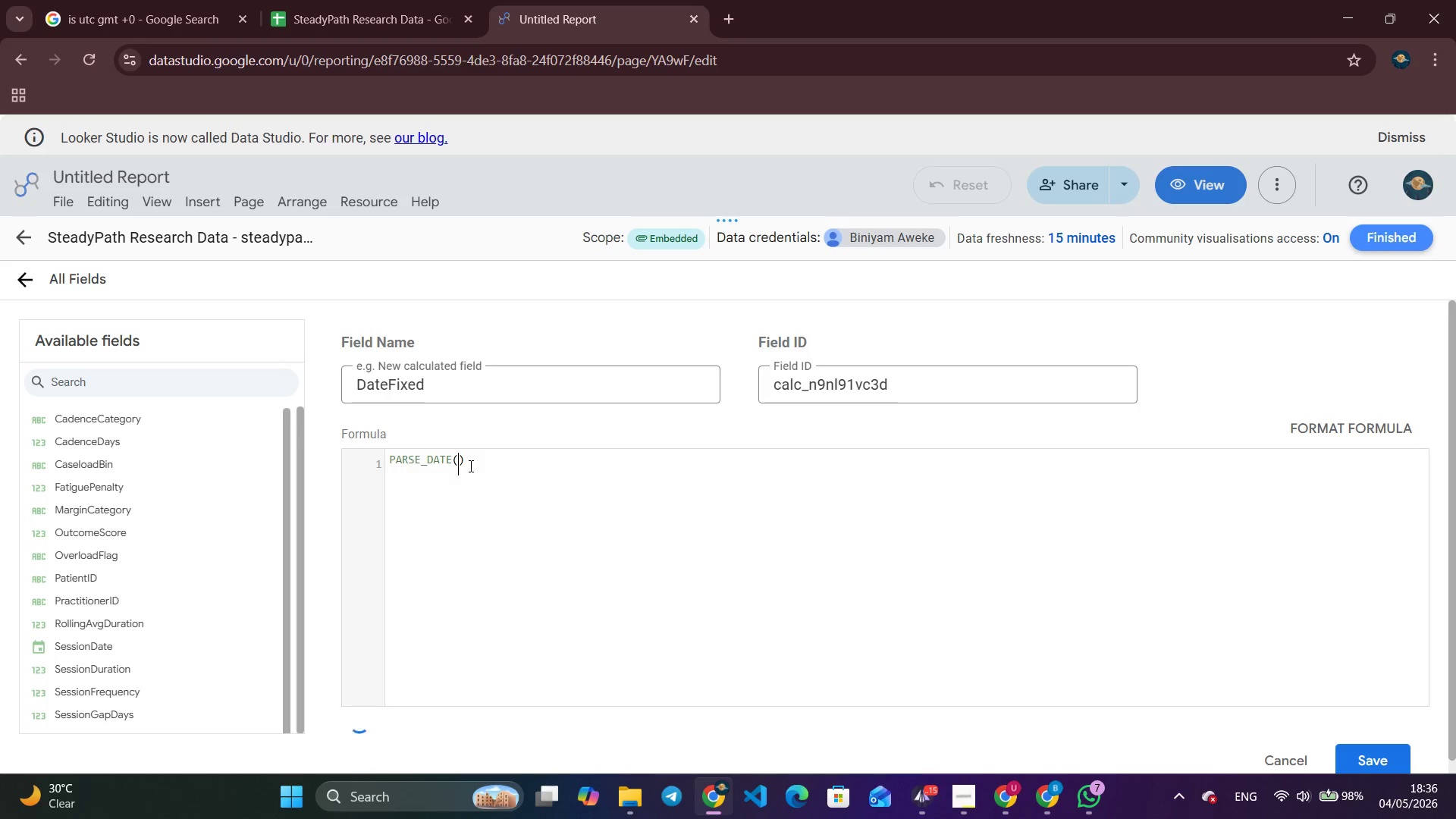 
type(()
key(Backspace)
type("%d/%m?%Y)
 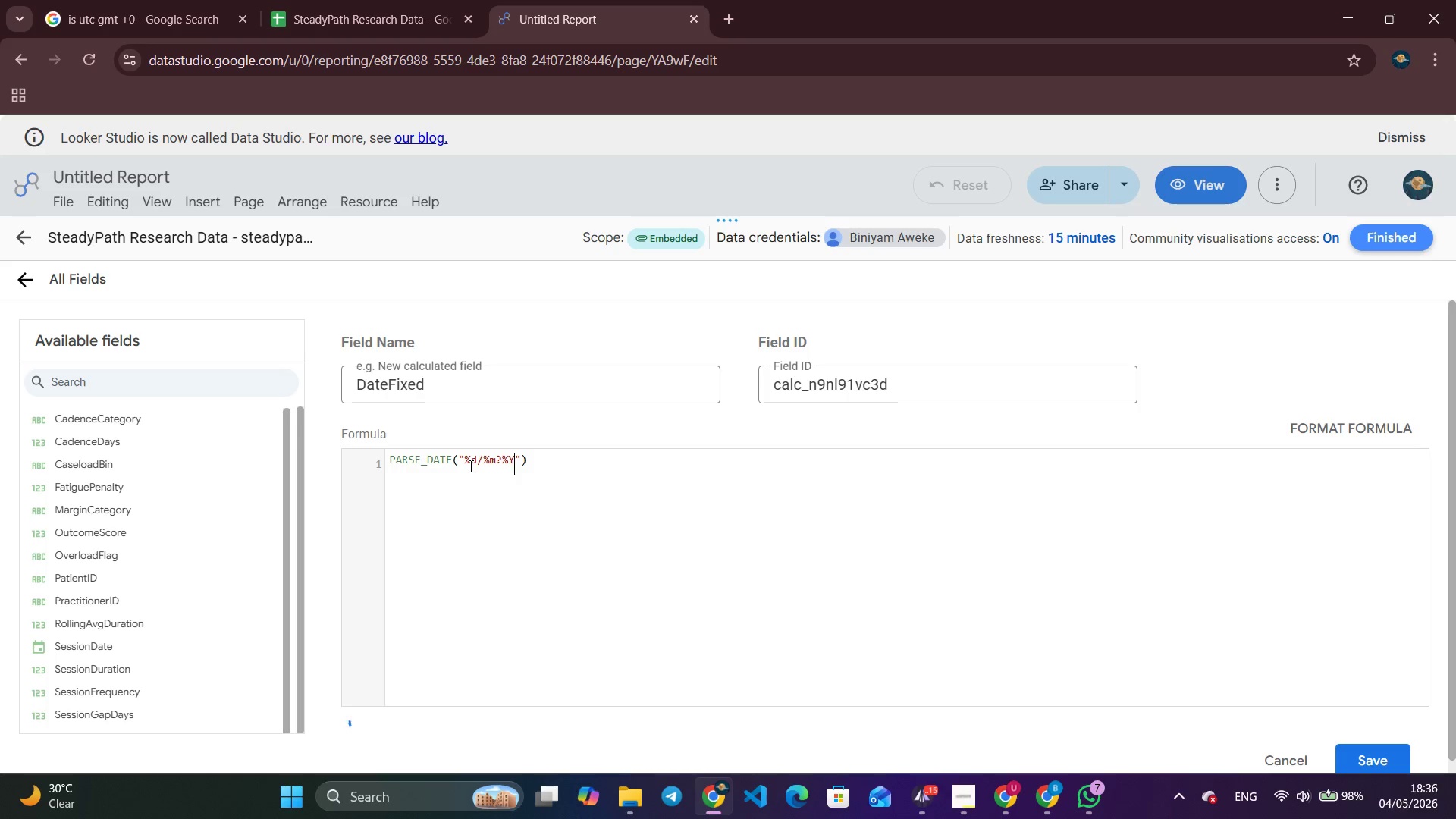 
key(ArrowLeft)
 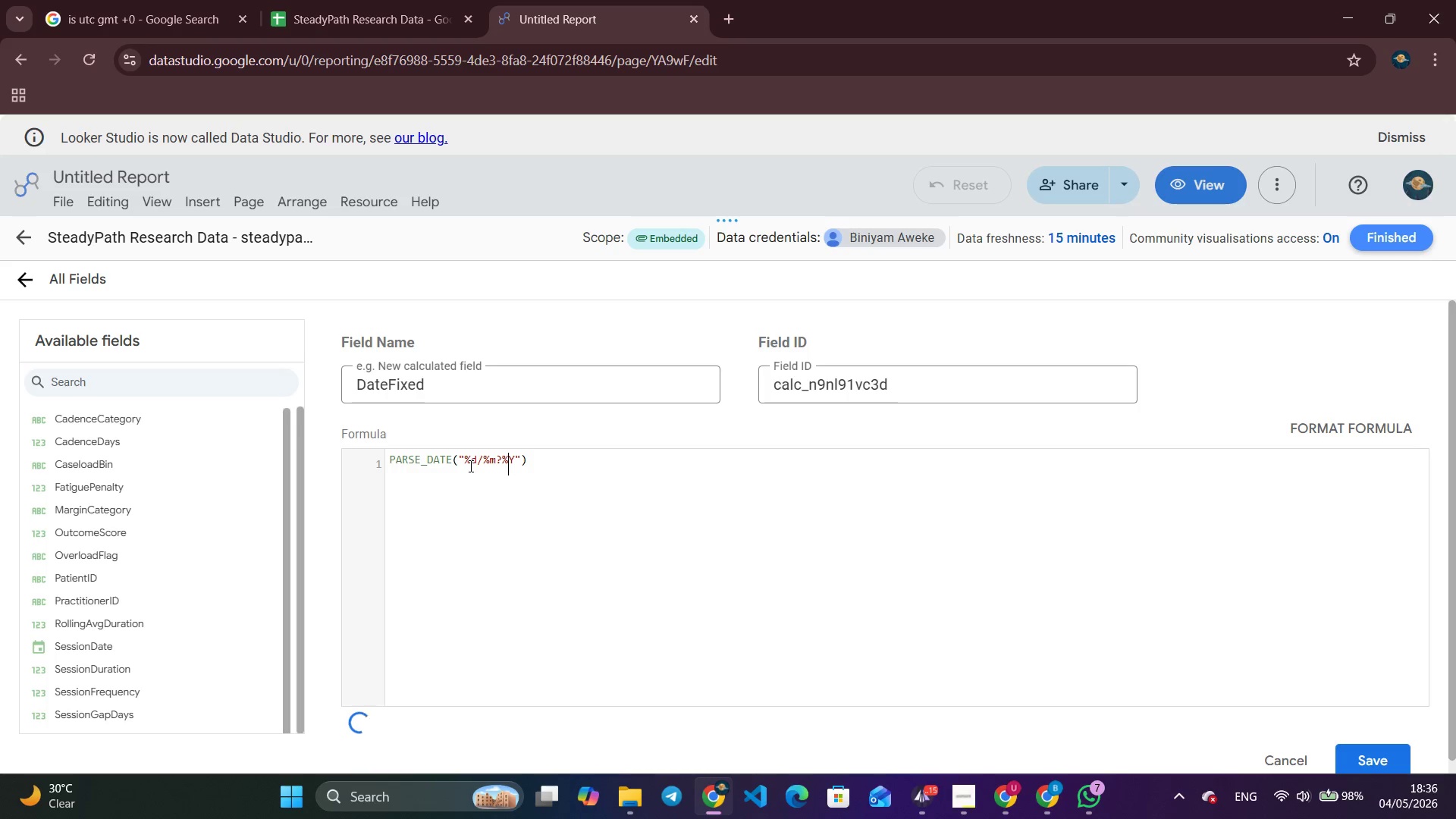 
key(ArrowLeft)
 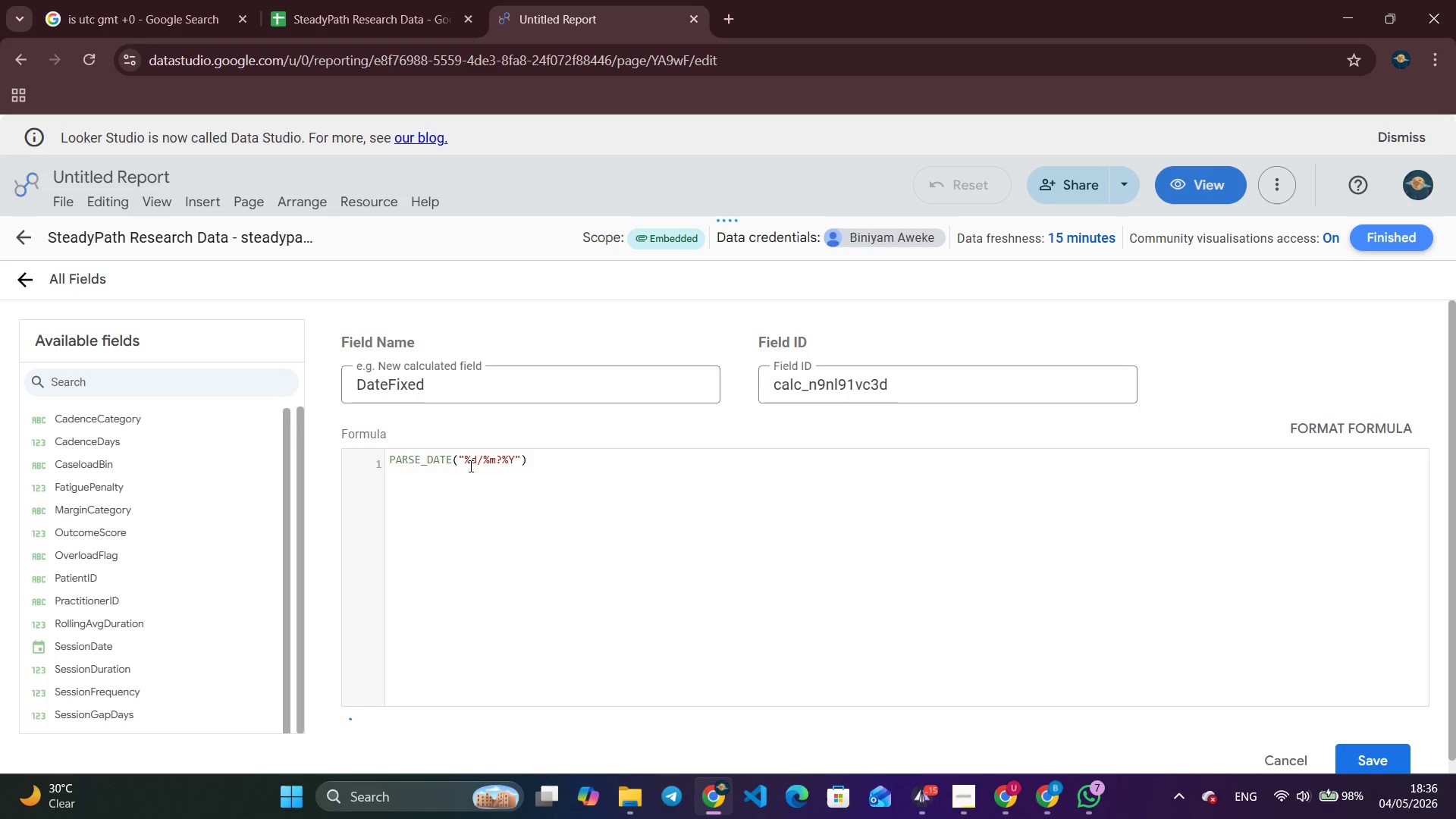 
key(Backspace)
 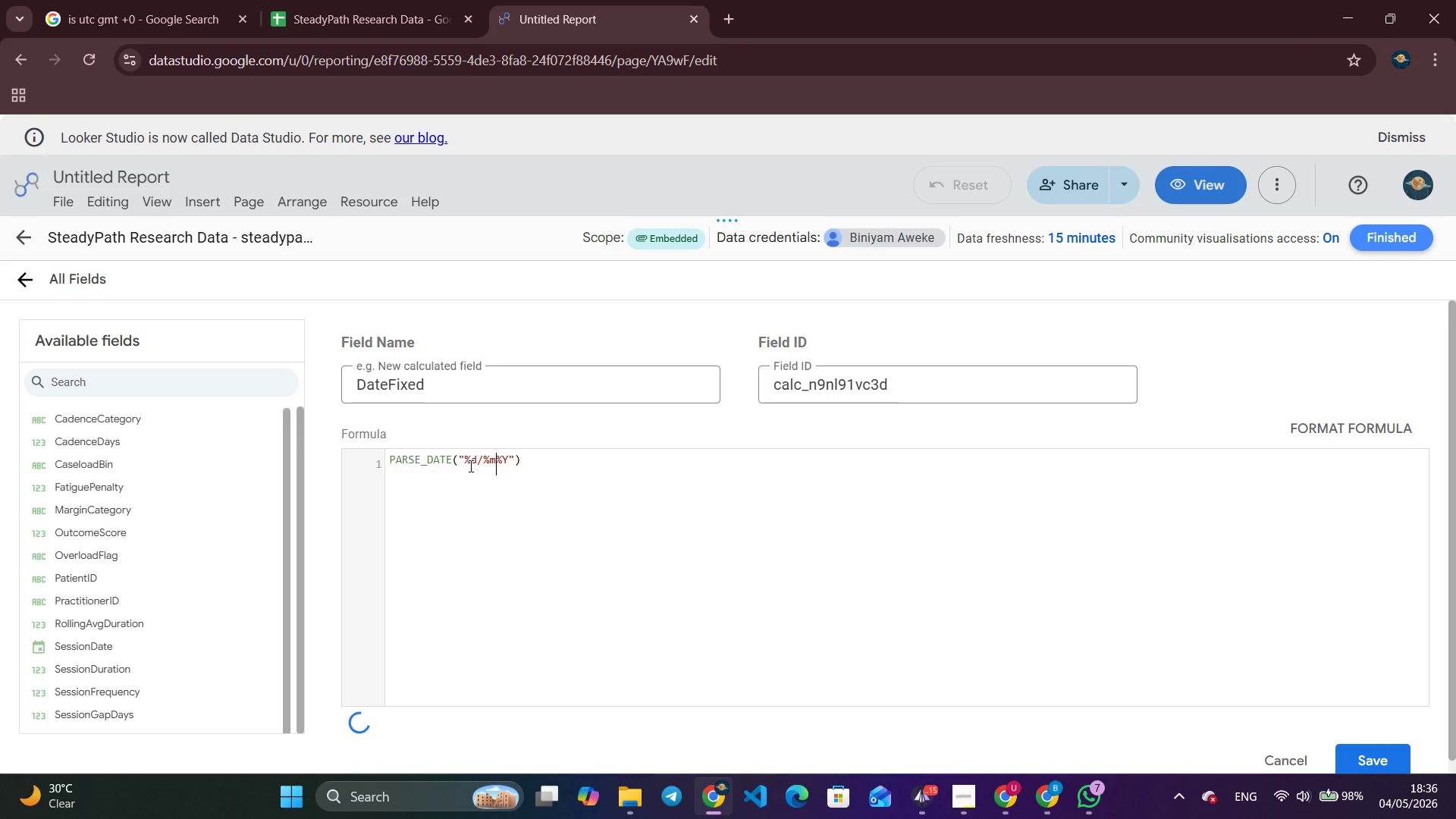 
key(Slash)
 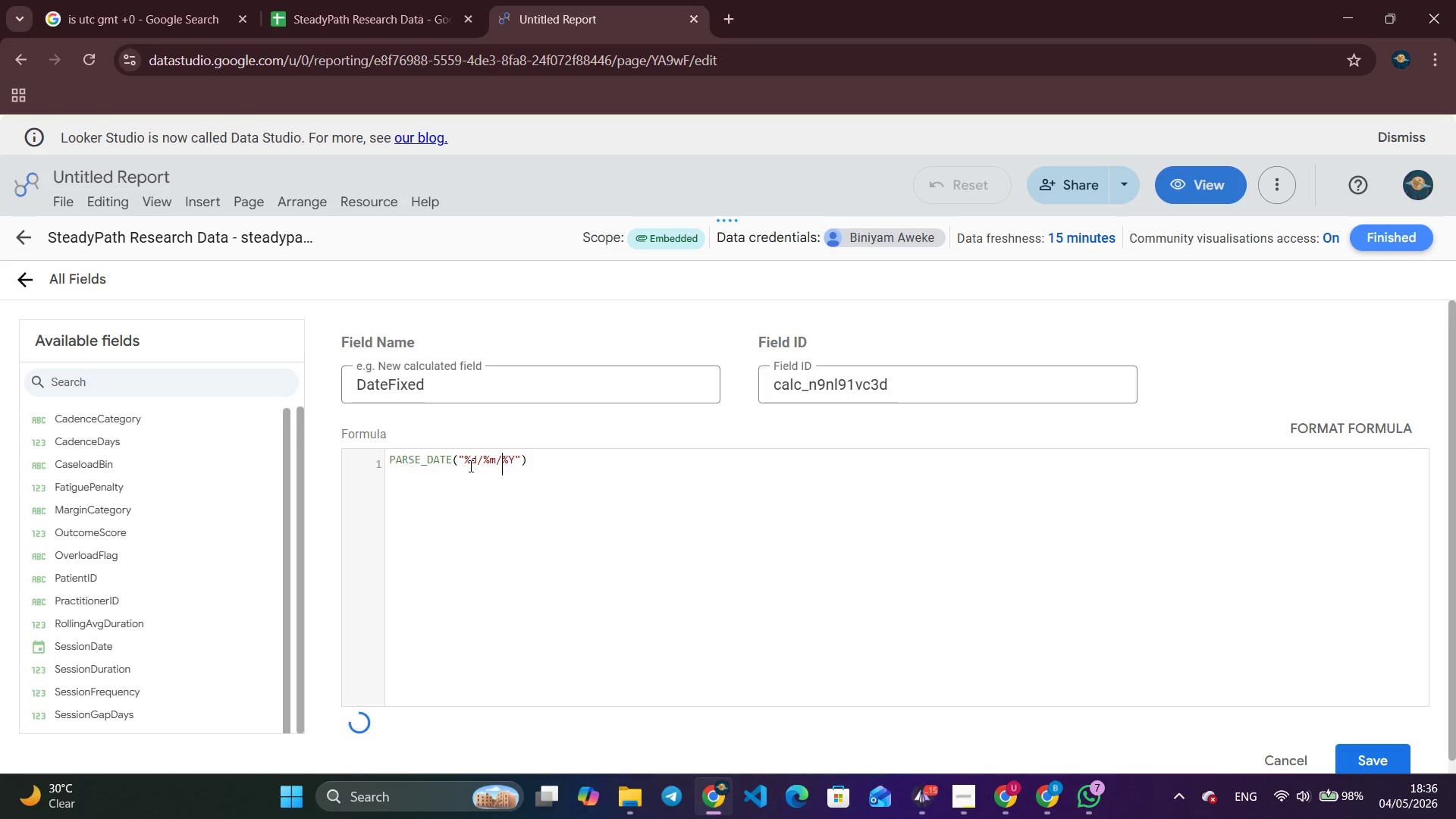 
key(ArrowRight)
 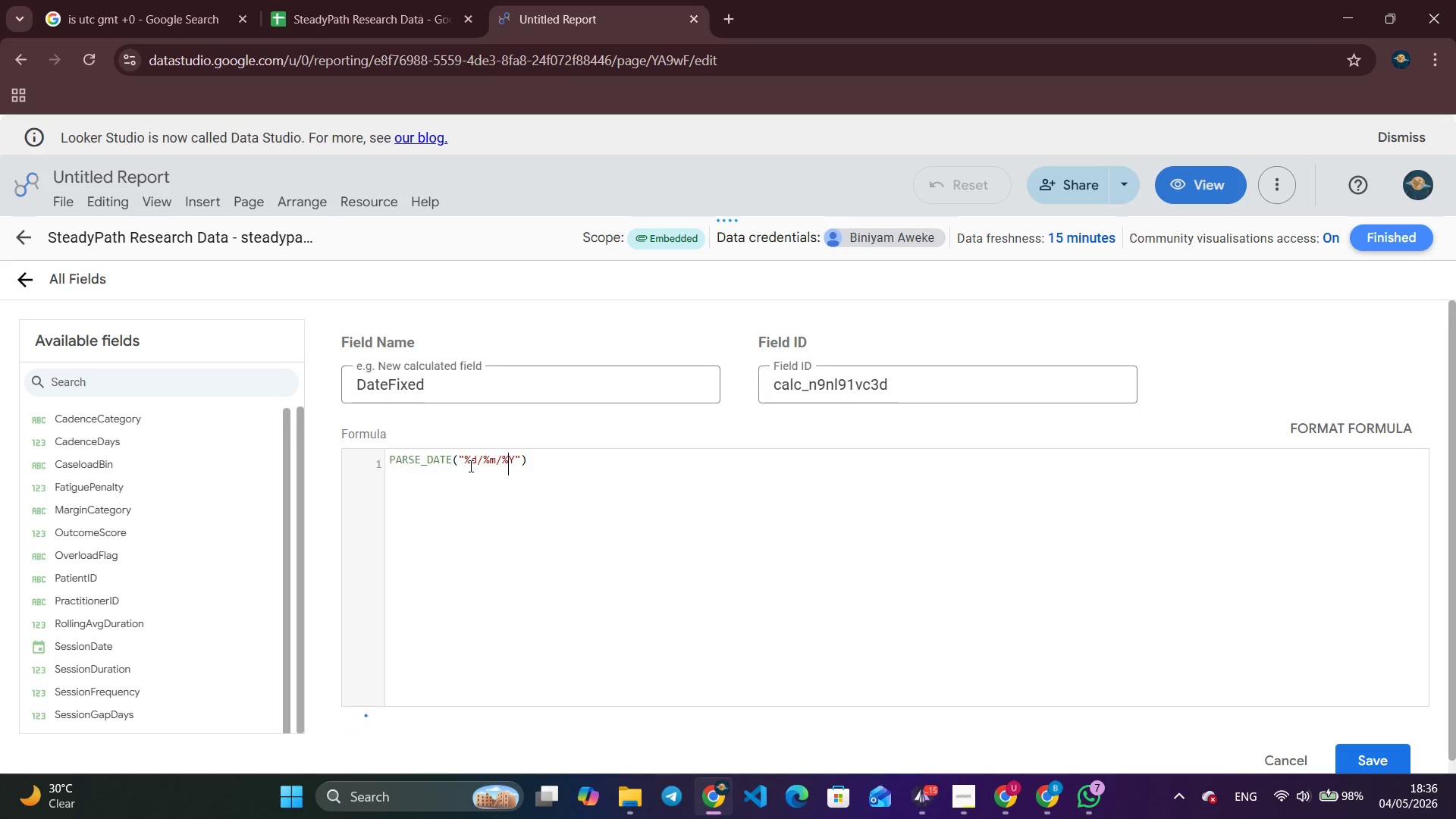 
key(ArrowRight)
 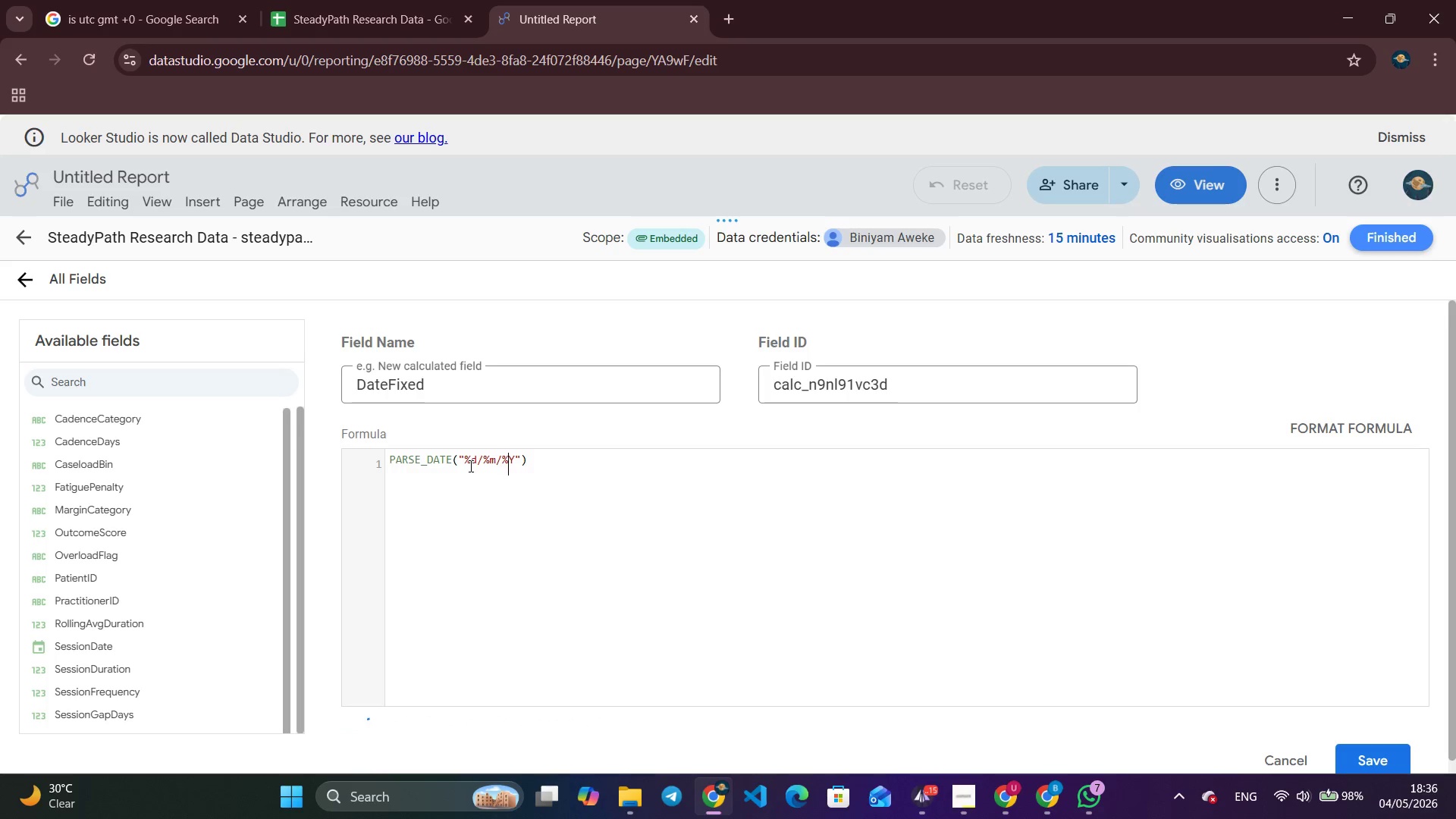 
key(ArrowRight)
 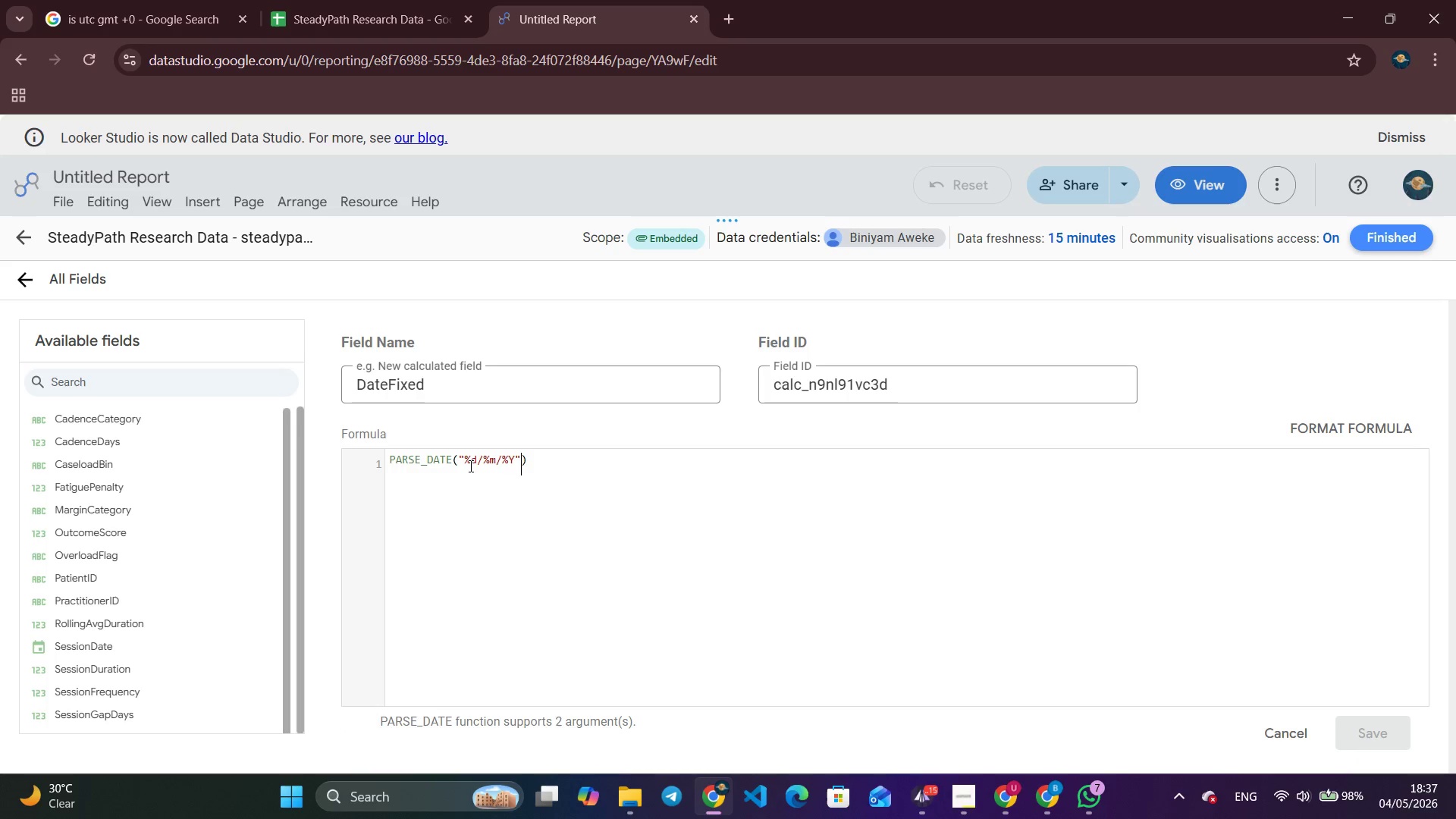 
type(, sessio)
 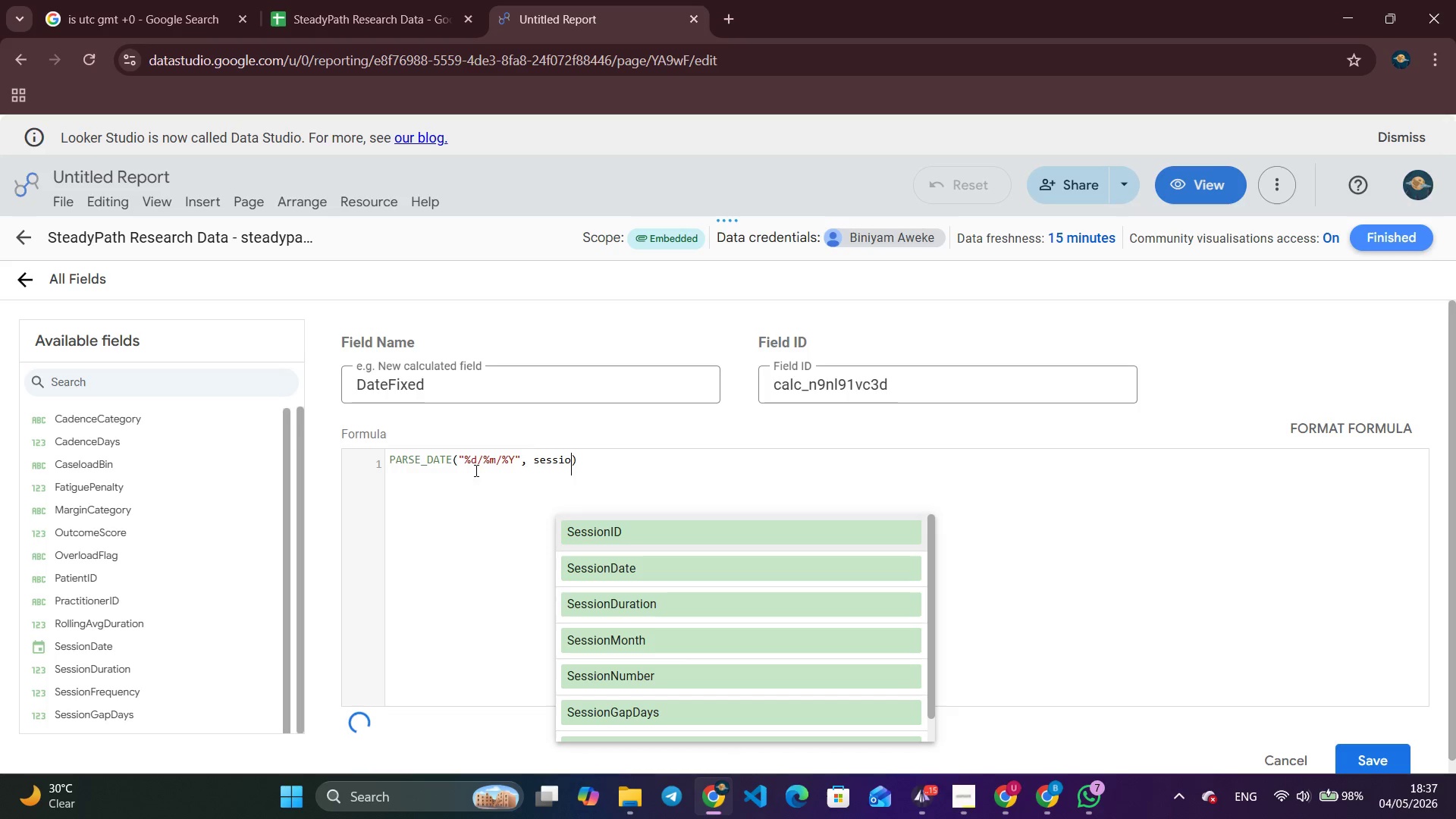 
left_click([612, 558])
 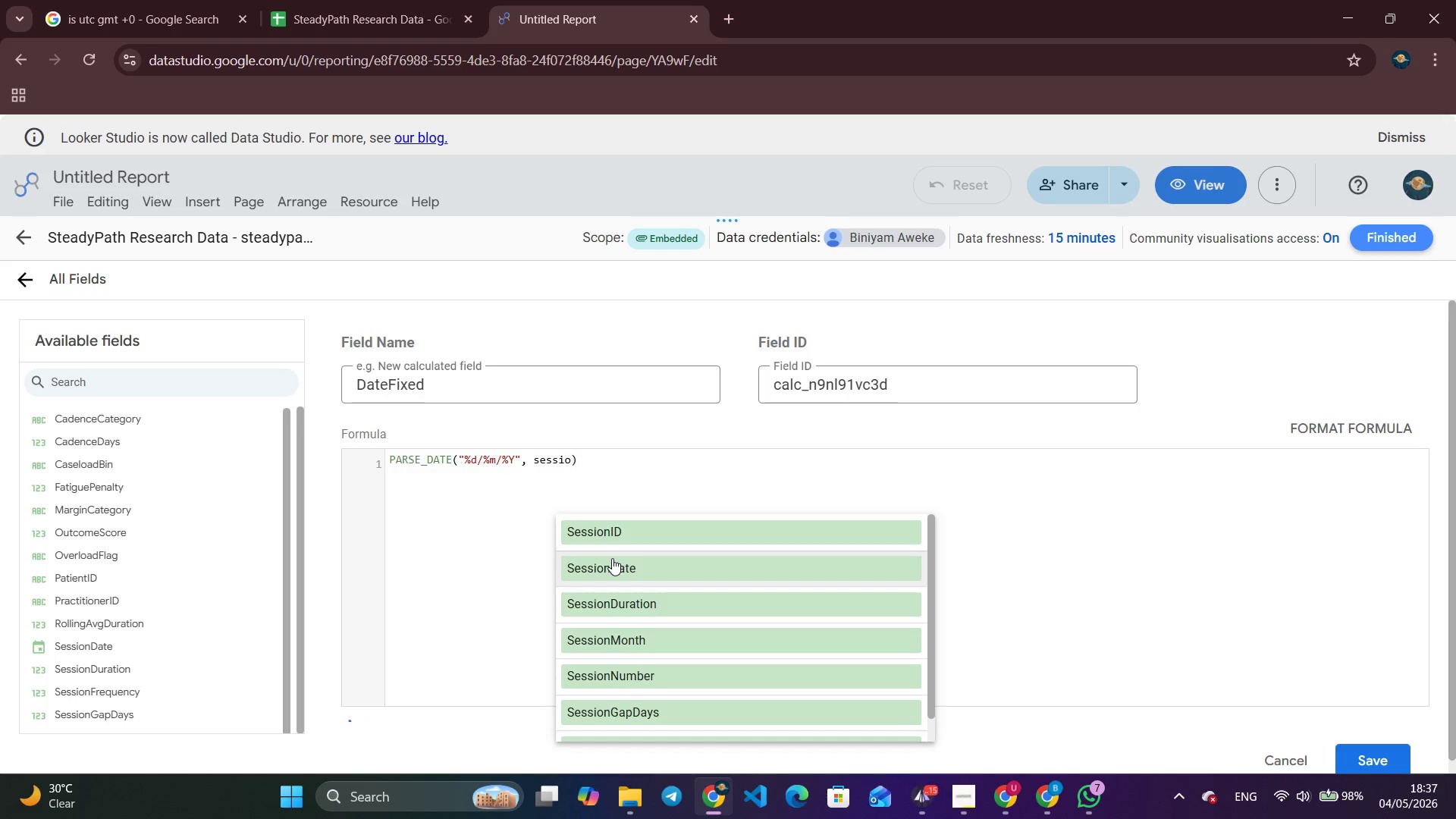 
mouse_move([651, 552])
 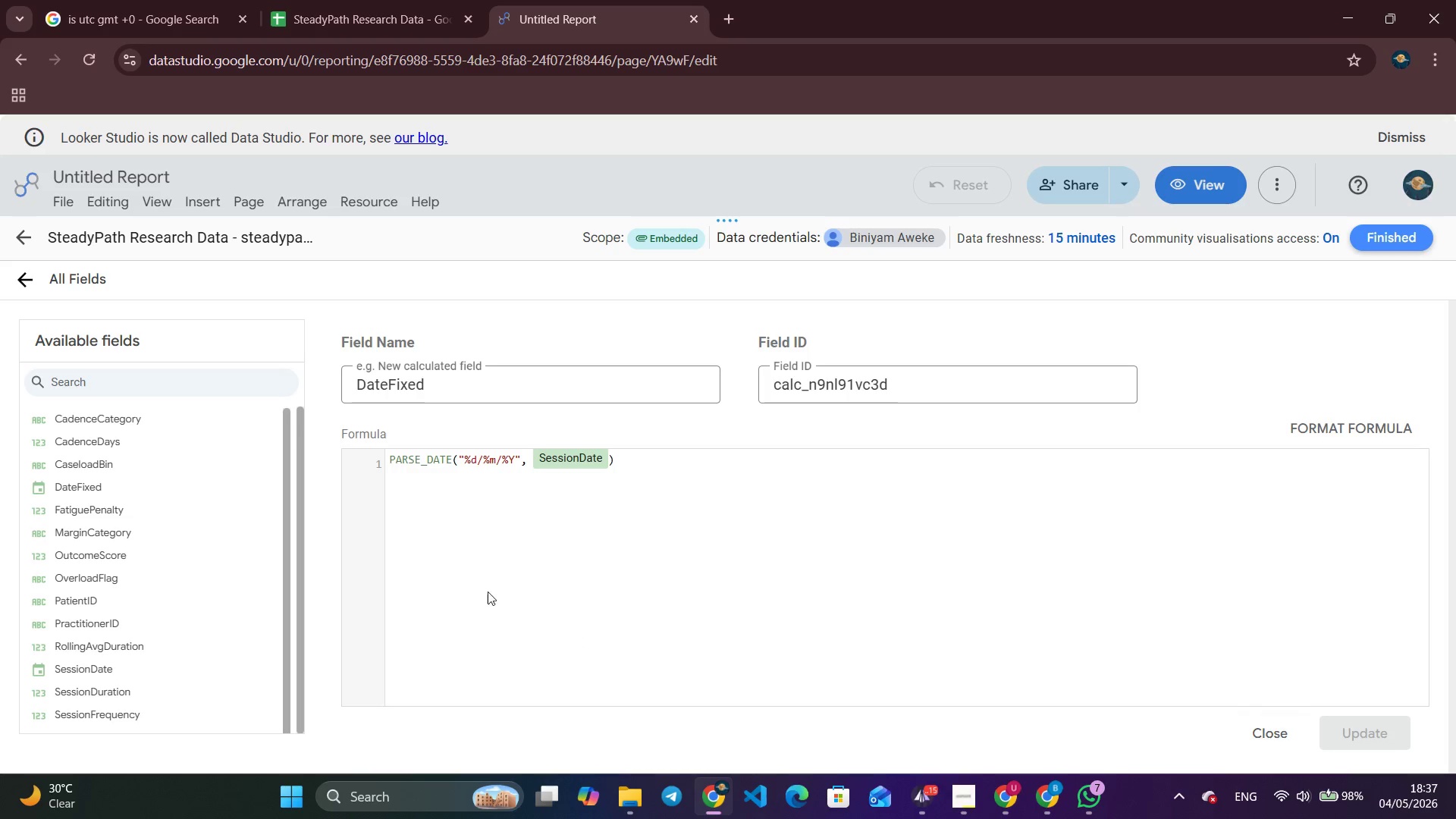 
wait(7.76)
 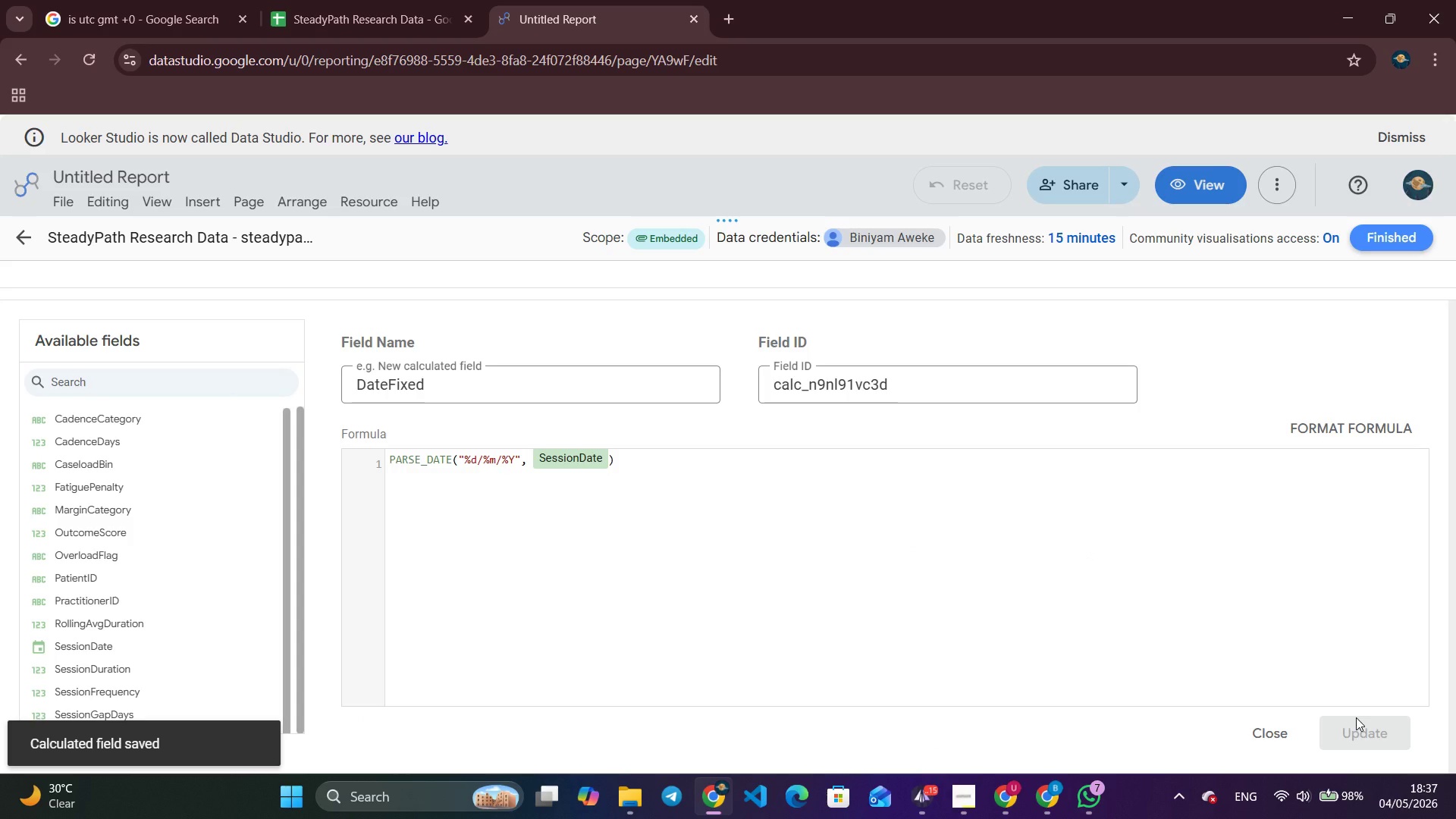 
left_click([21, 262])
 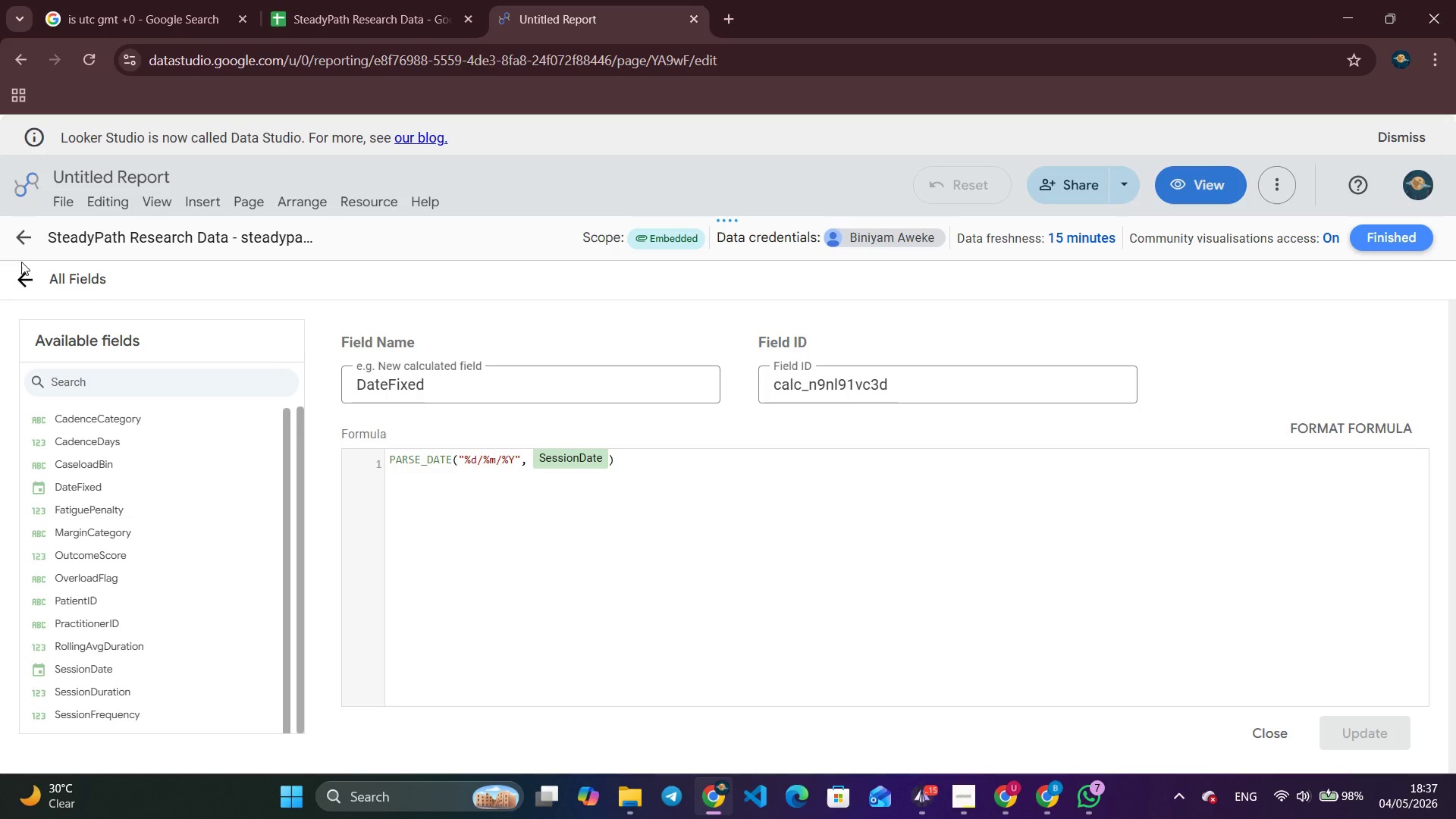 
left_click([24, 279])
 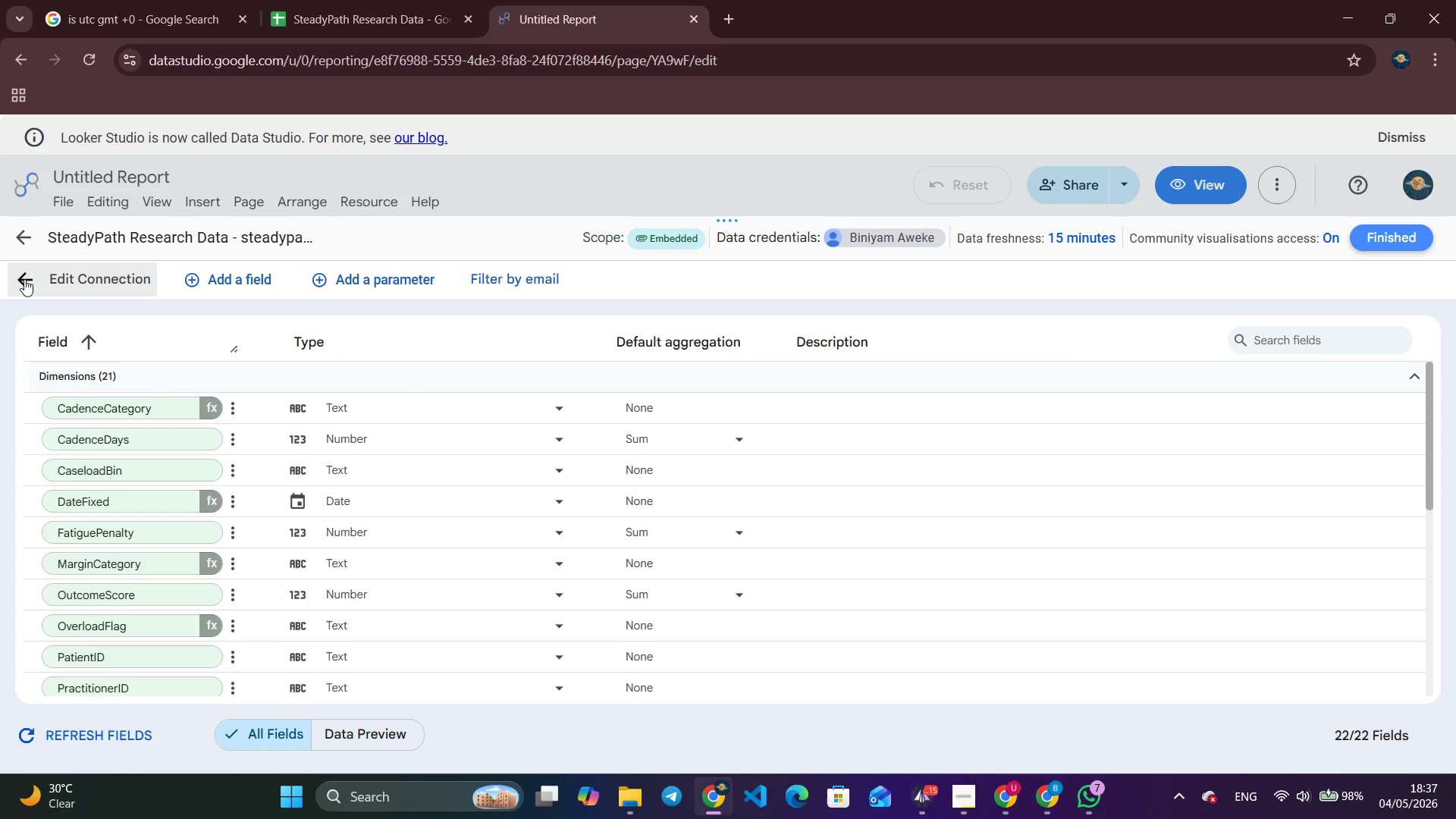 
left_click([25, 231])
 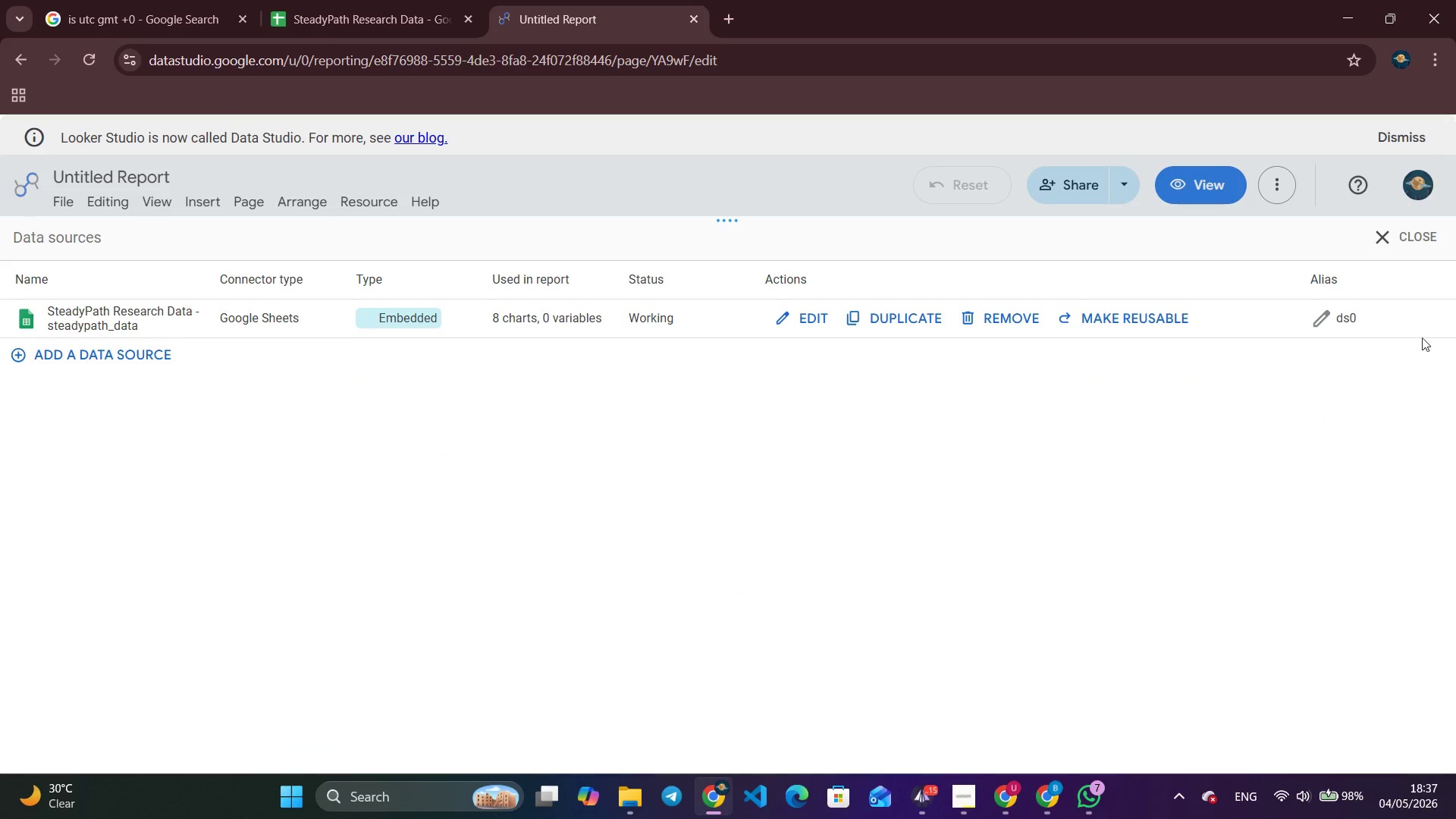 
left_click([1404, 231])
 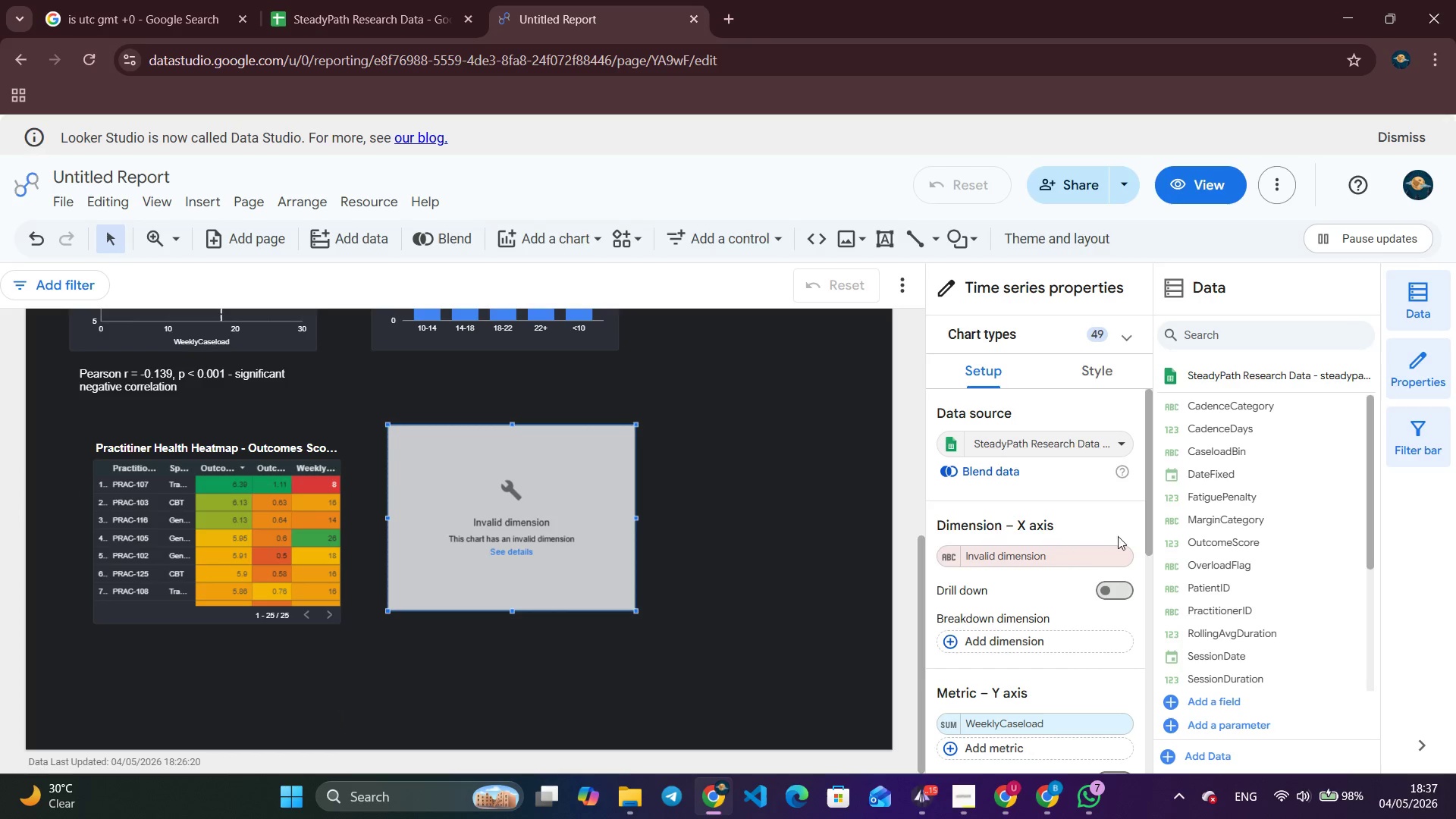 
left_click([1062, 554])
 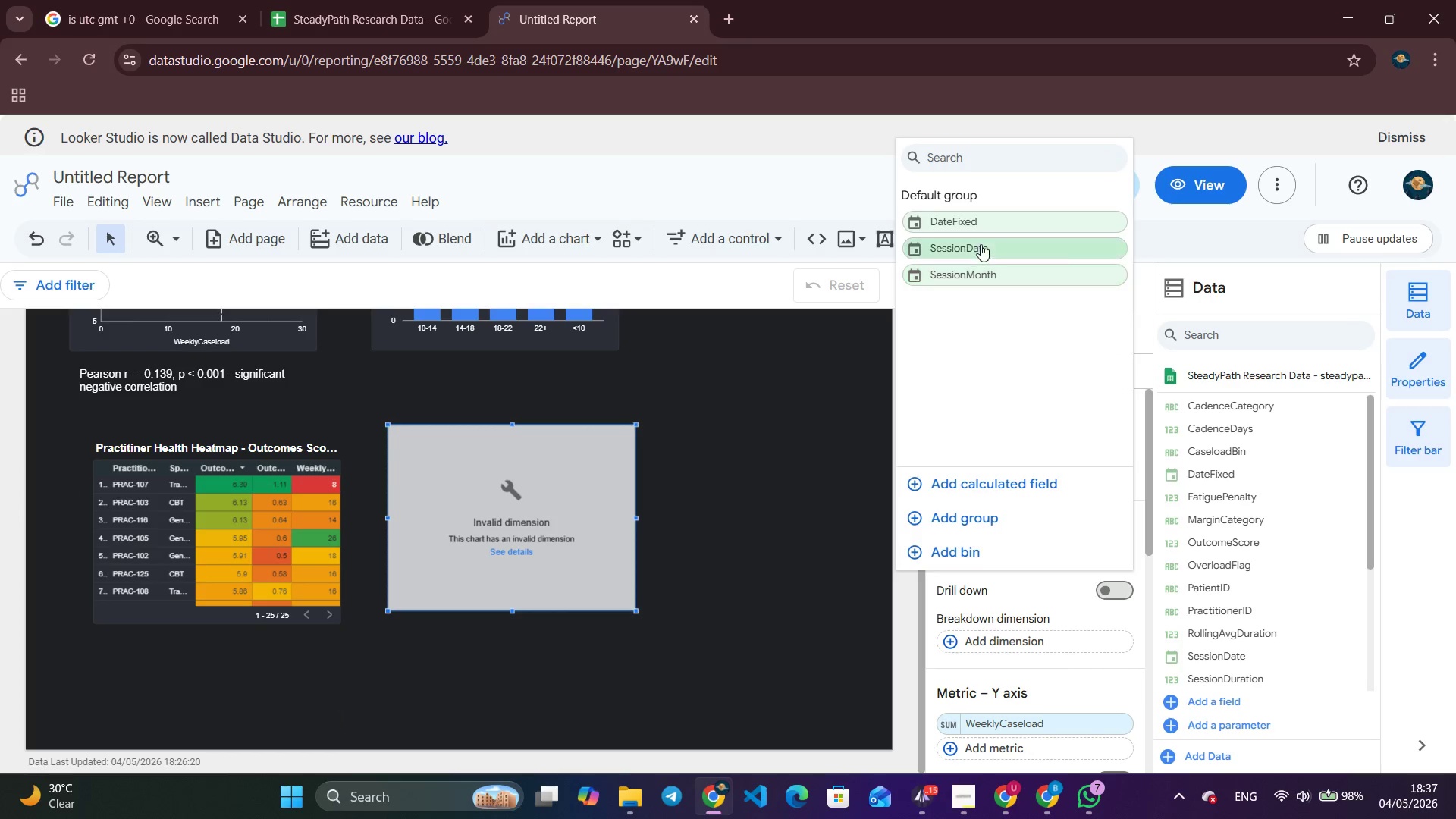 
left_click([978, 218])
 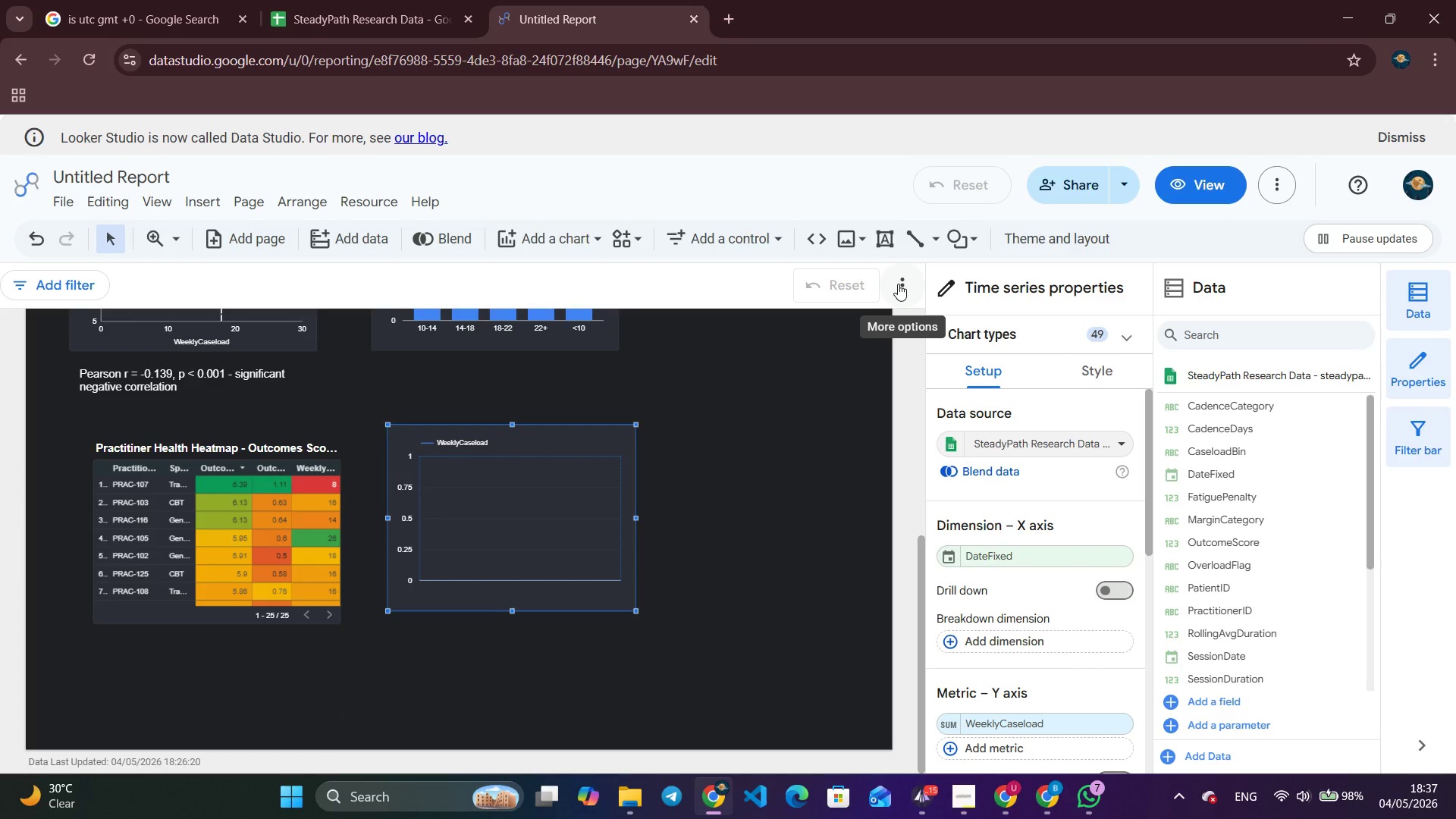 
wait(13.12)
 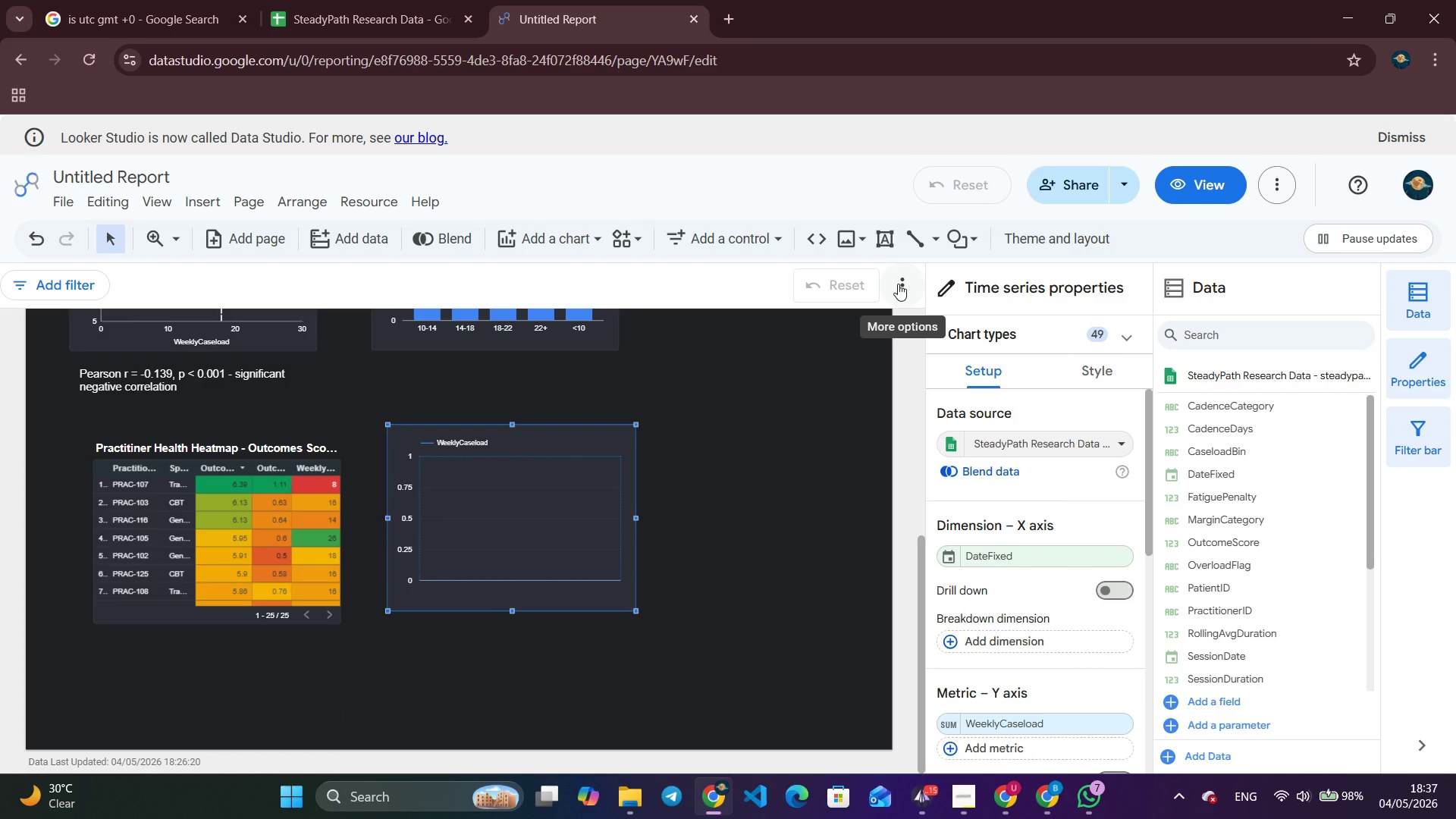 
left_click([996, 634])
 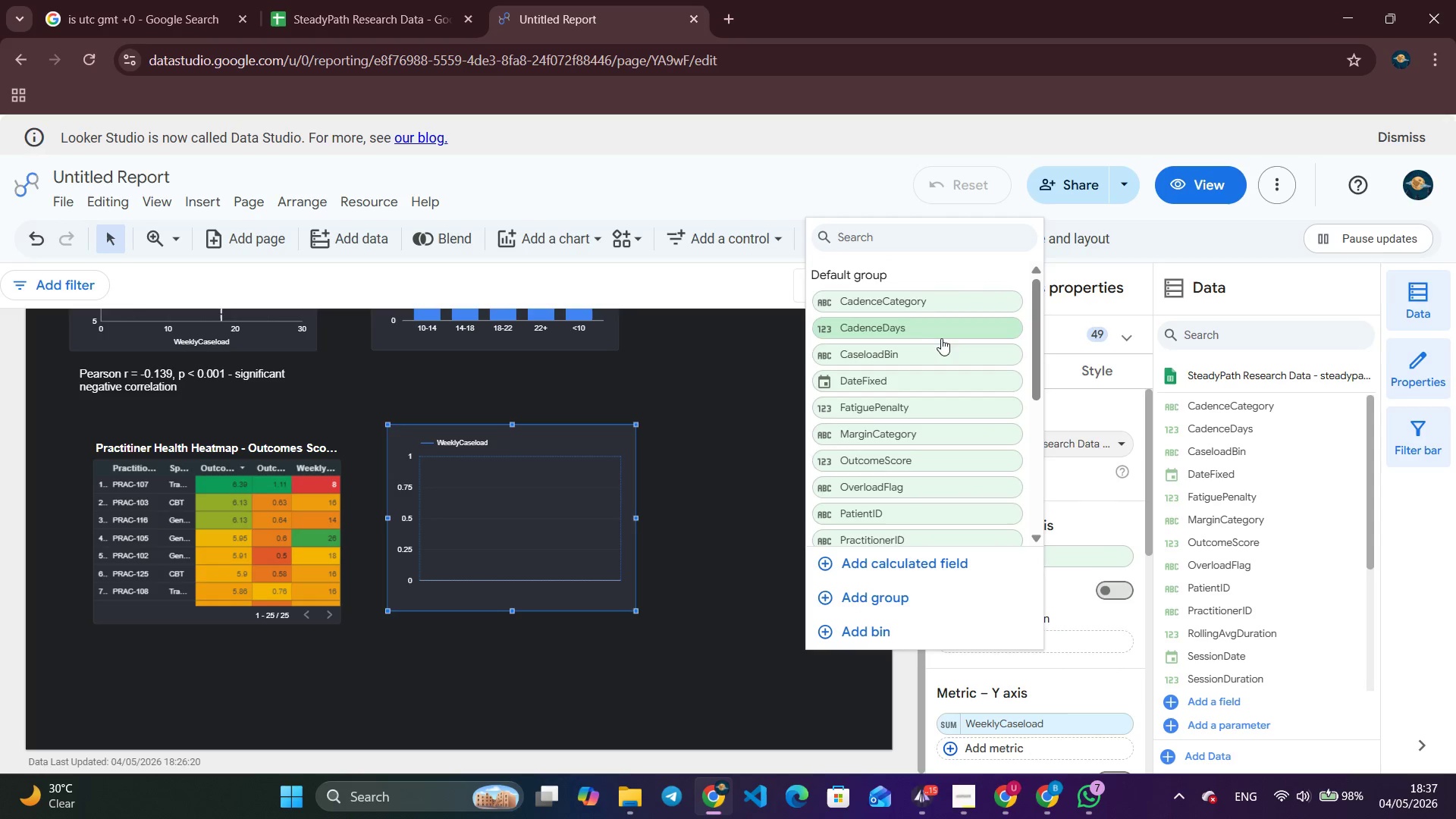 
scroll: coordinate [922, 388], scroll_direction: down, amount: 3.0
 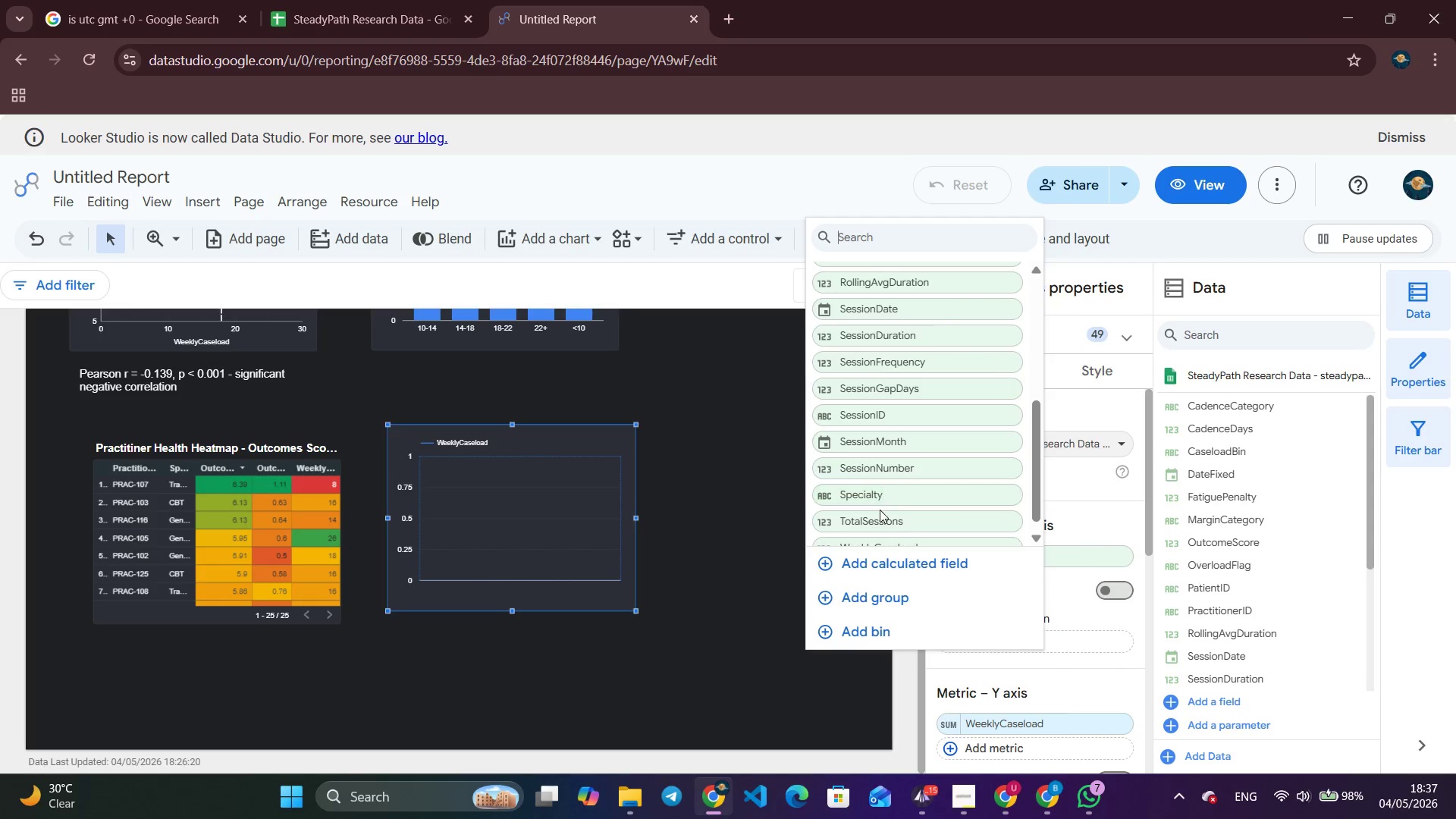 
left_click([890, 483])
 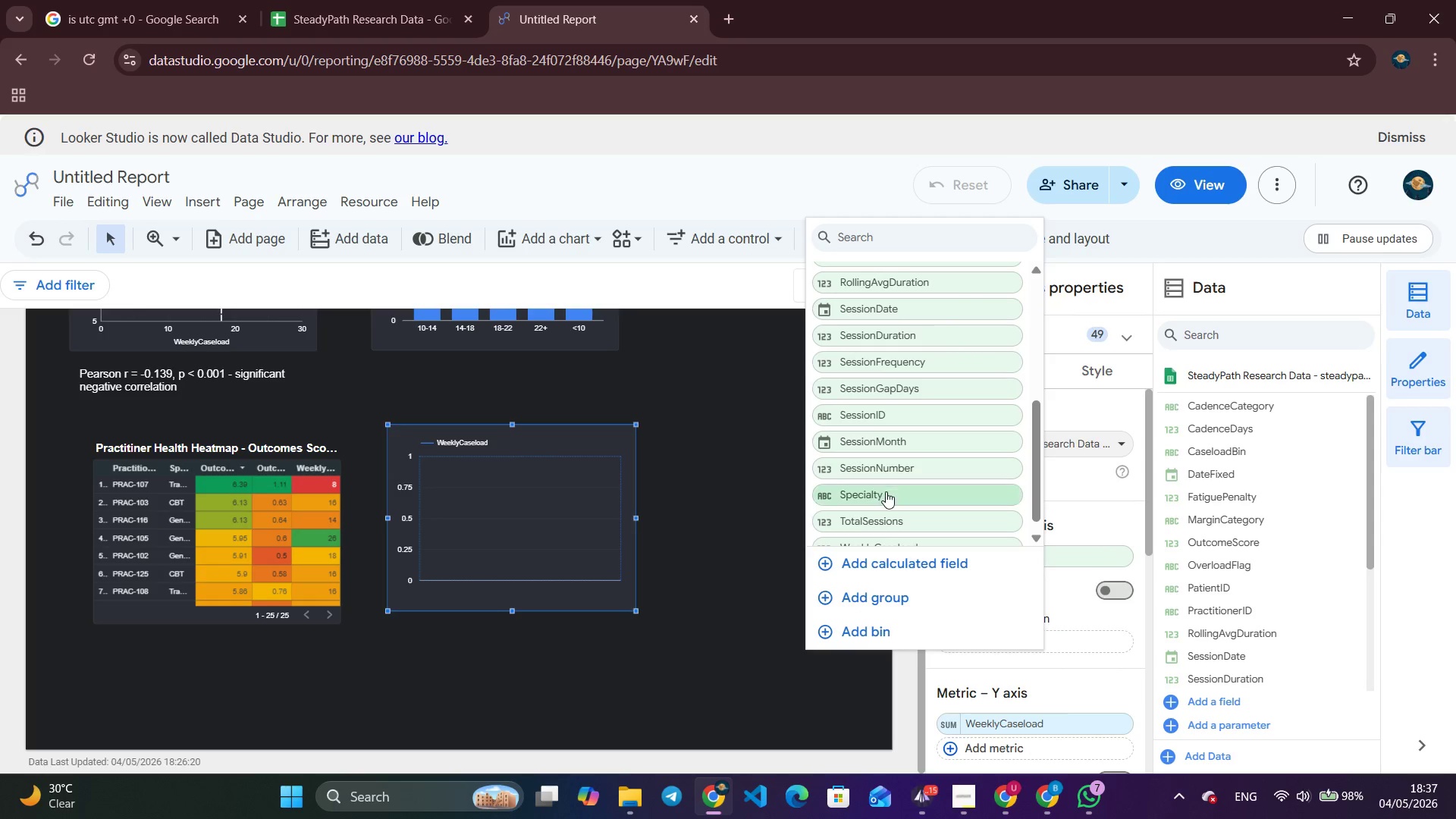 
left_click([886, 491])
 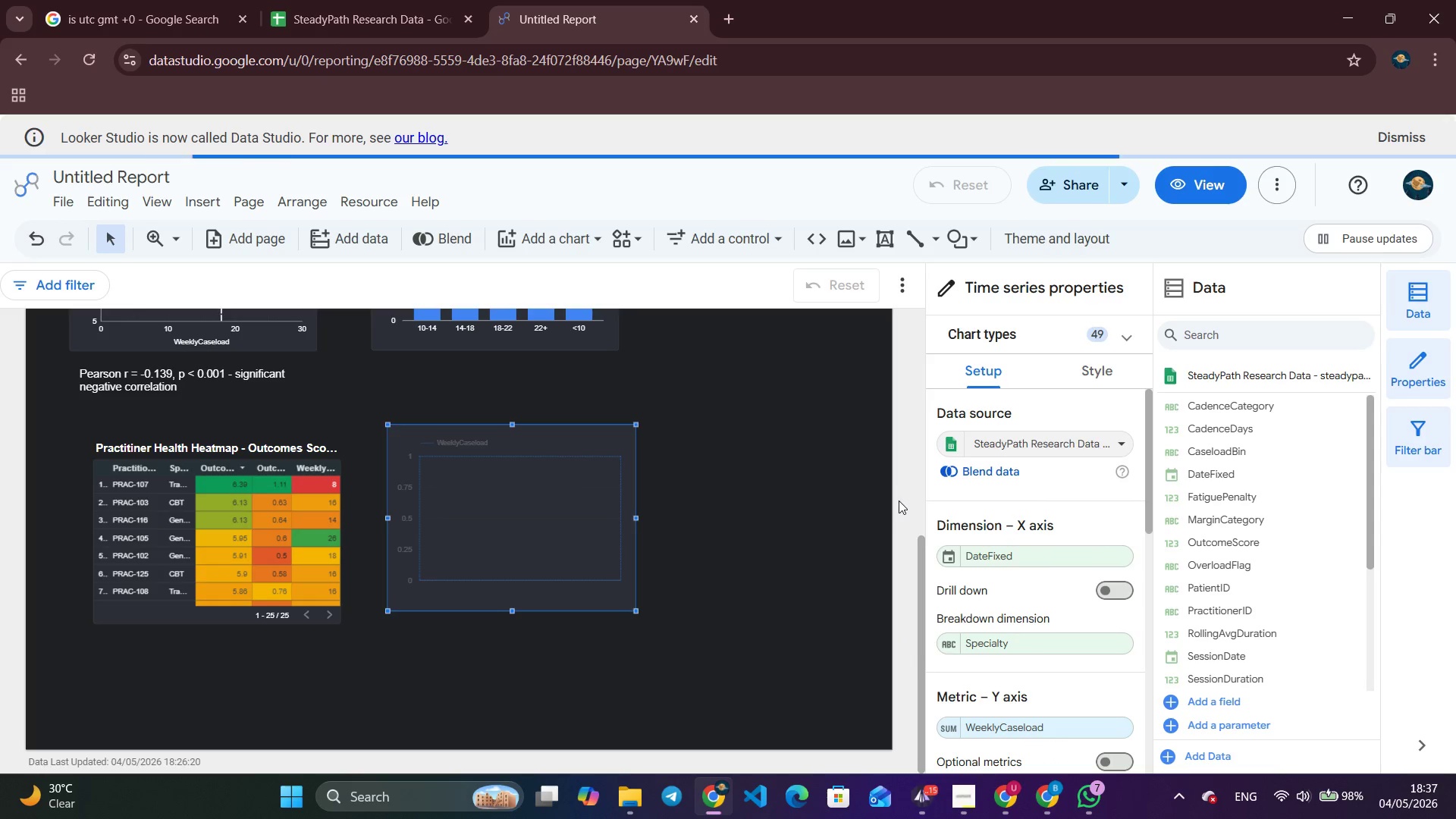 
scroll: coordinate [1076, 604], scroll_direction: down, amount: 2.0
 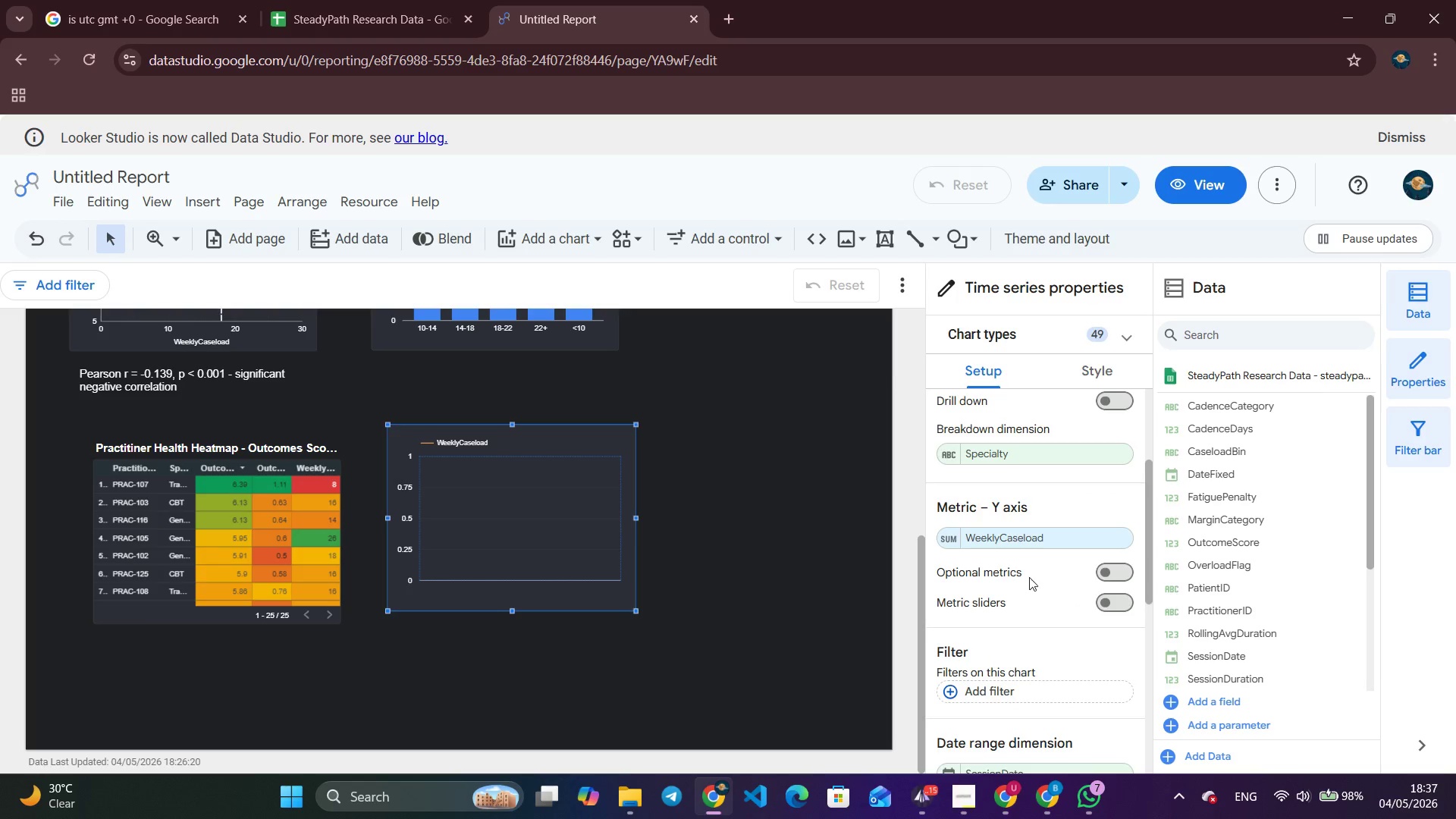 
left_click([983, 541])
 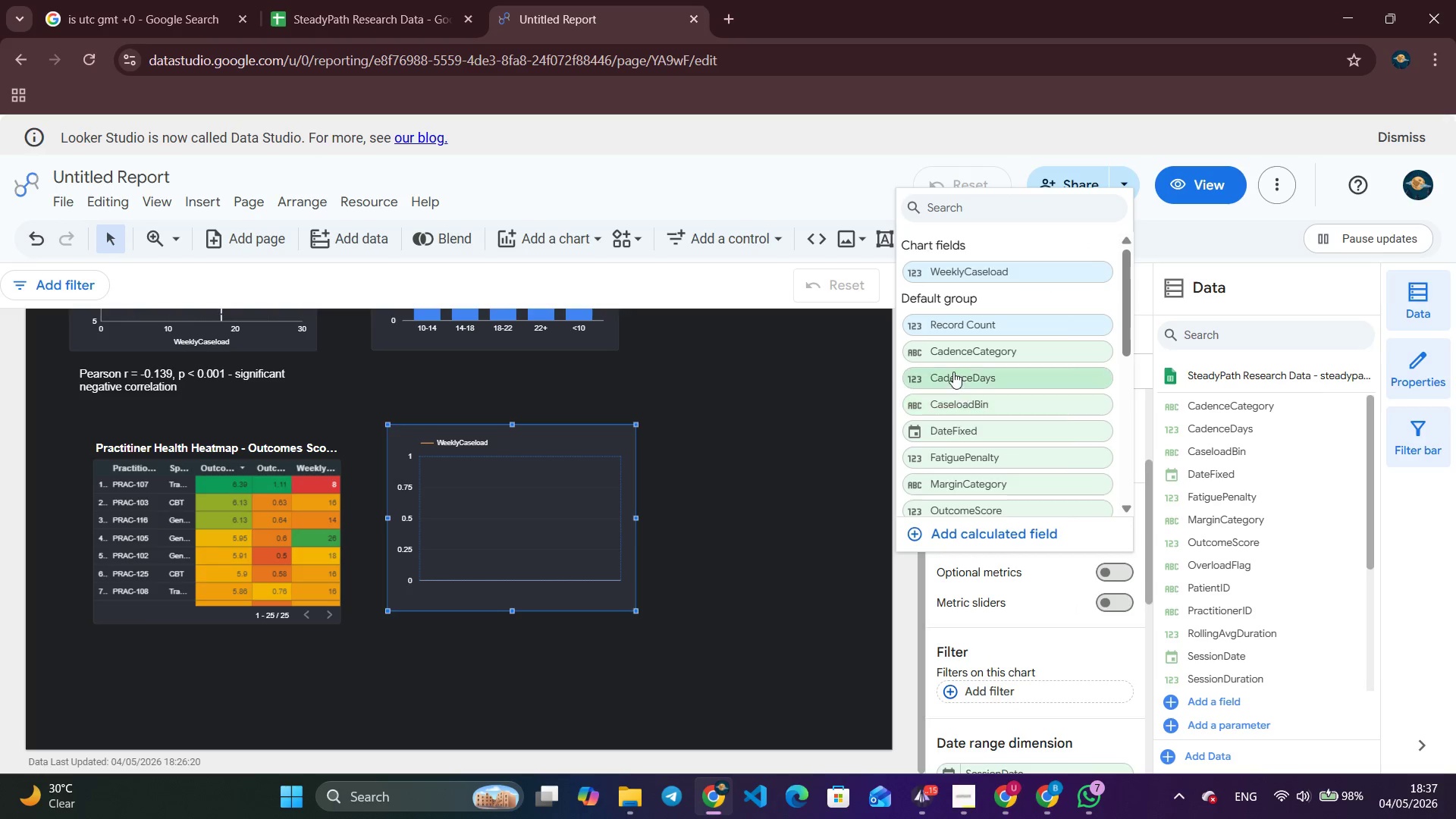 
scroll: coordinate [953, 372], scroll_direction: down, amount: 3.0
 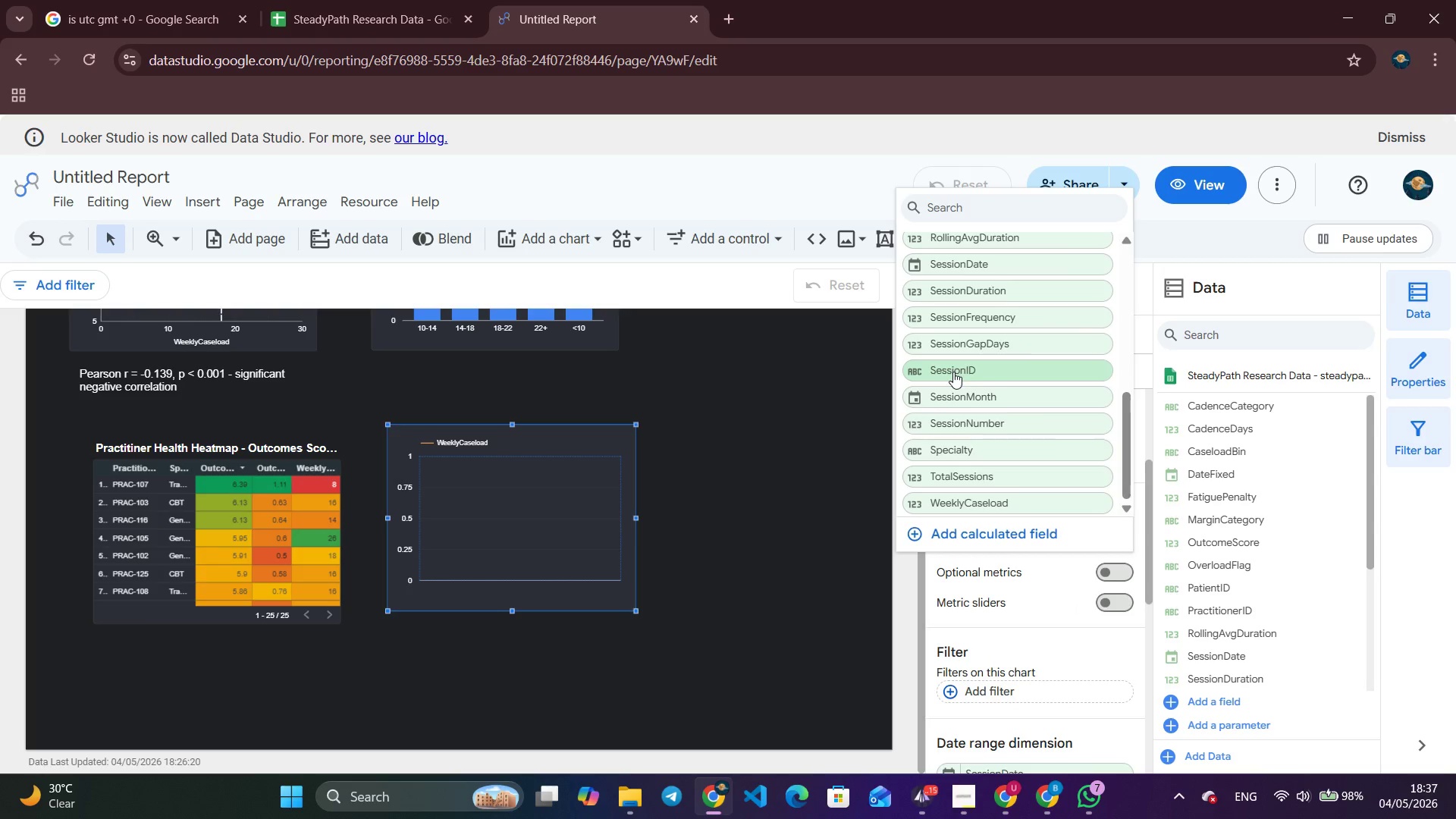 
scroll: coordinate [956, 382], scroll_direction: up, amount: 1.0
 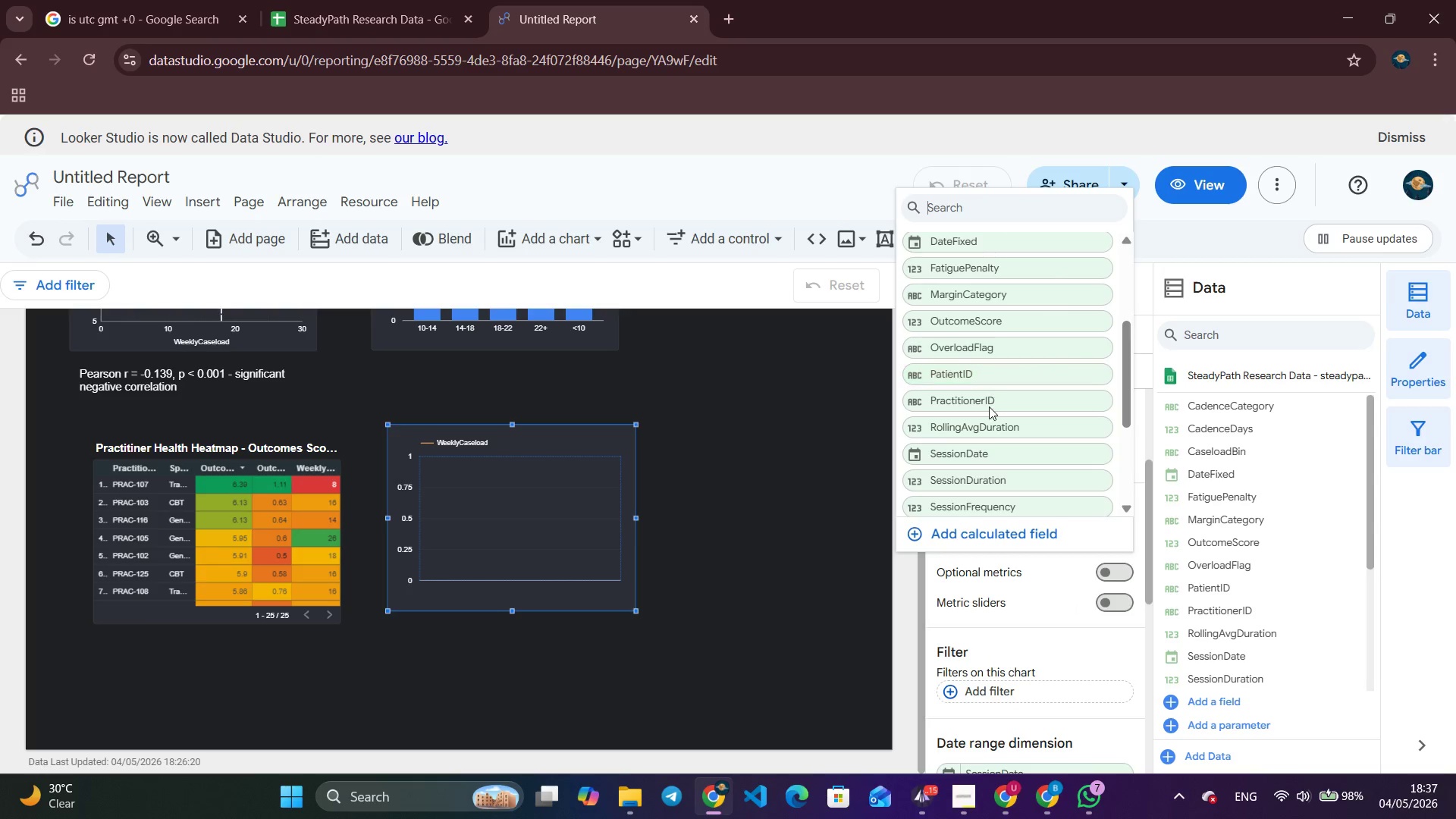 
left_click([986, 428])
 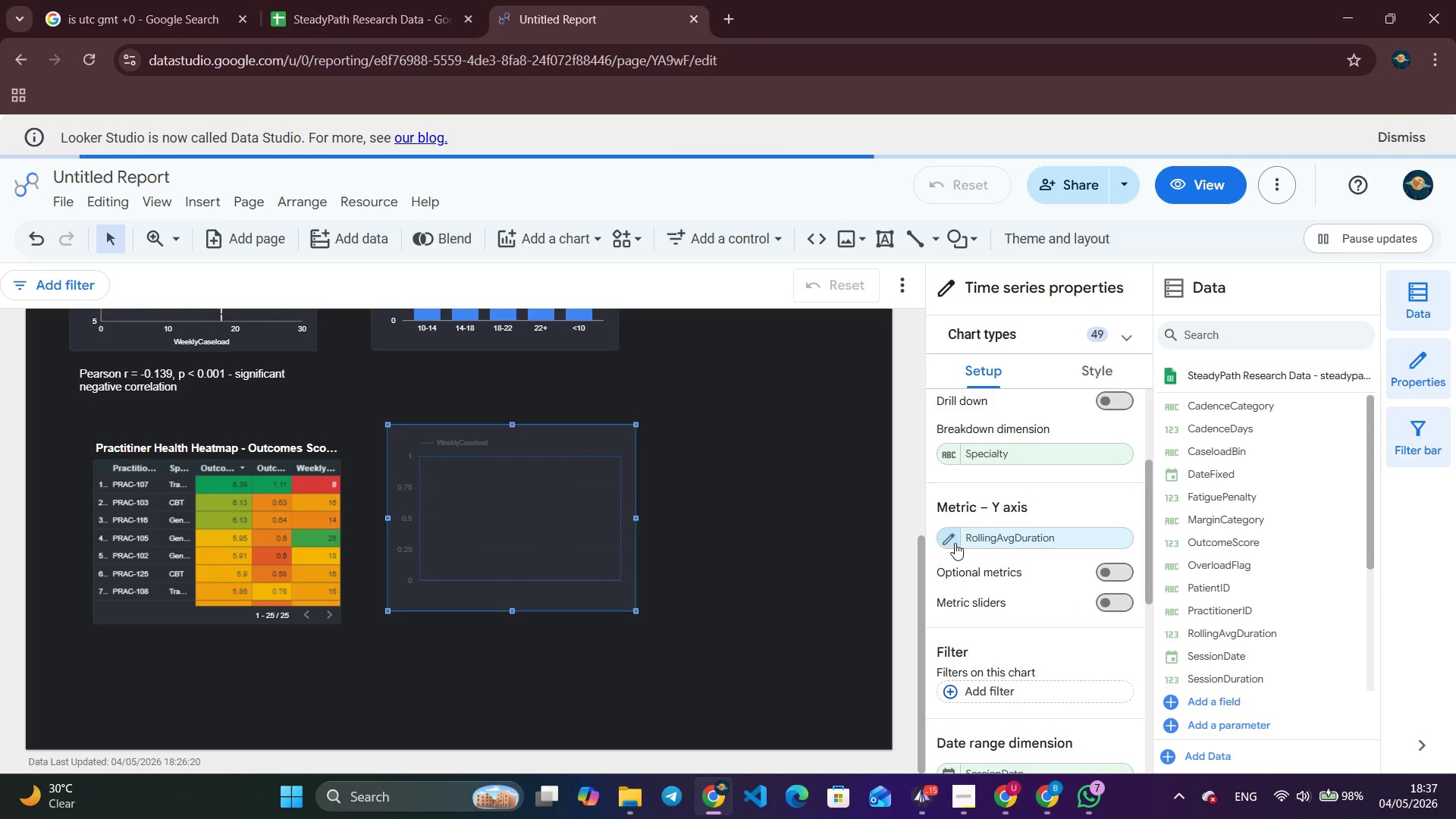 
left_click([952, 543])
 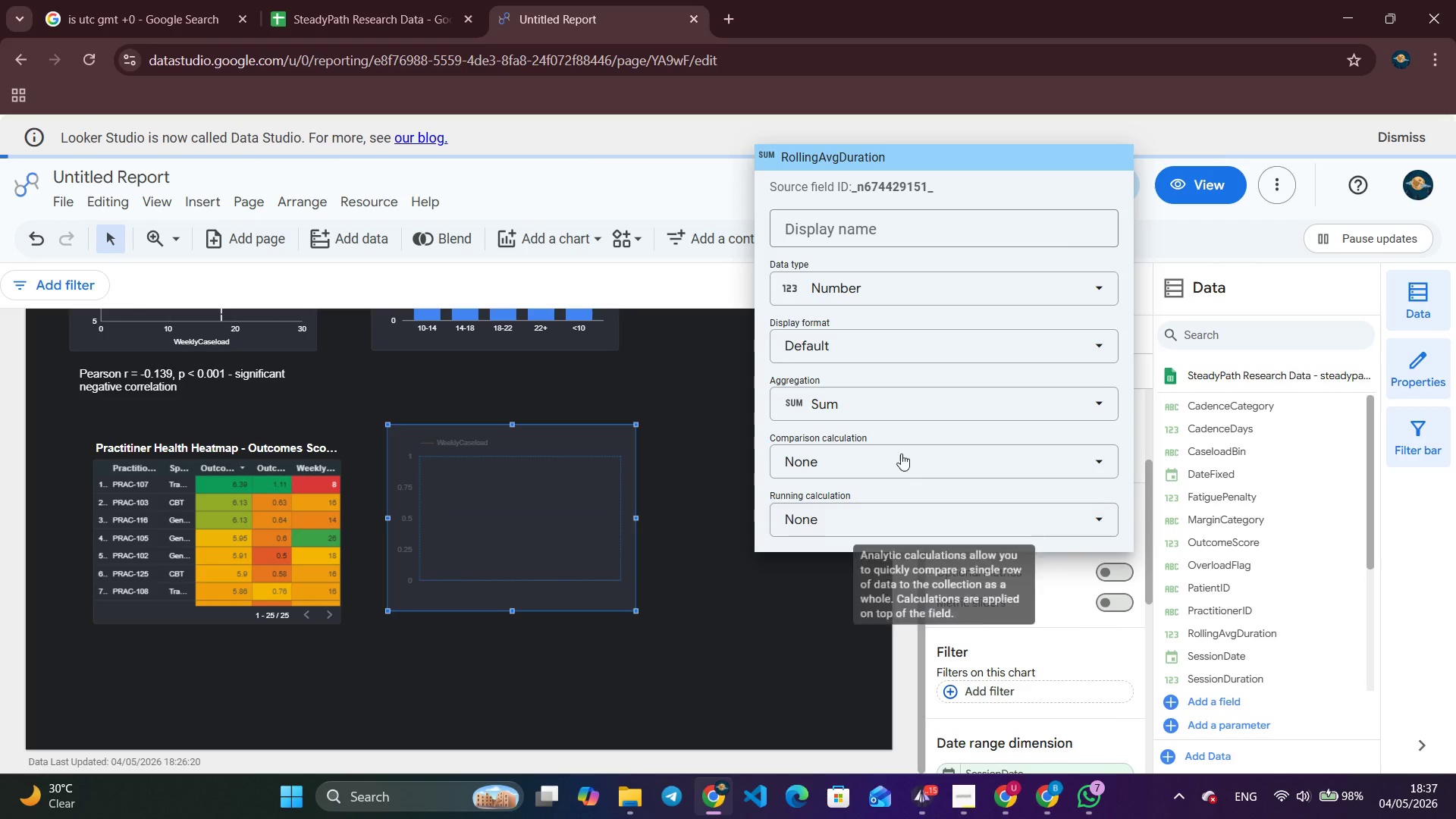 
left_click([890, 403])
 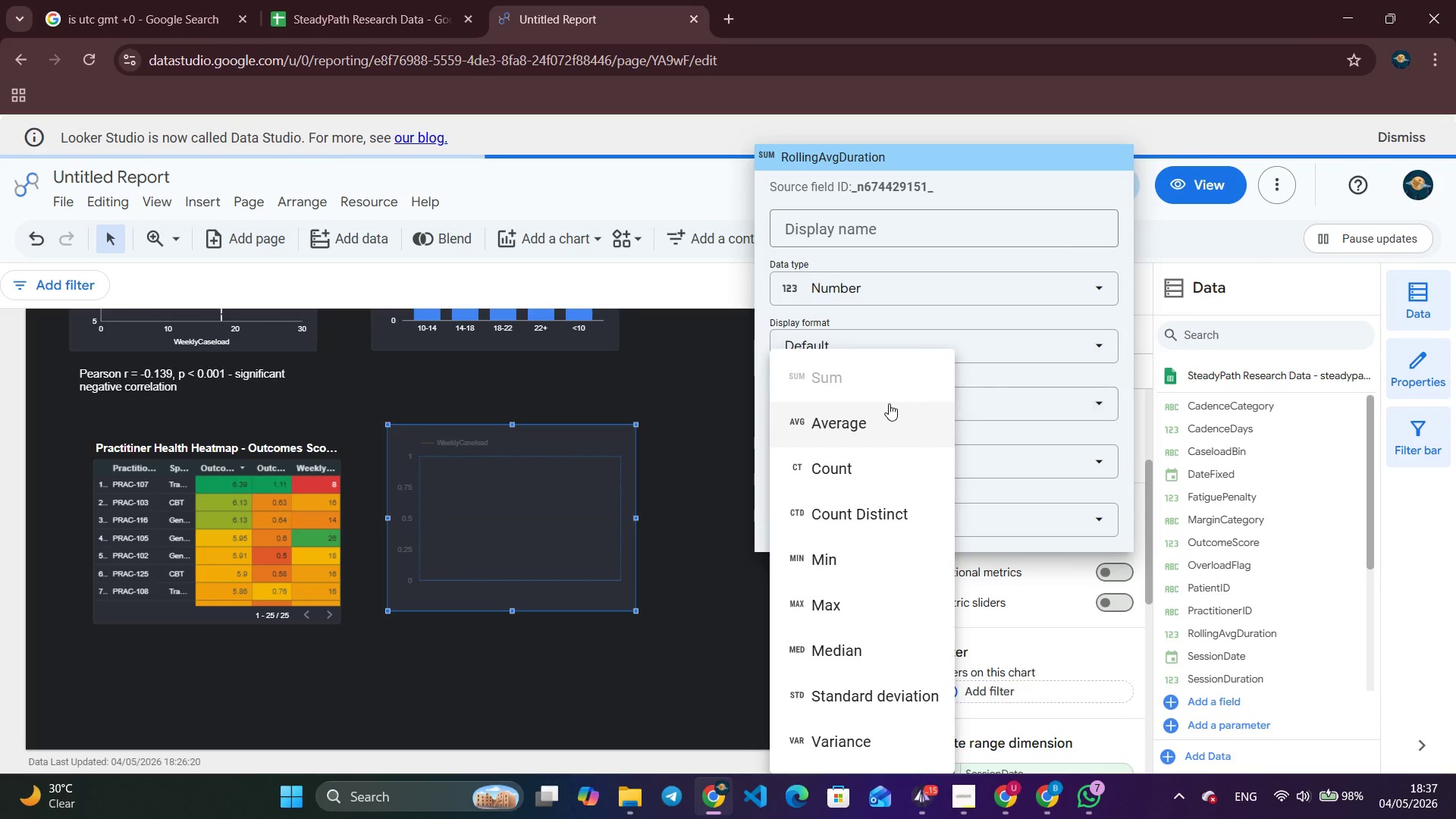 
scroll: coordinate [890, 403], scroll_direction: down, amount: 1.0
 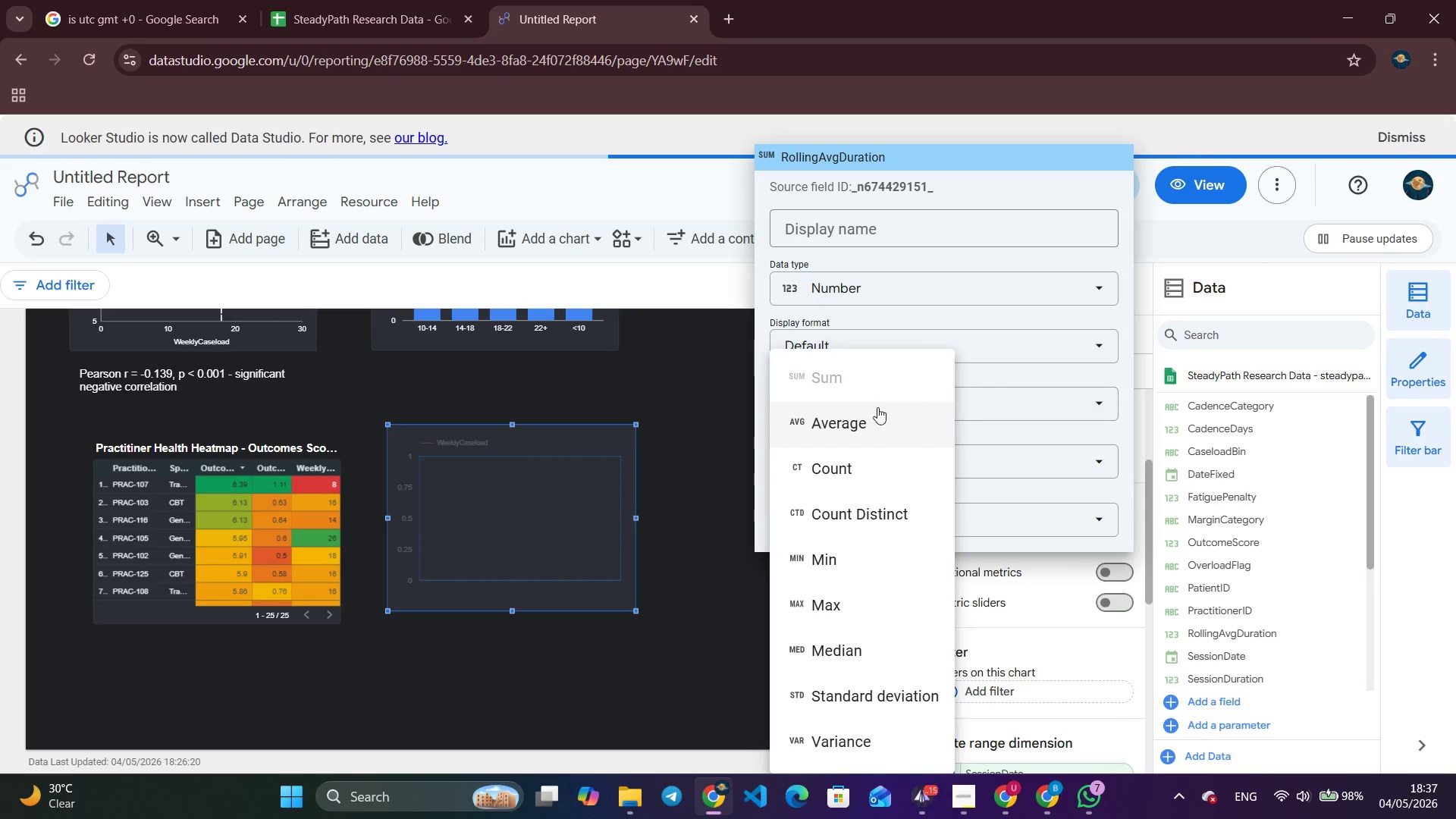 
left_click([867, 421])
 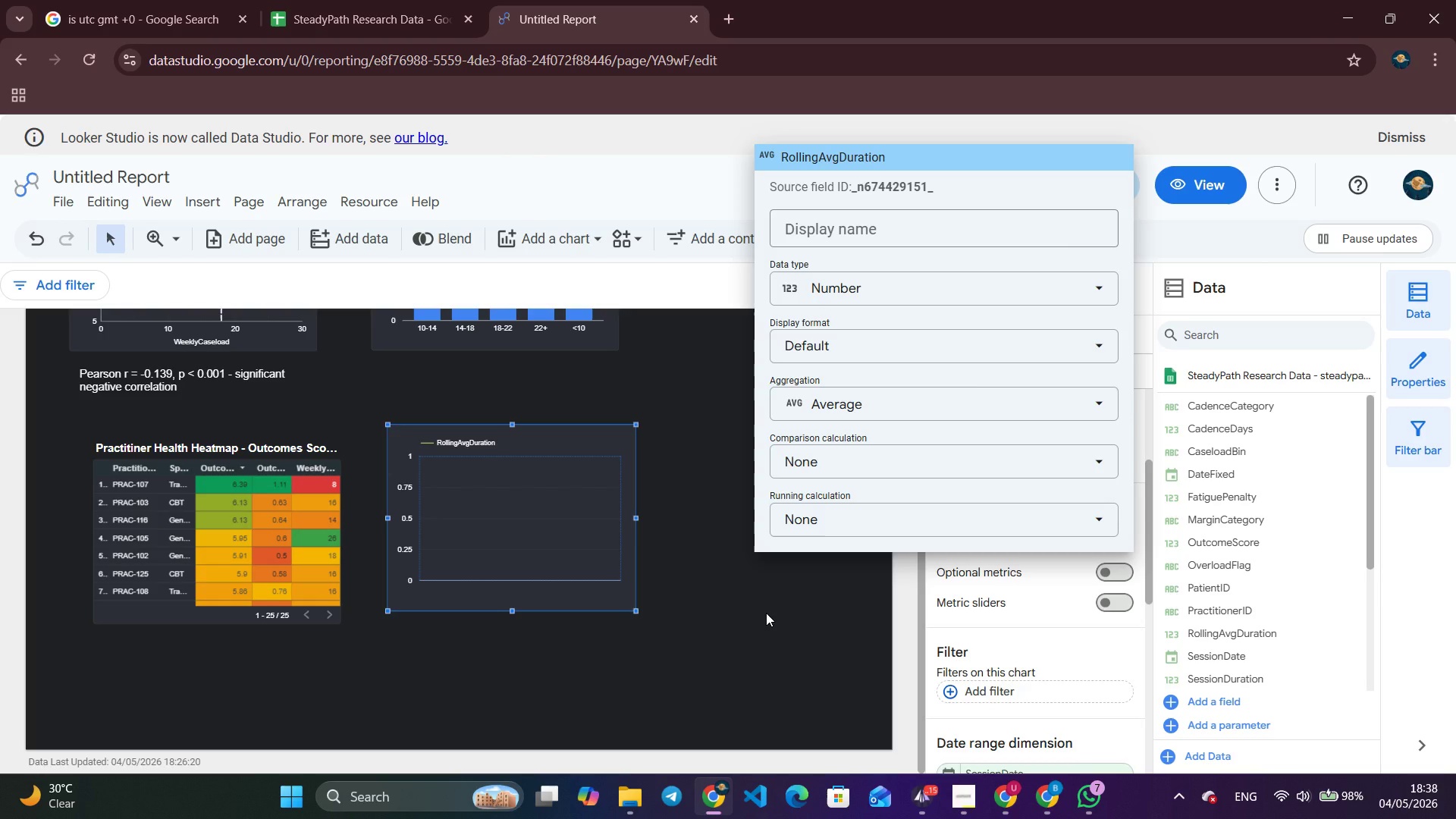 
wait(10.22)
 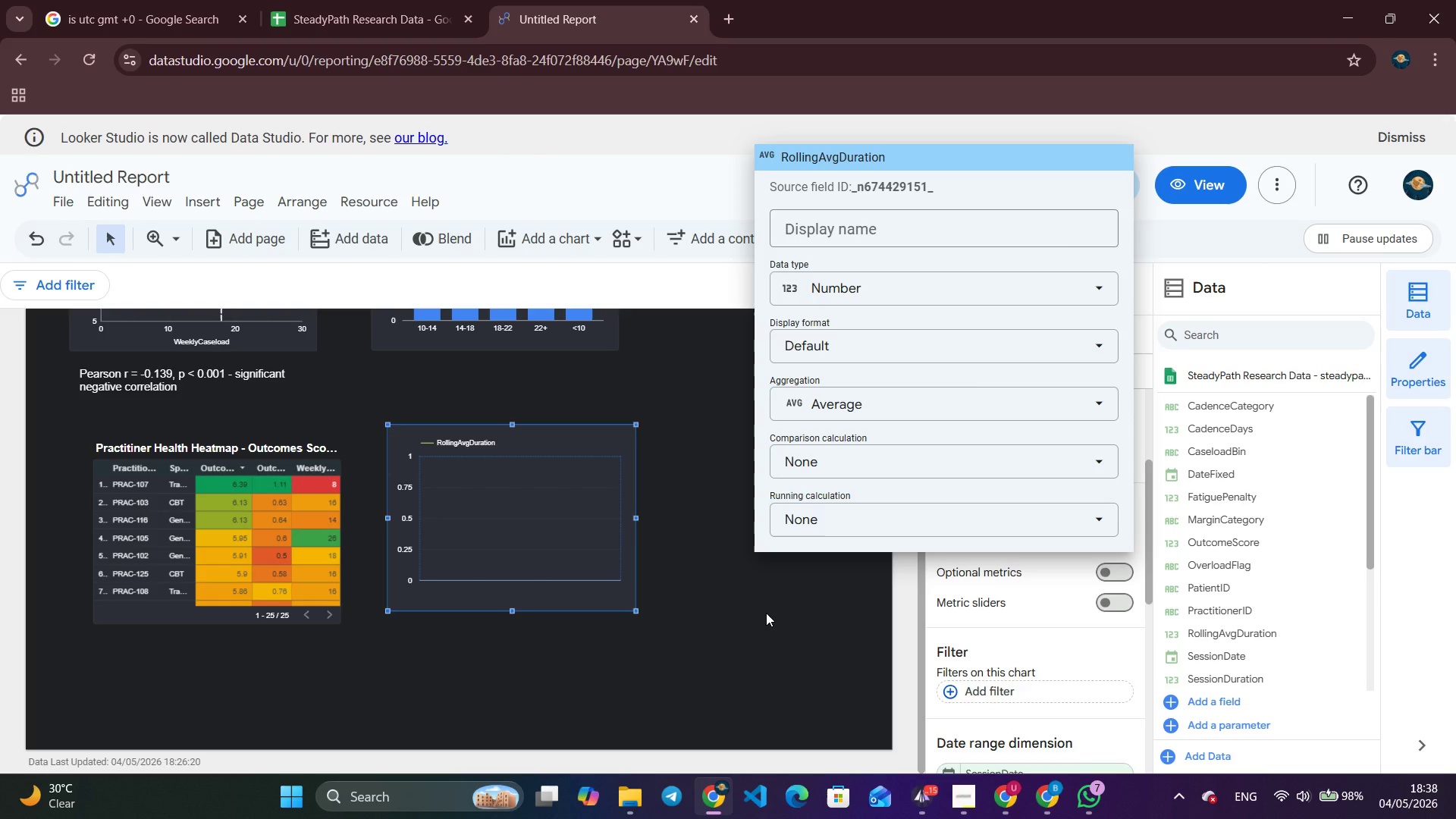 
left_click([766, 613])
 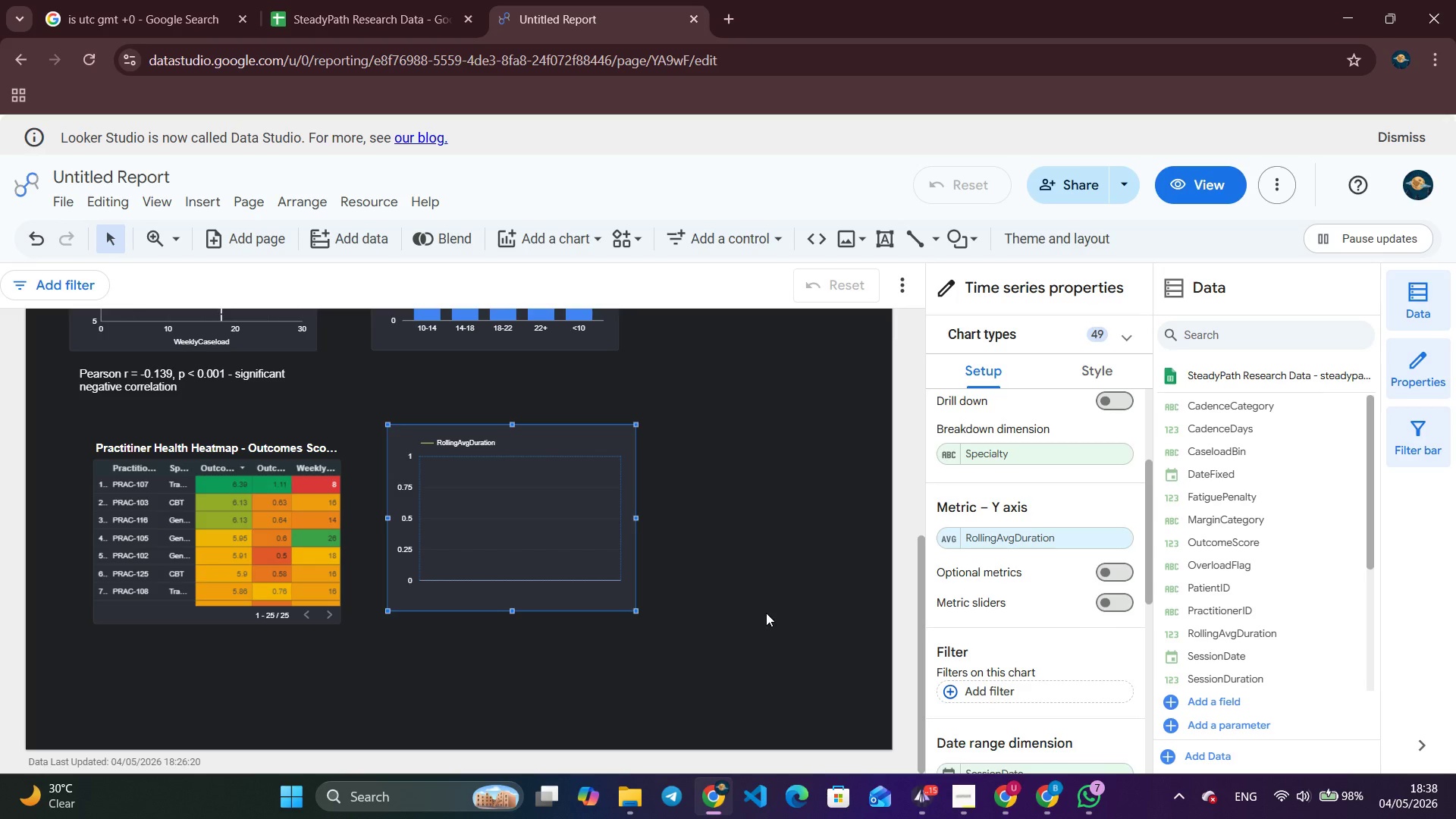 
scroll: coordinate [959, 523], scroll_direction: up, amount: 3.0
 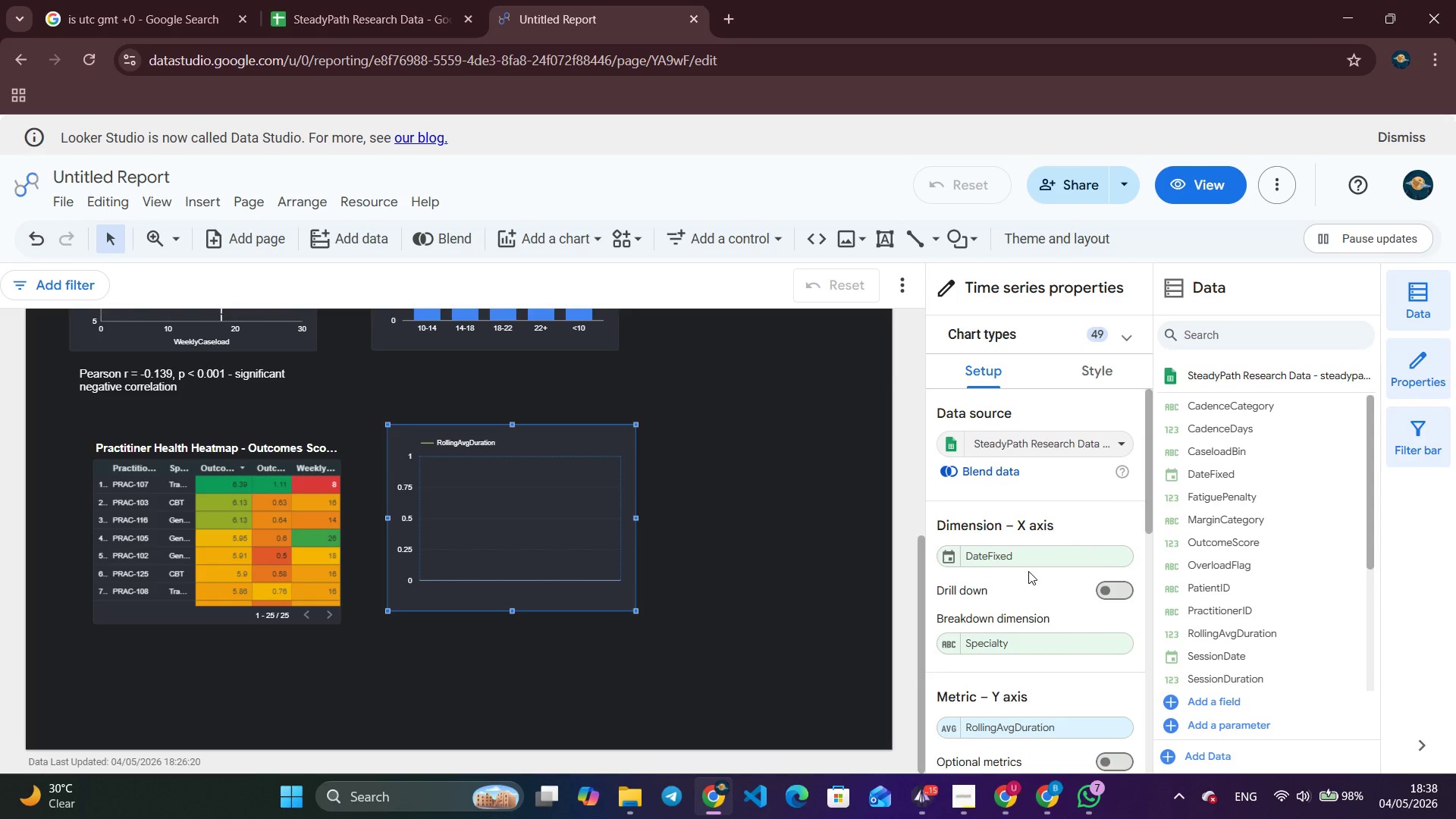 
left_click([1026, 554])
 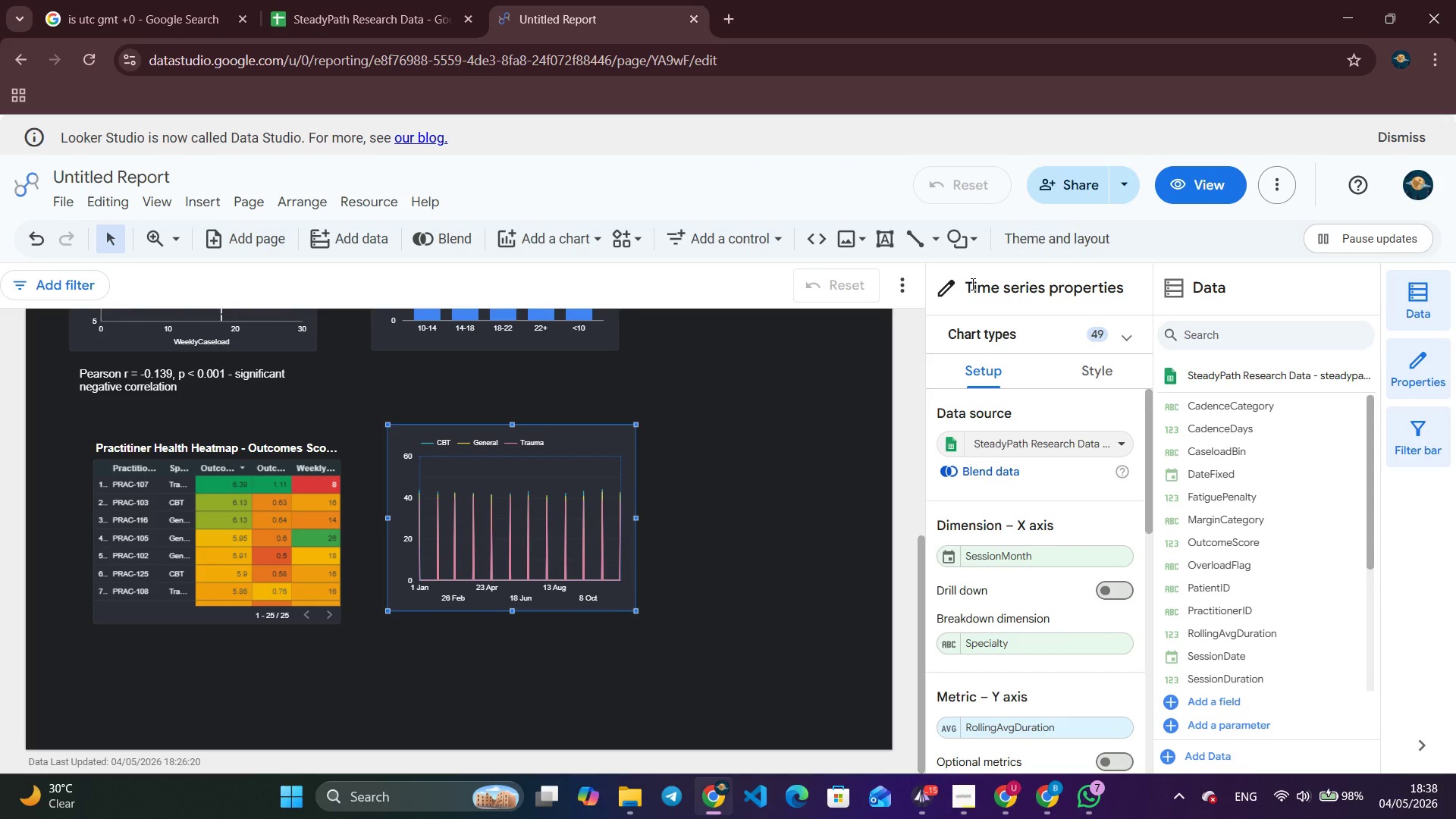 
wait(7.77)
 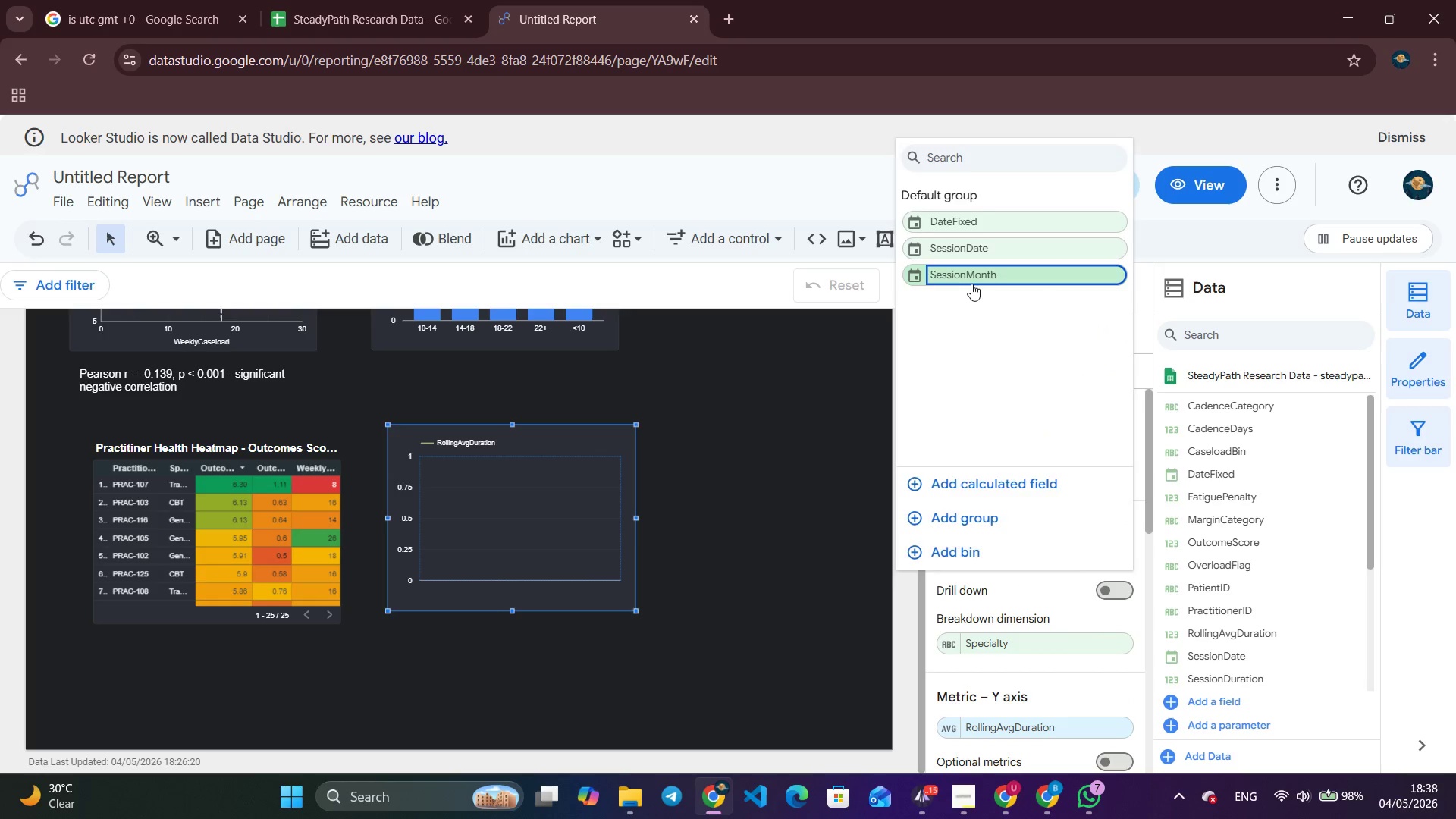 
left_click([1021, 560])
 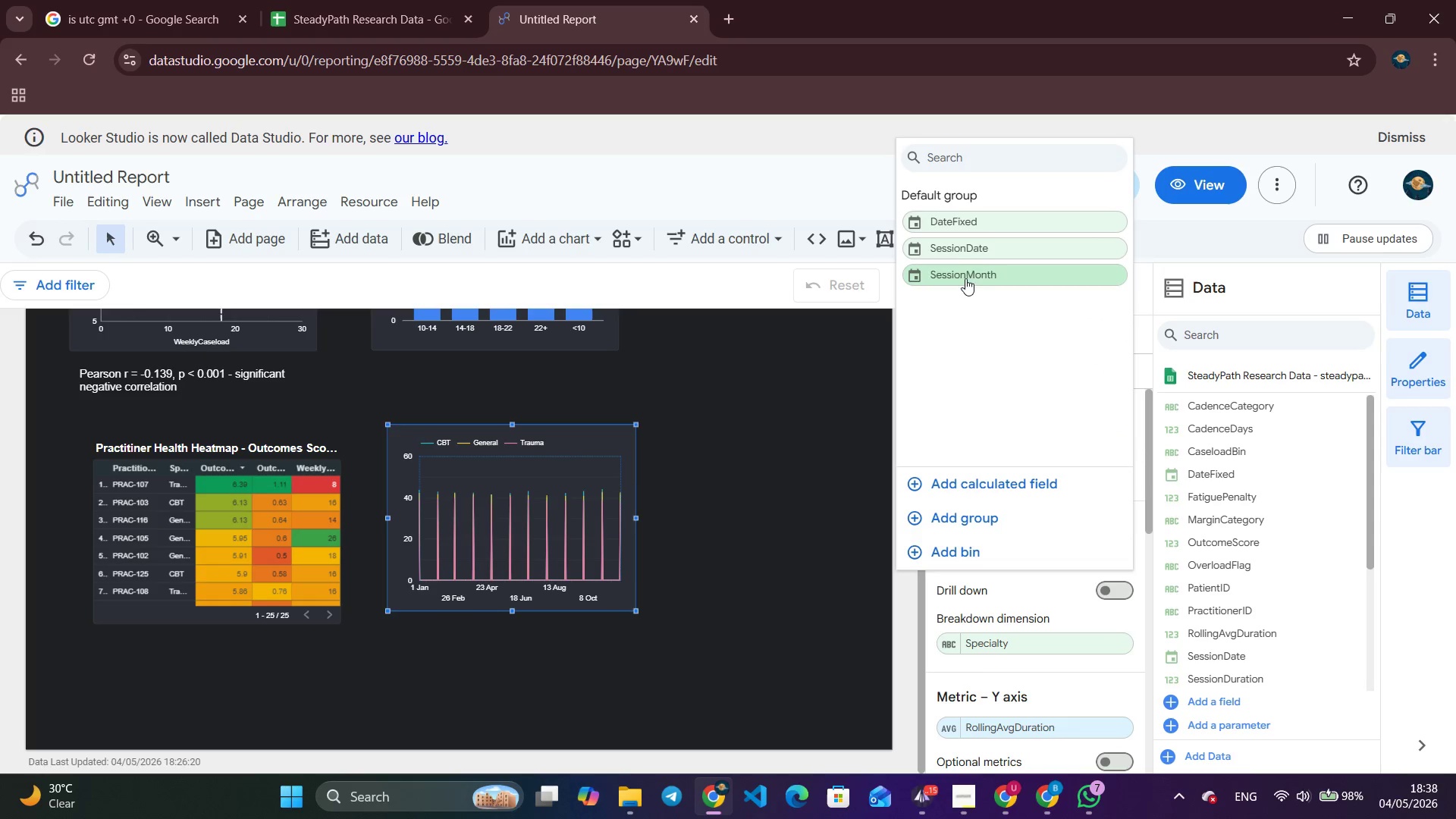 
left_click([986, 251])
 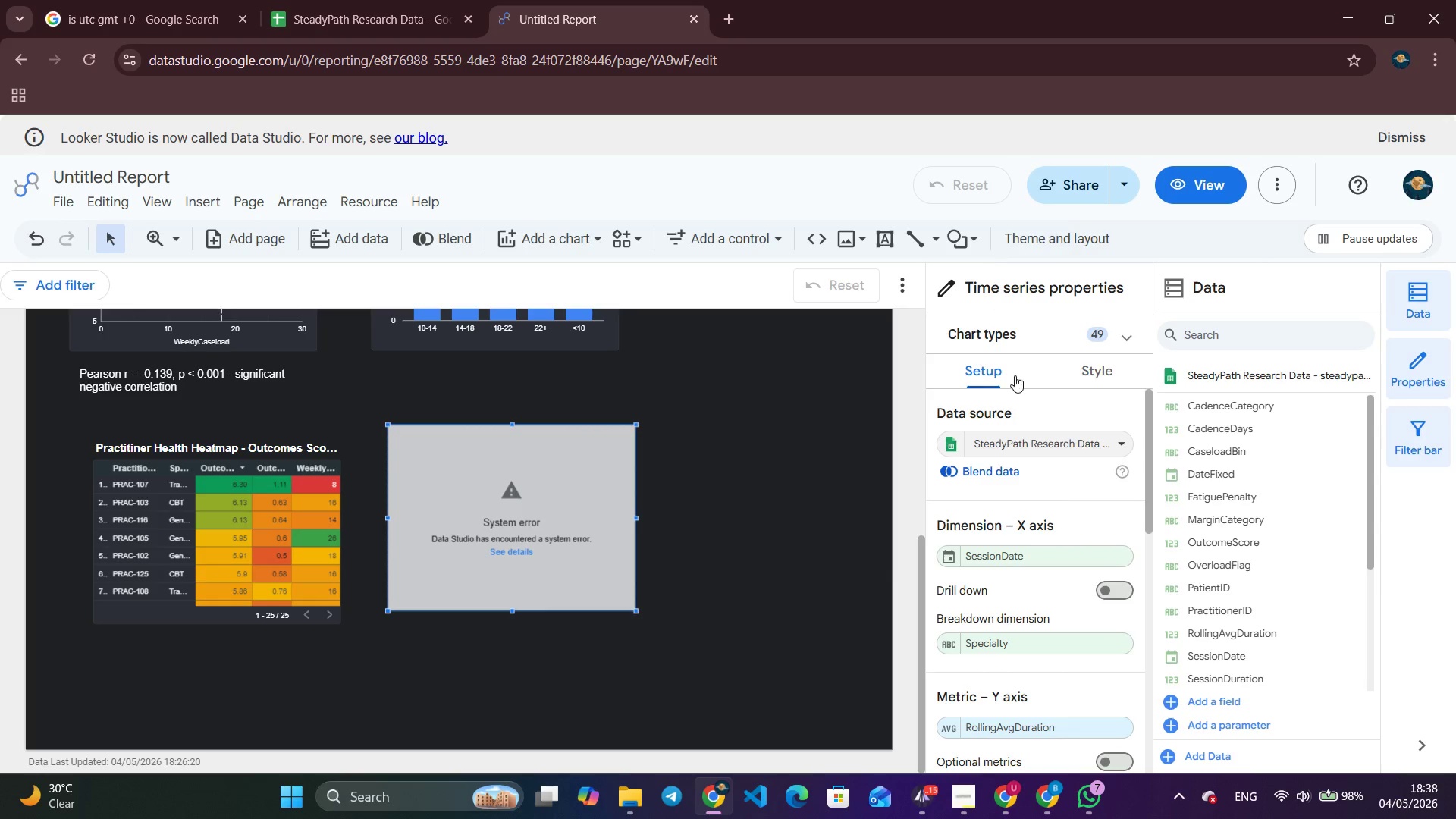 
left_click([1021, 567])
 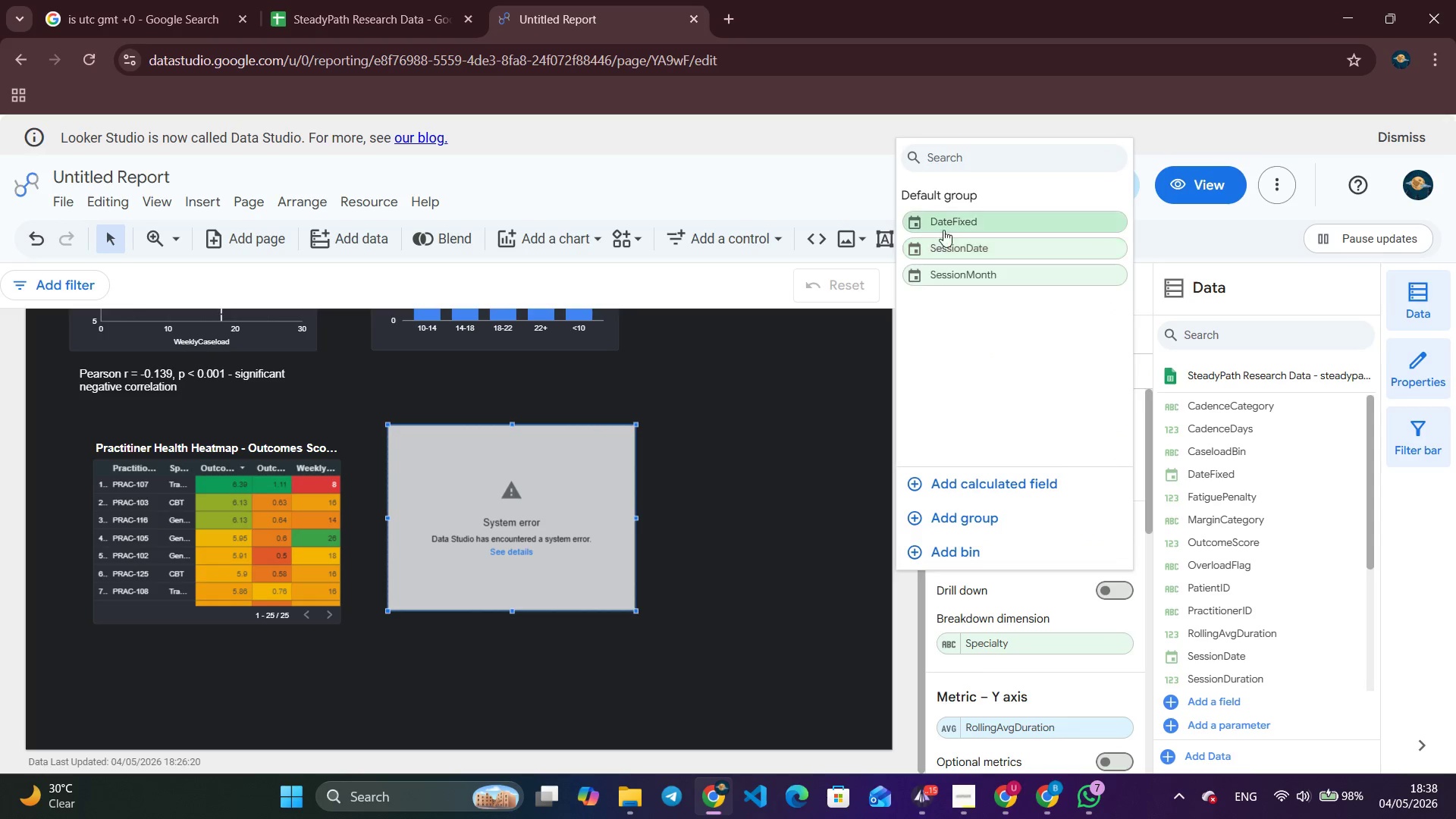 
left_click([948, 213])
 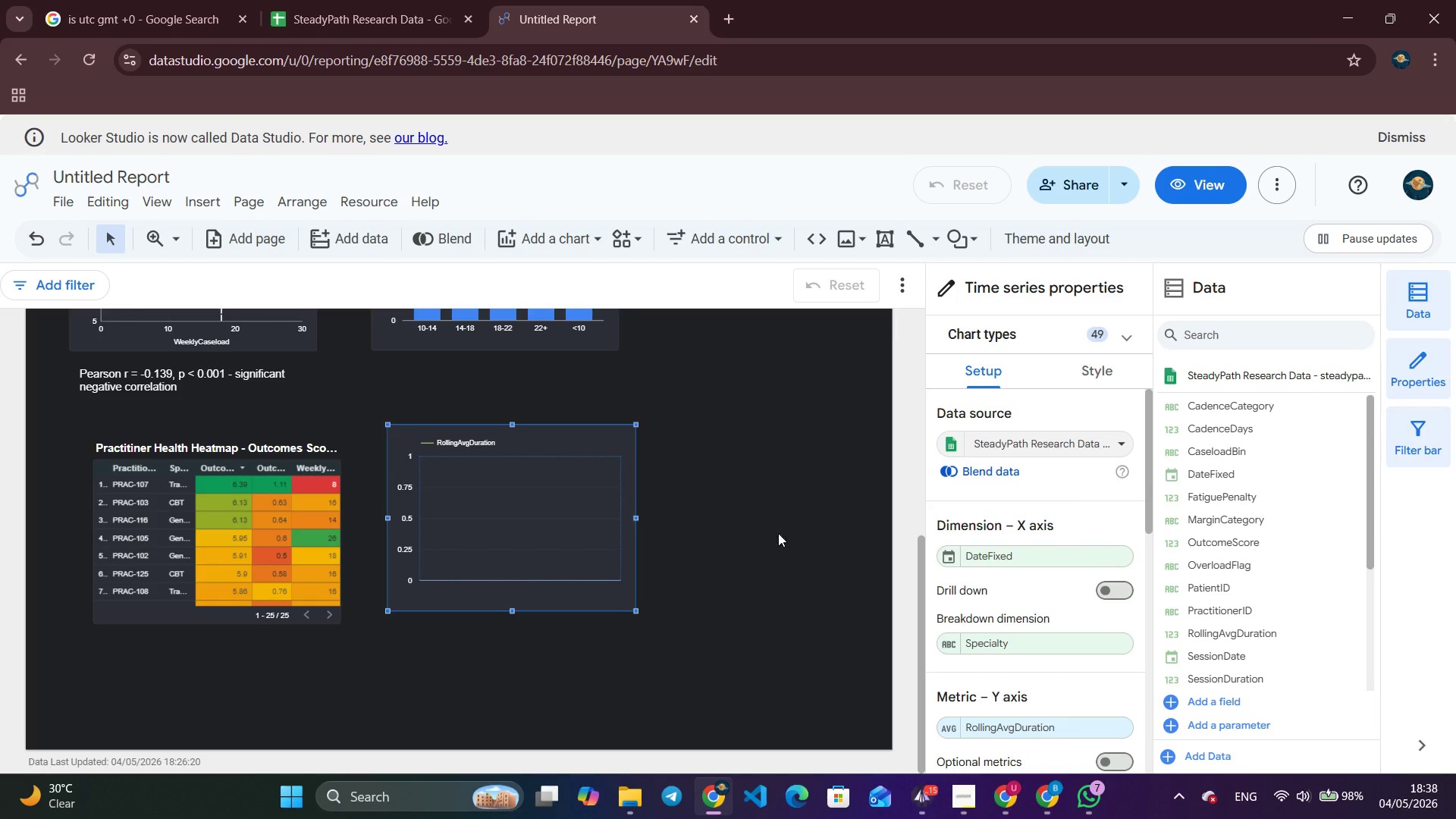 
wait(5.33)
 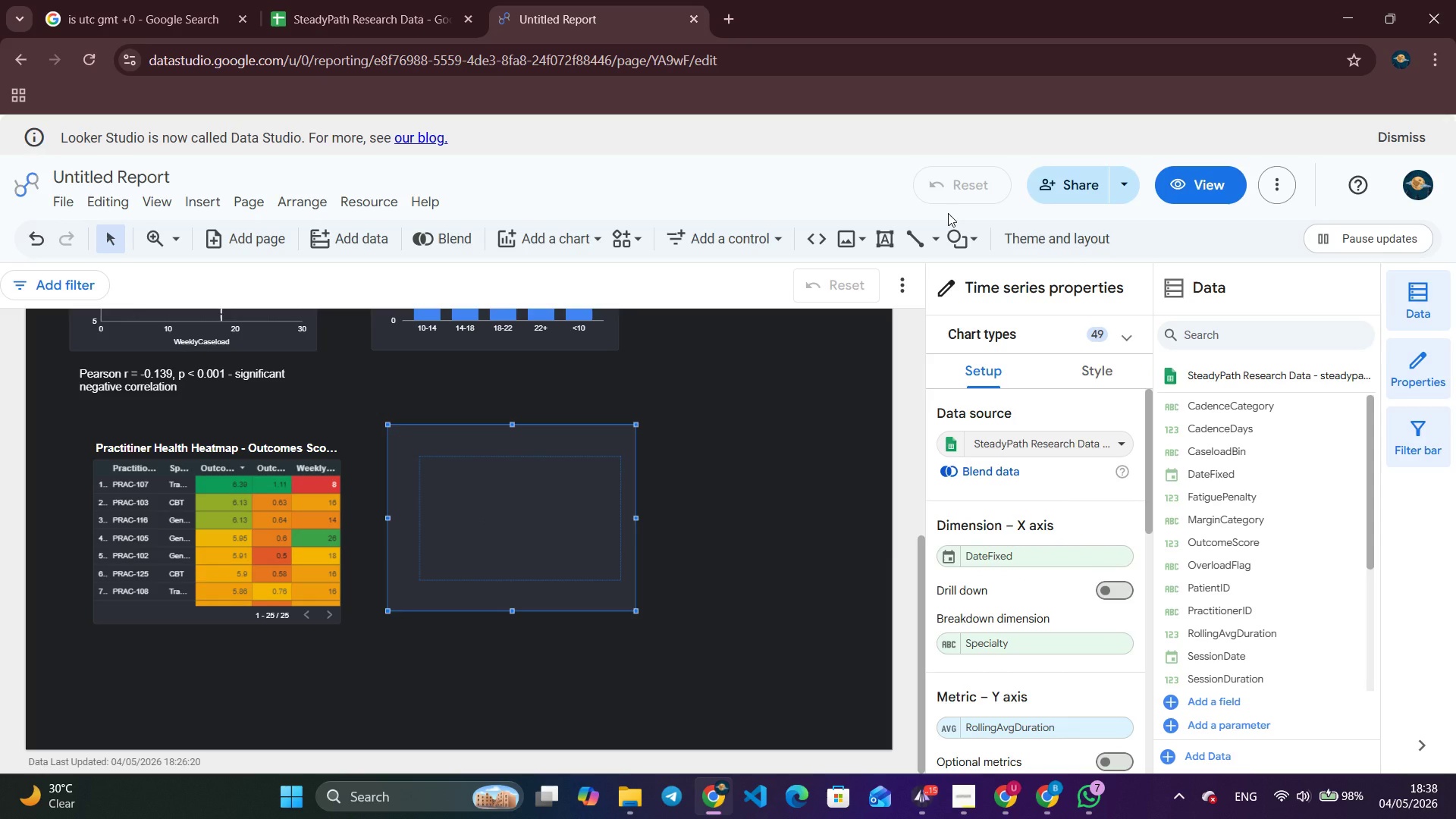 
left_click([362, 194])
 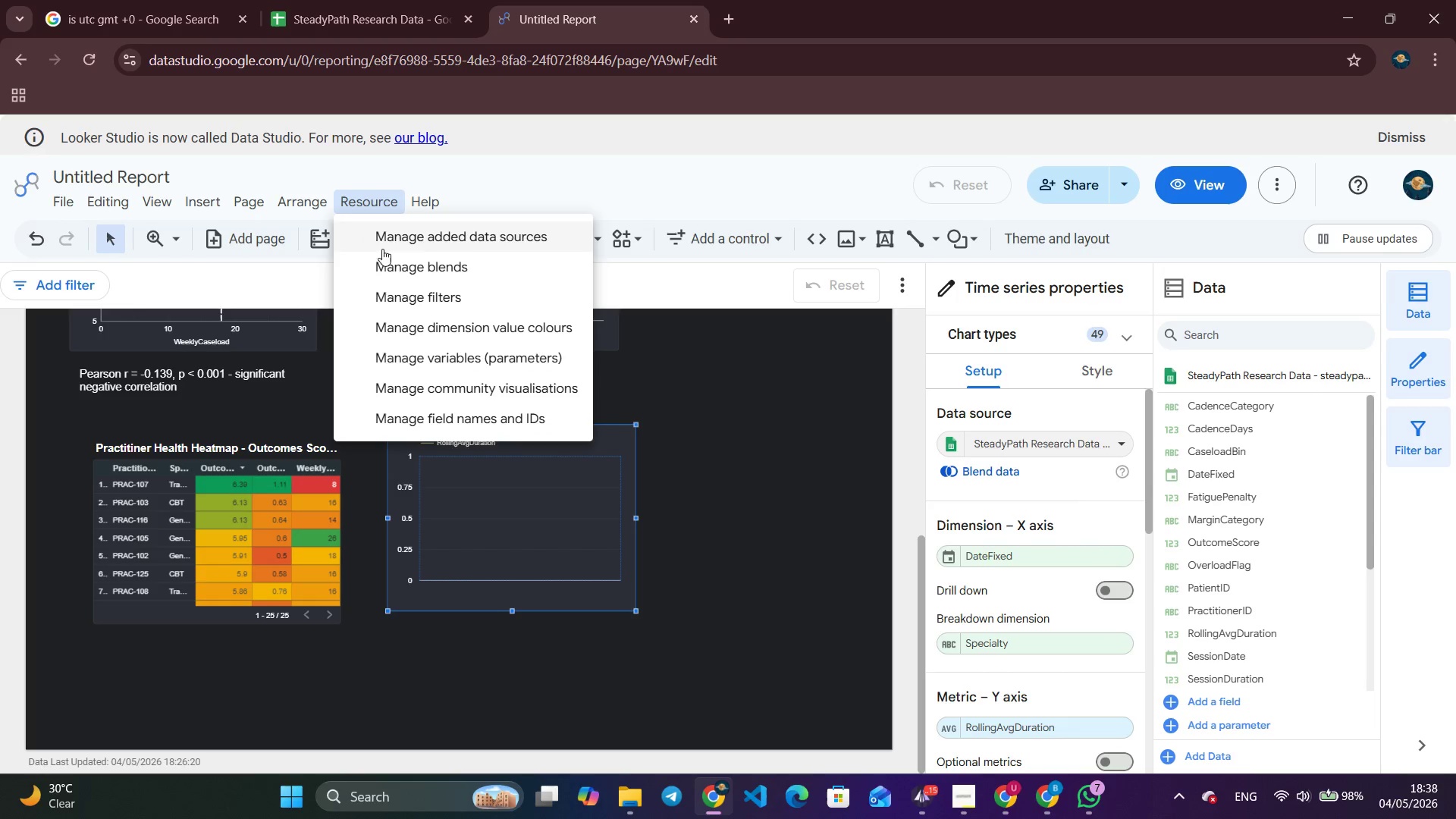 
left_click([403, 236])
 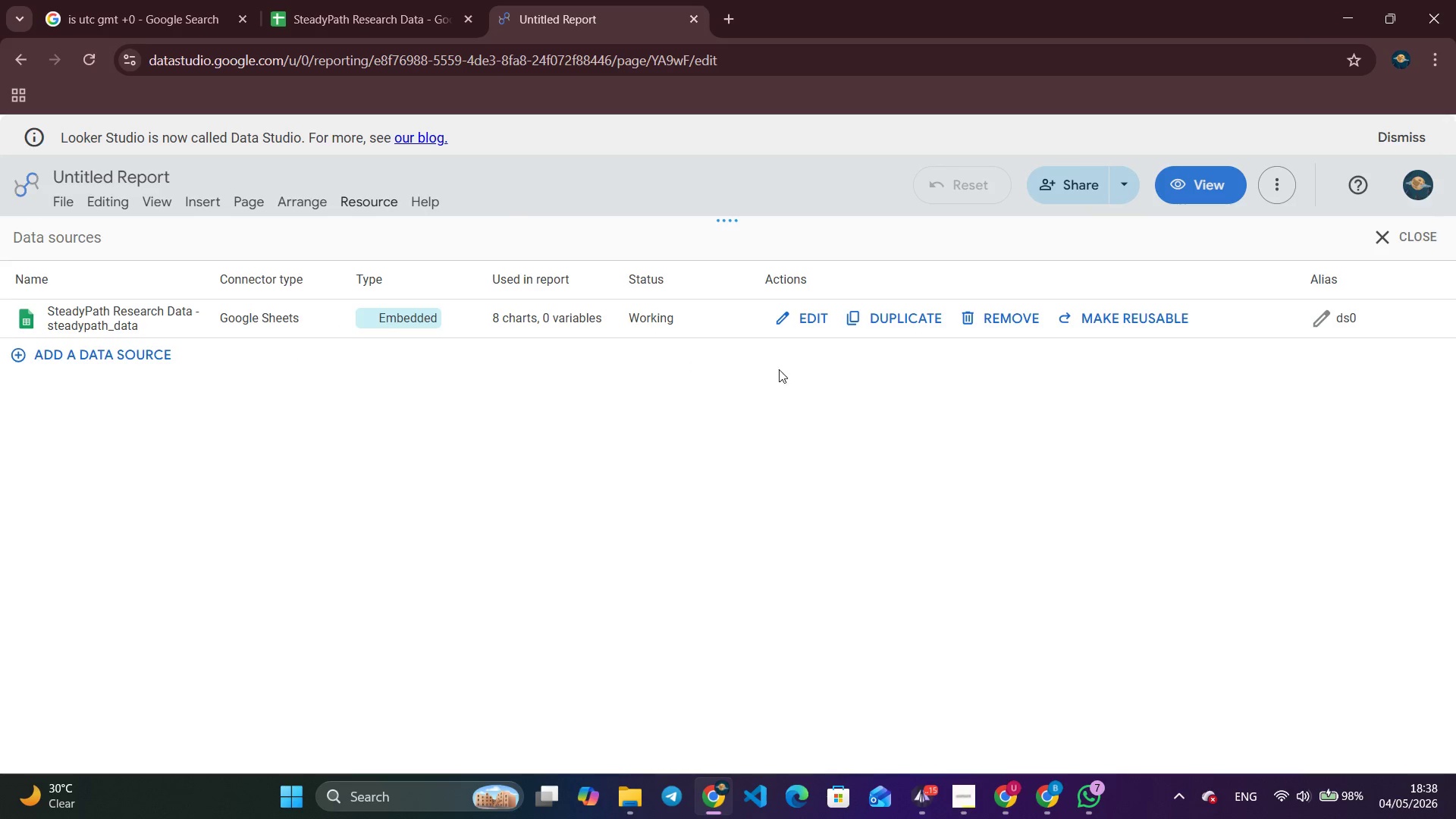 
left_click([812, 322])
 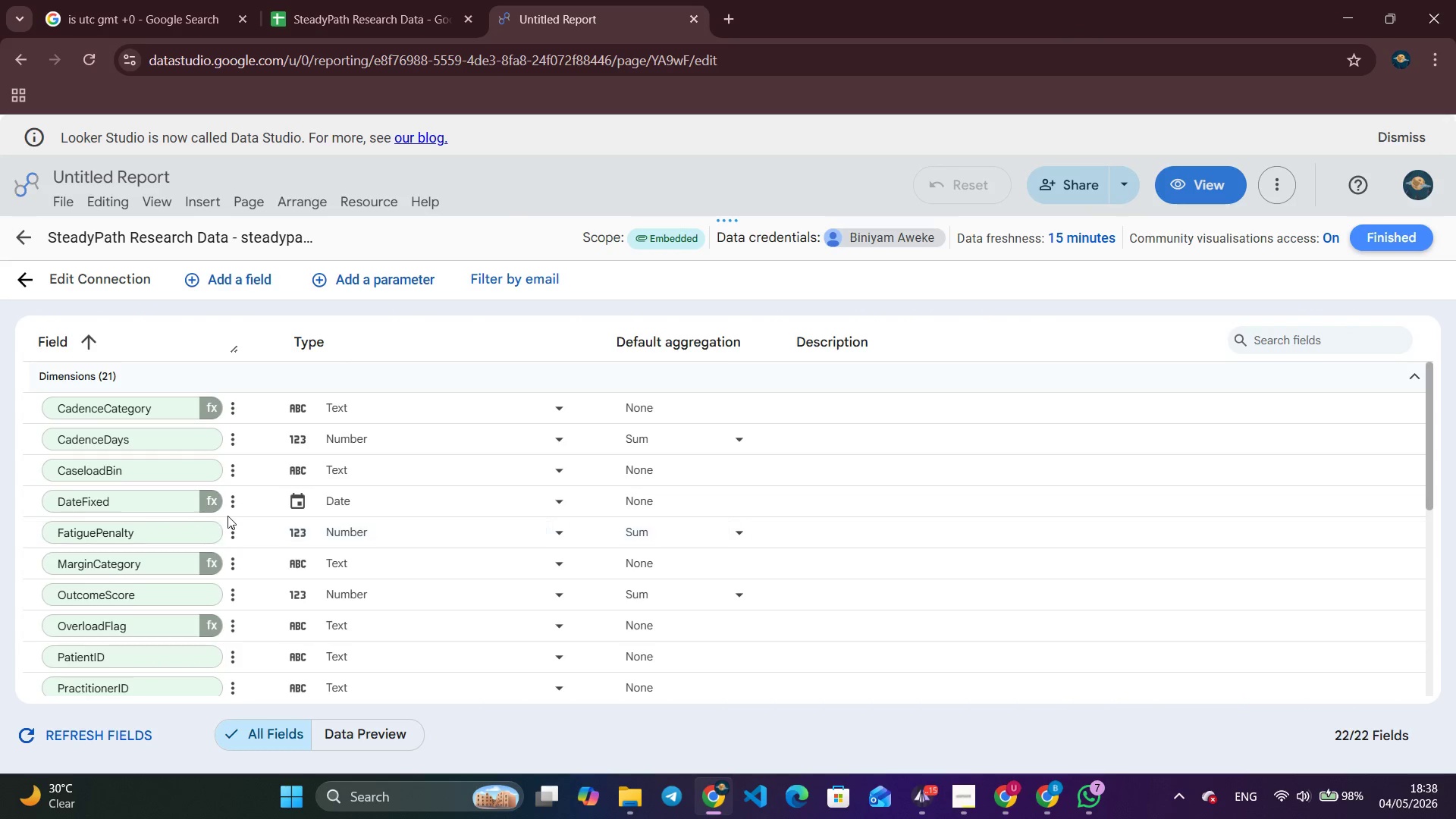 
left_click([205, 504])
 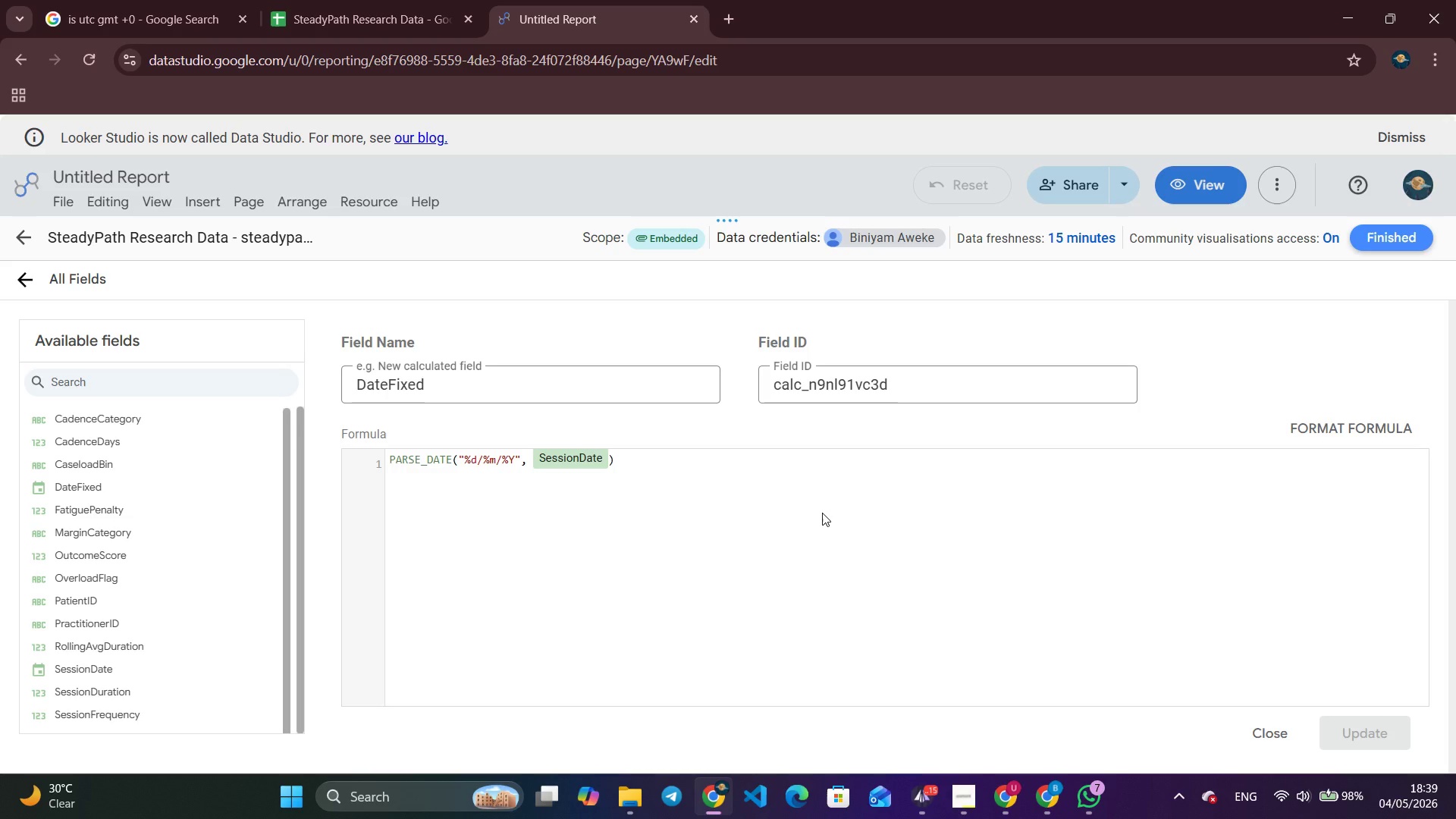 
wait(33.83)
 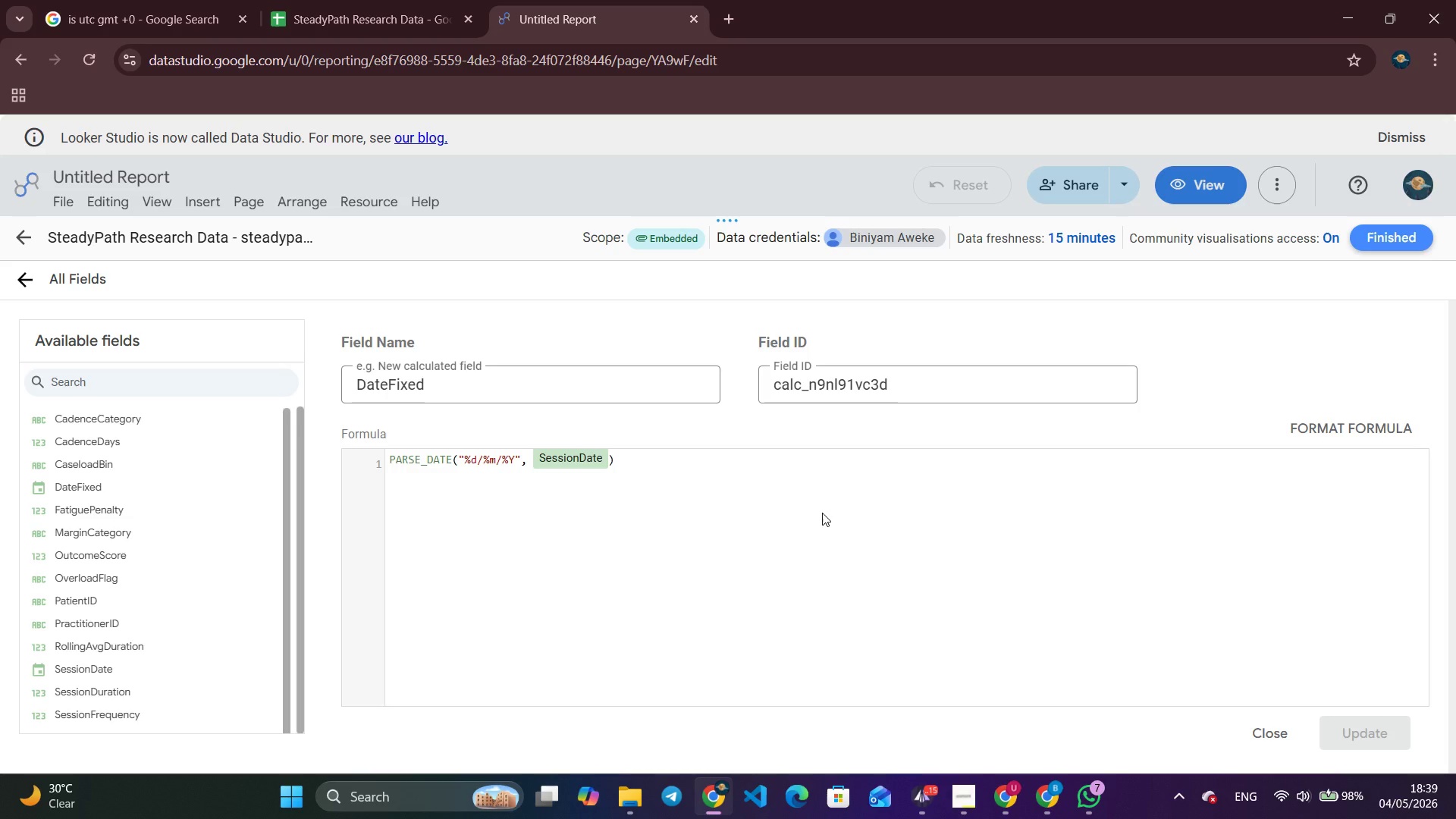 
left_click([909, 801])
 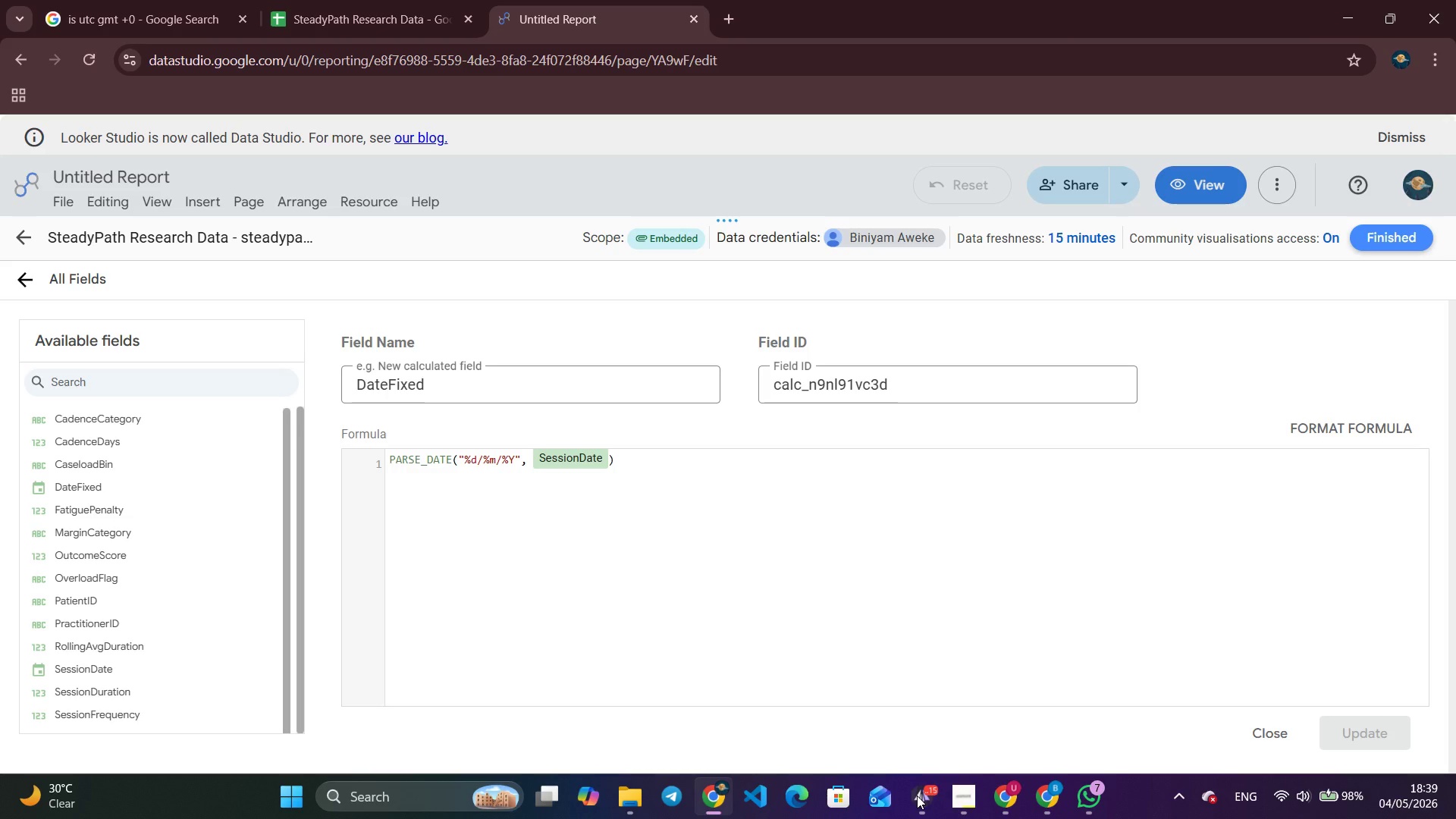 
wait(16.48)
 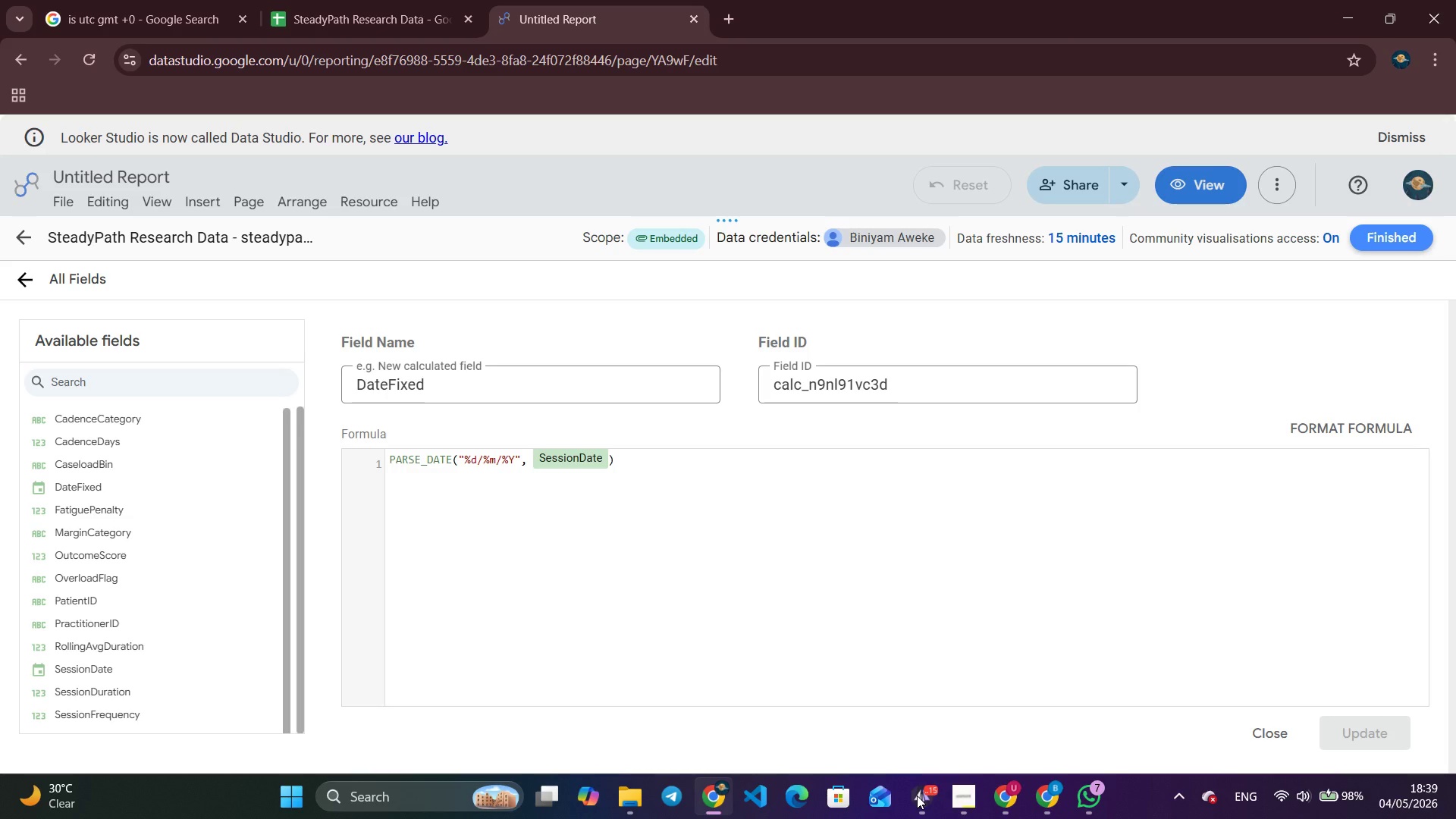 
left_click([20, 229])
 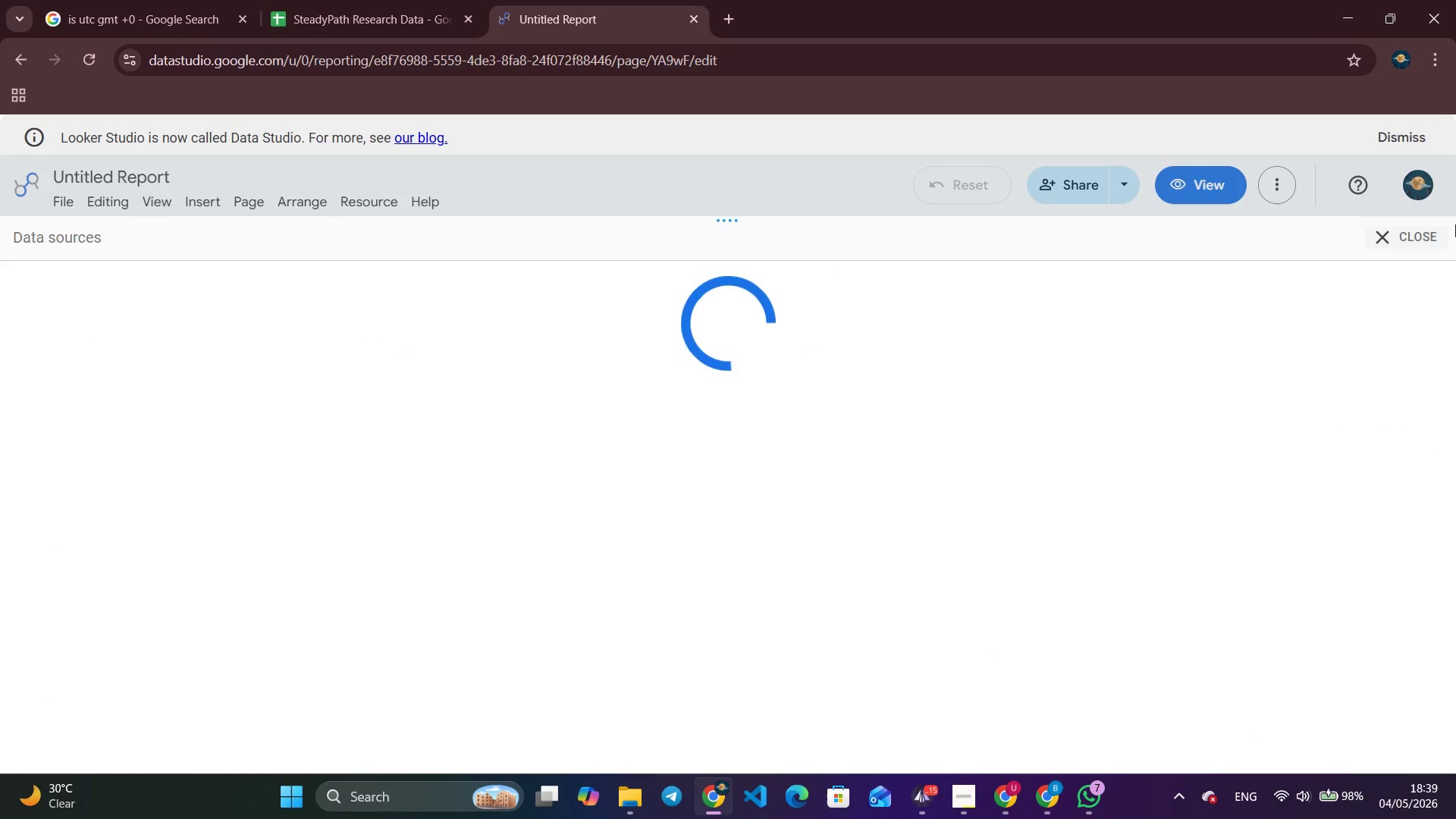 
left_click([1437, 231])
 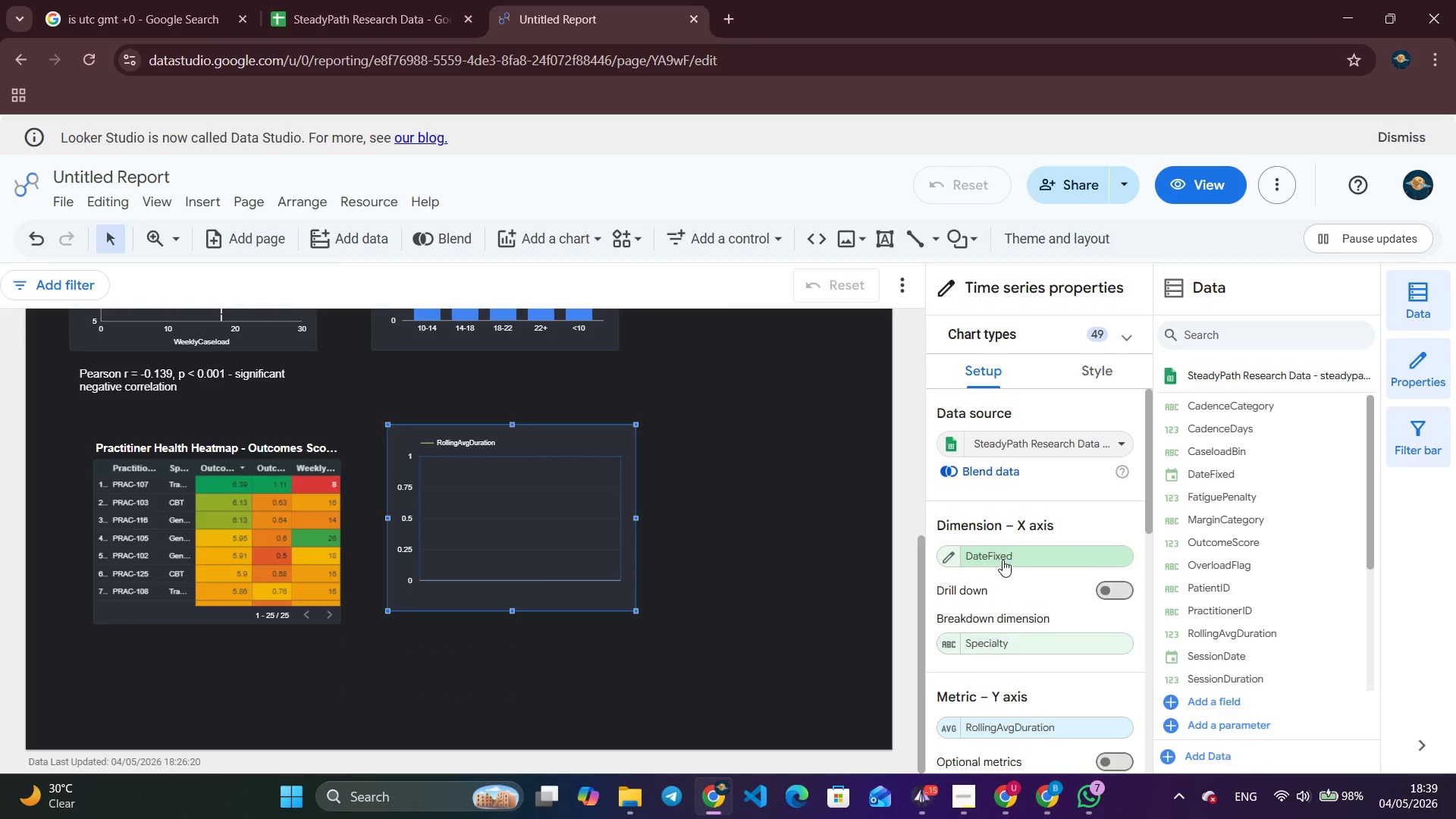 
left_click([948, 563])
 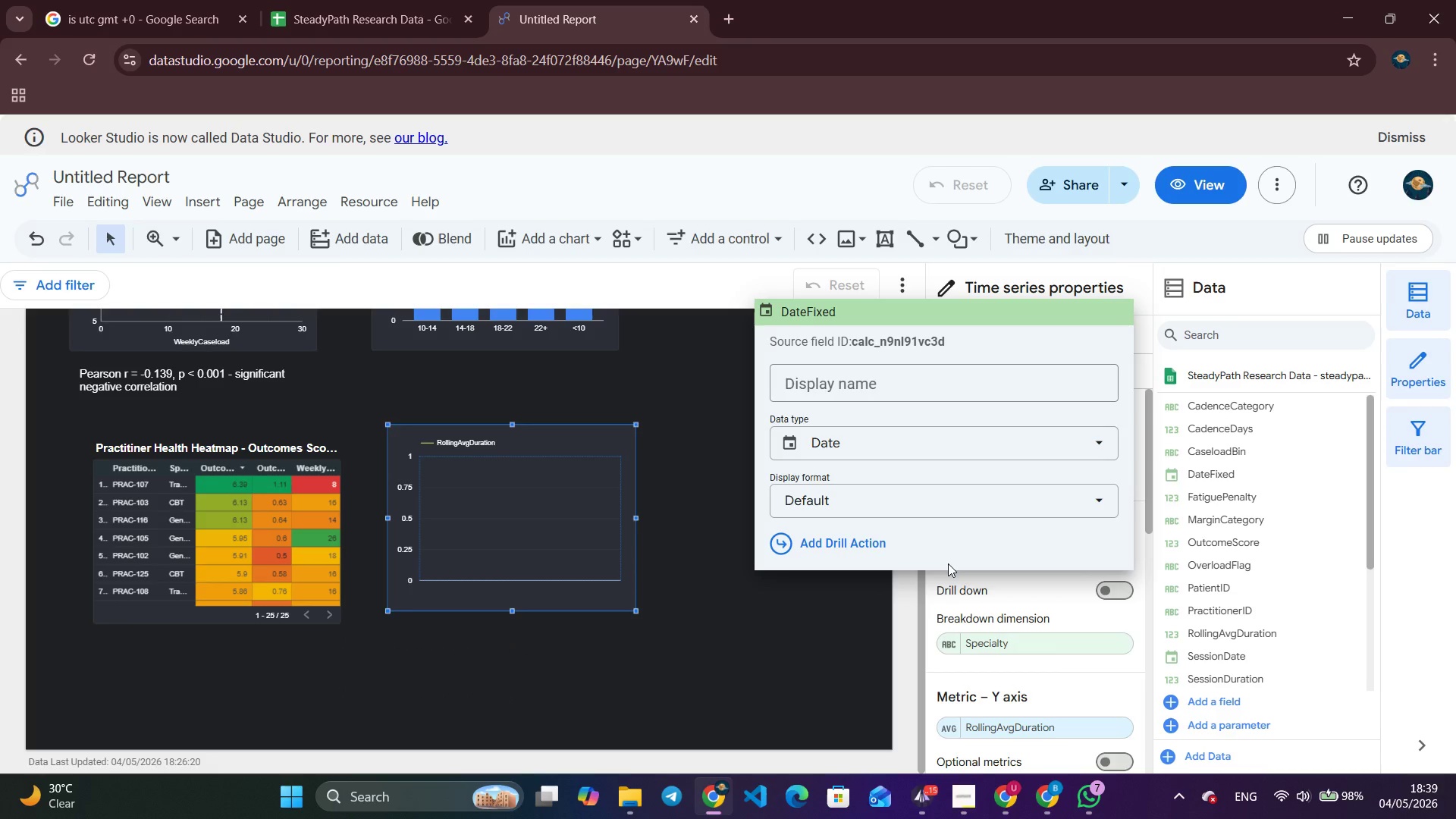 
left_click([1029, 499])
 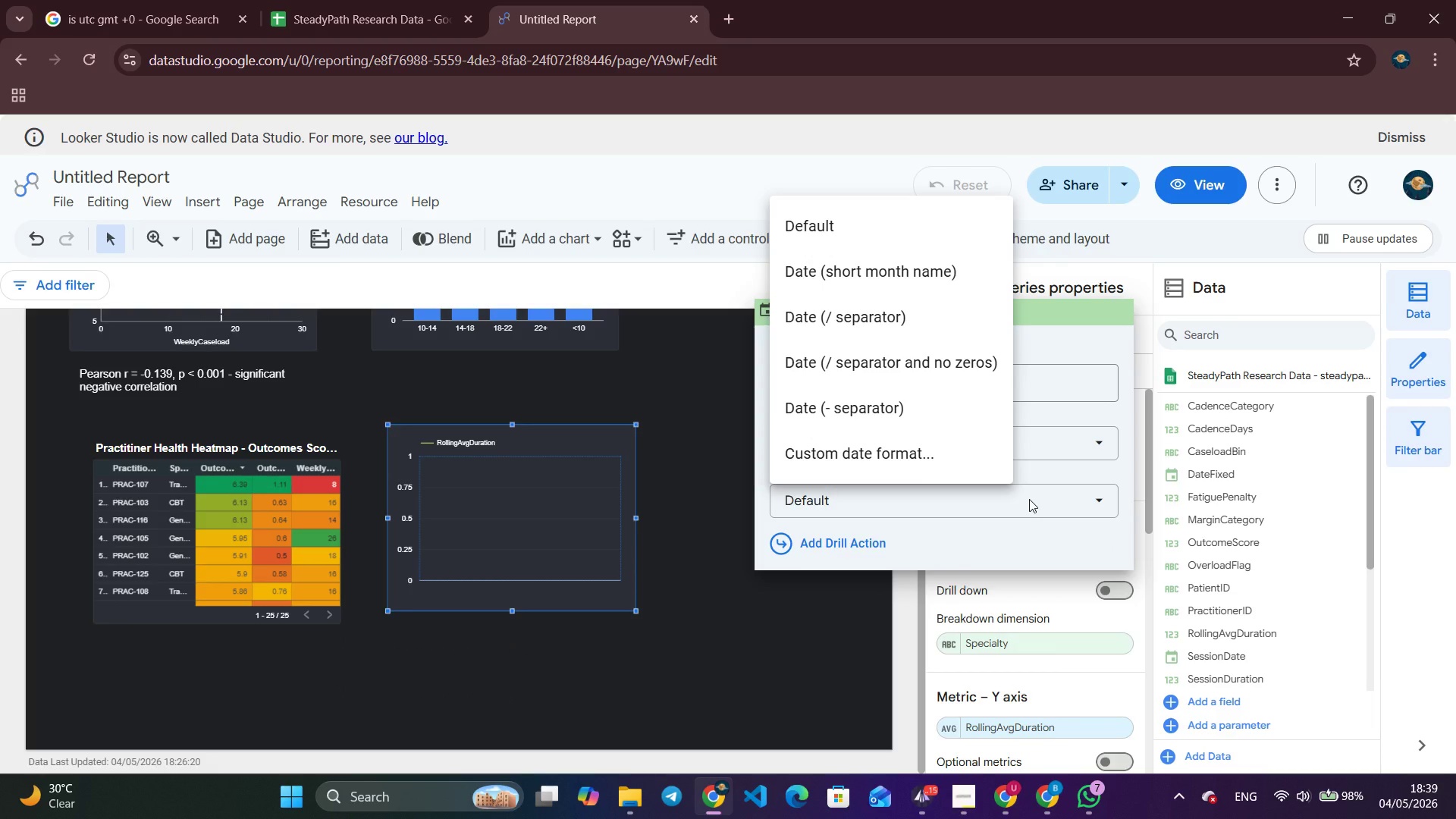 
scroll: coordinate [879, 331], scroll_direction: down, amount: 5.0
 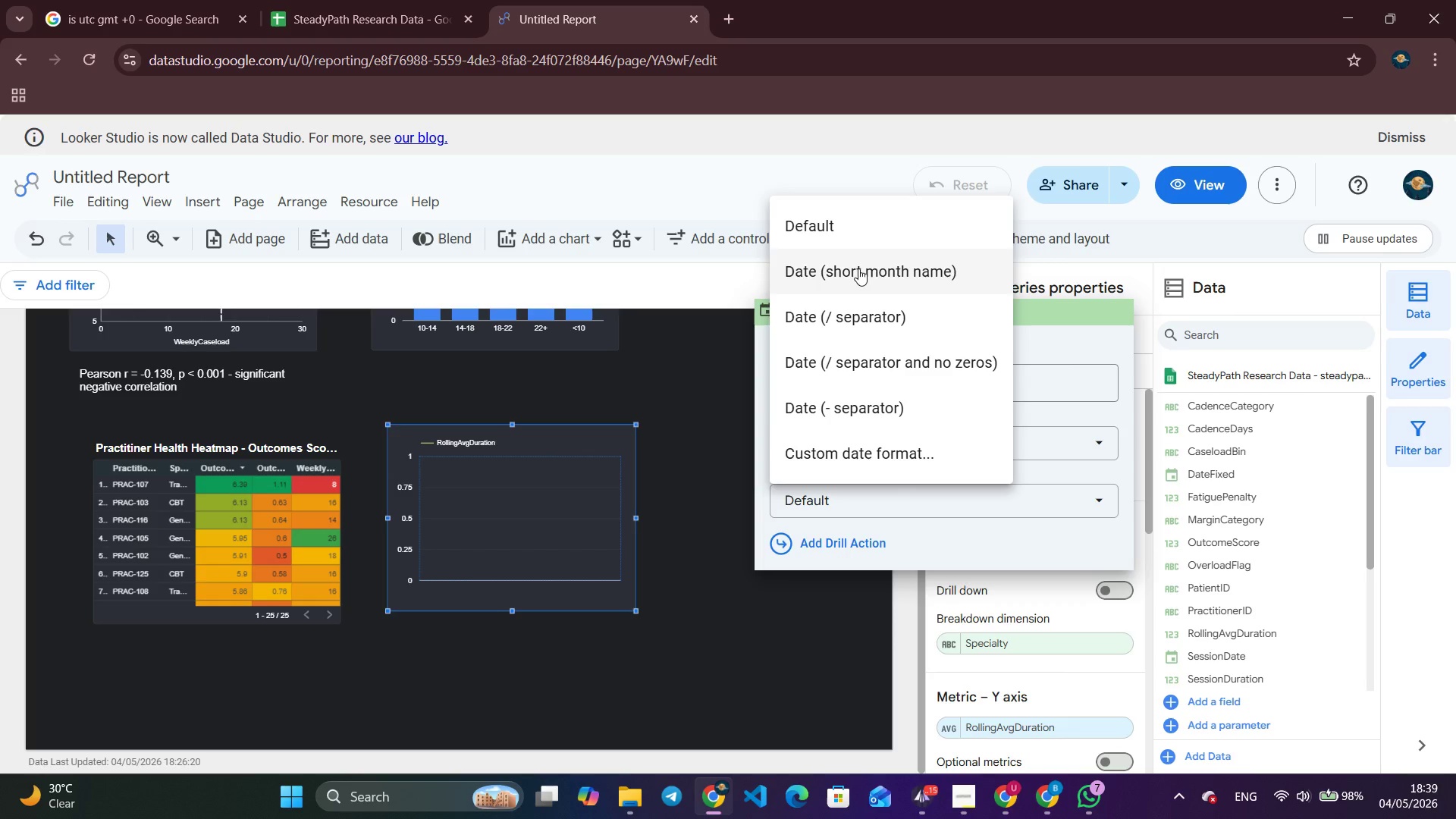 
left_click([871, 331])
 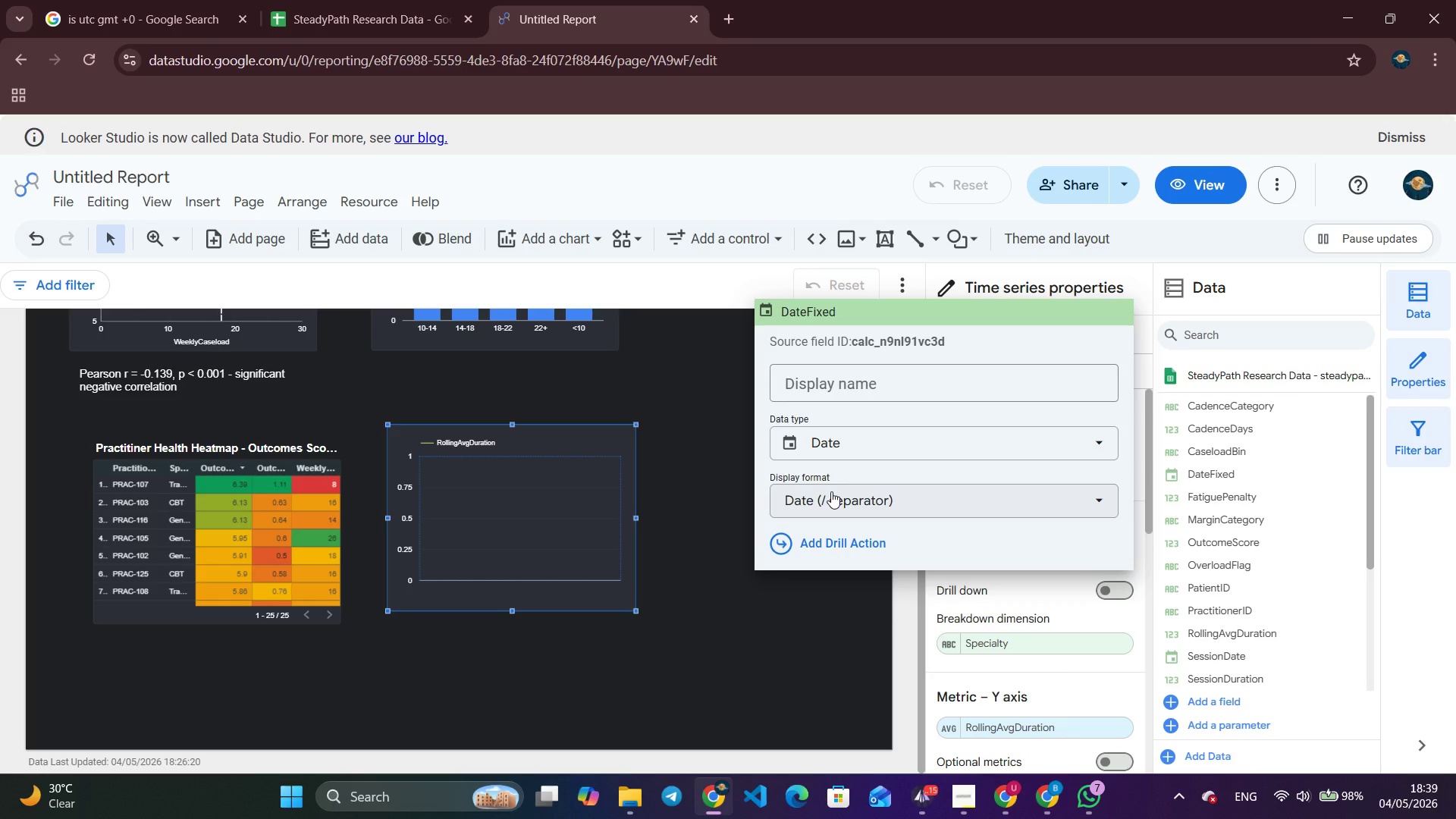 
wait(16.86)
 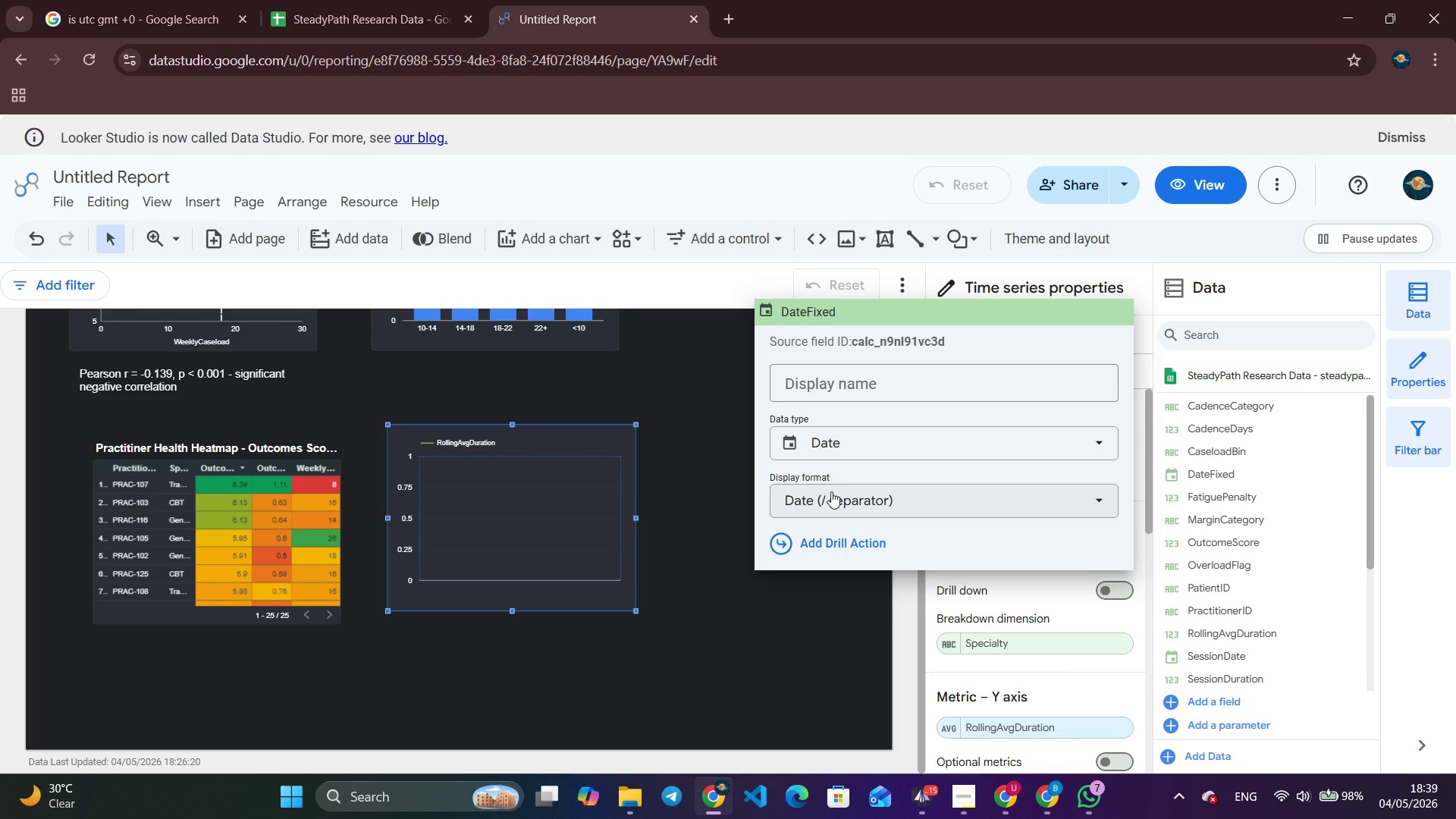 
left_click([940, 497])
 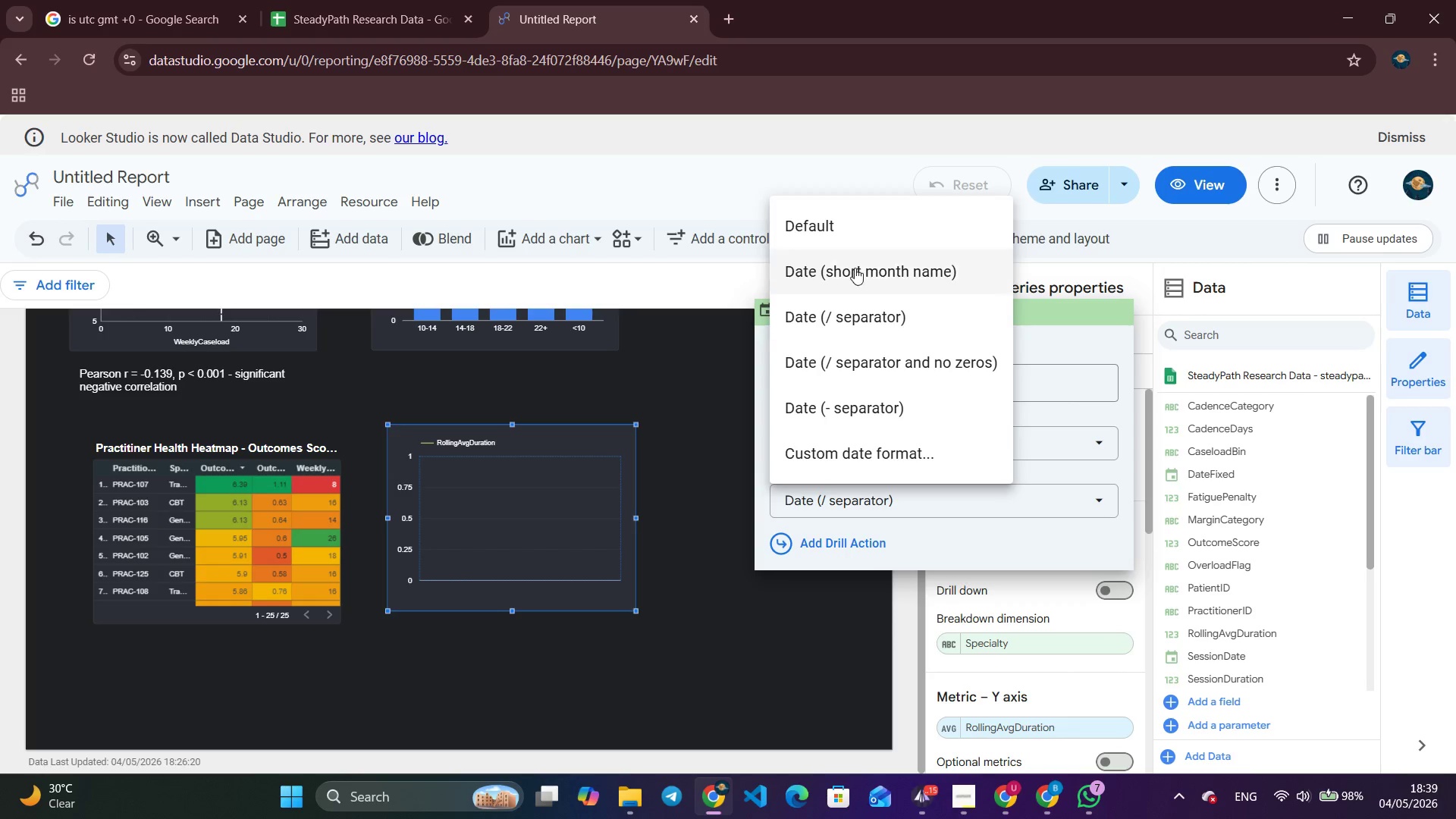 
left_click([868, 232])
 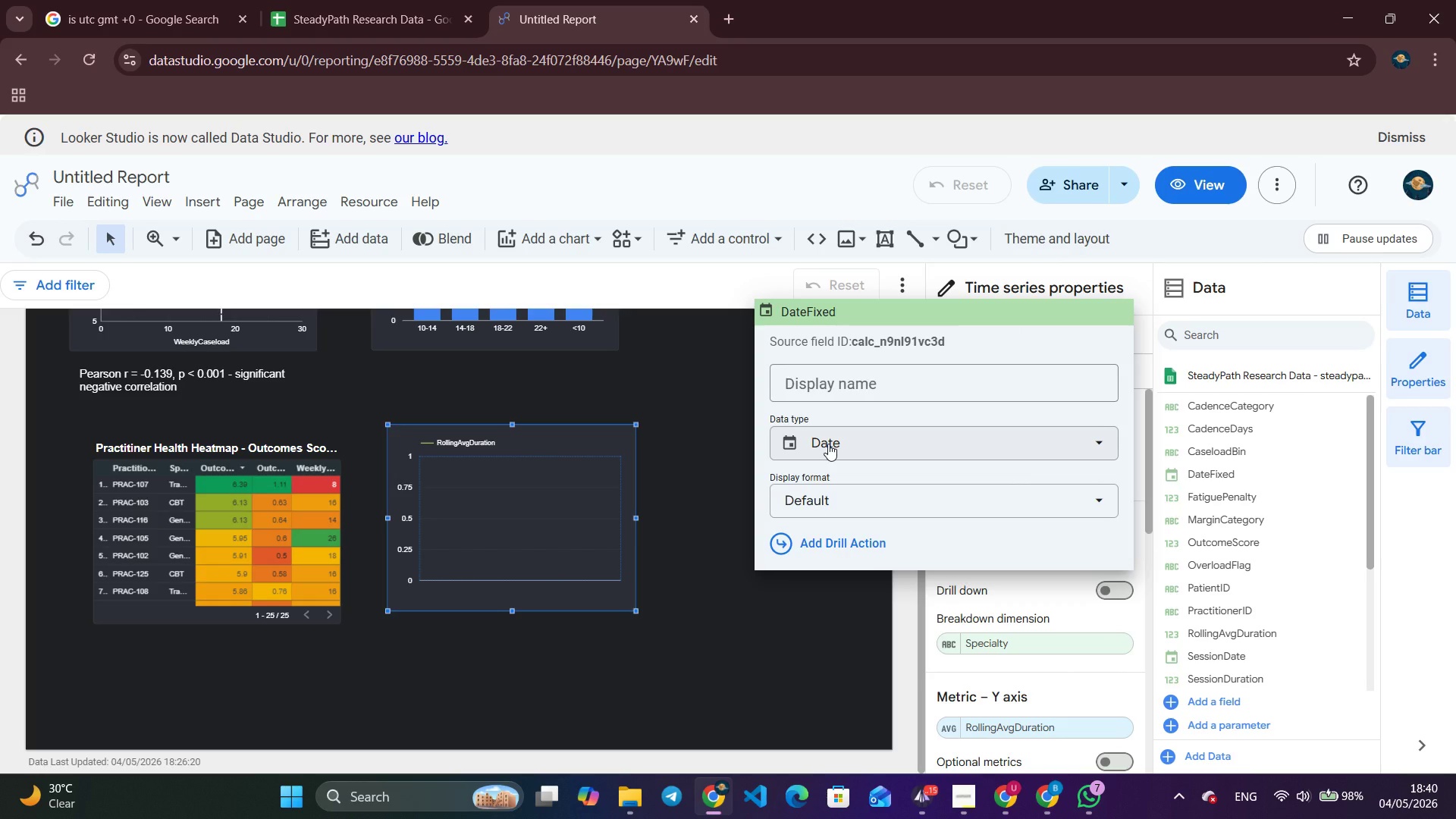 
wait(6.14)
 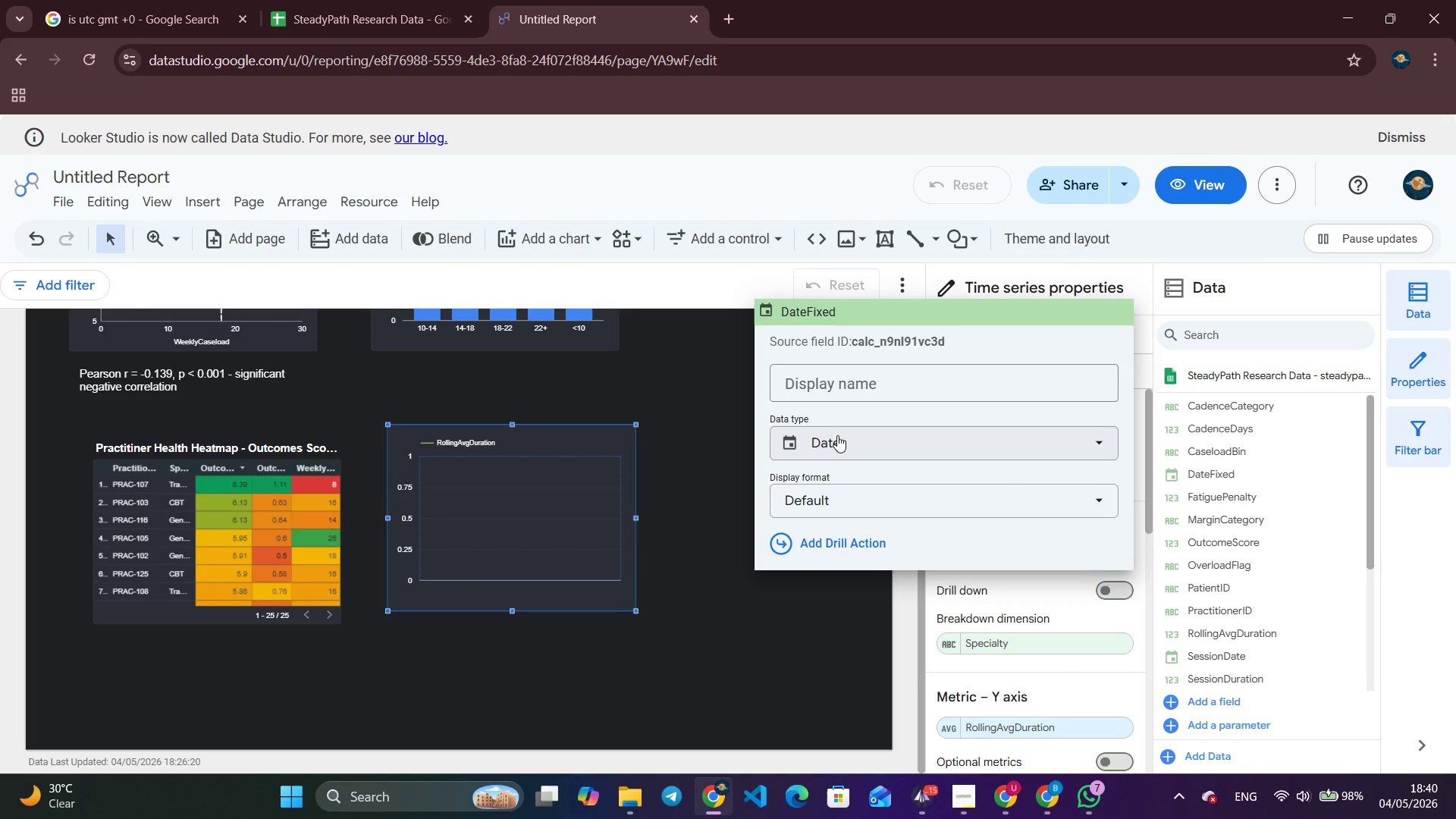 
left_click([962, 448])
 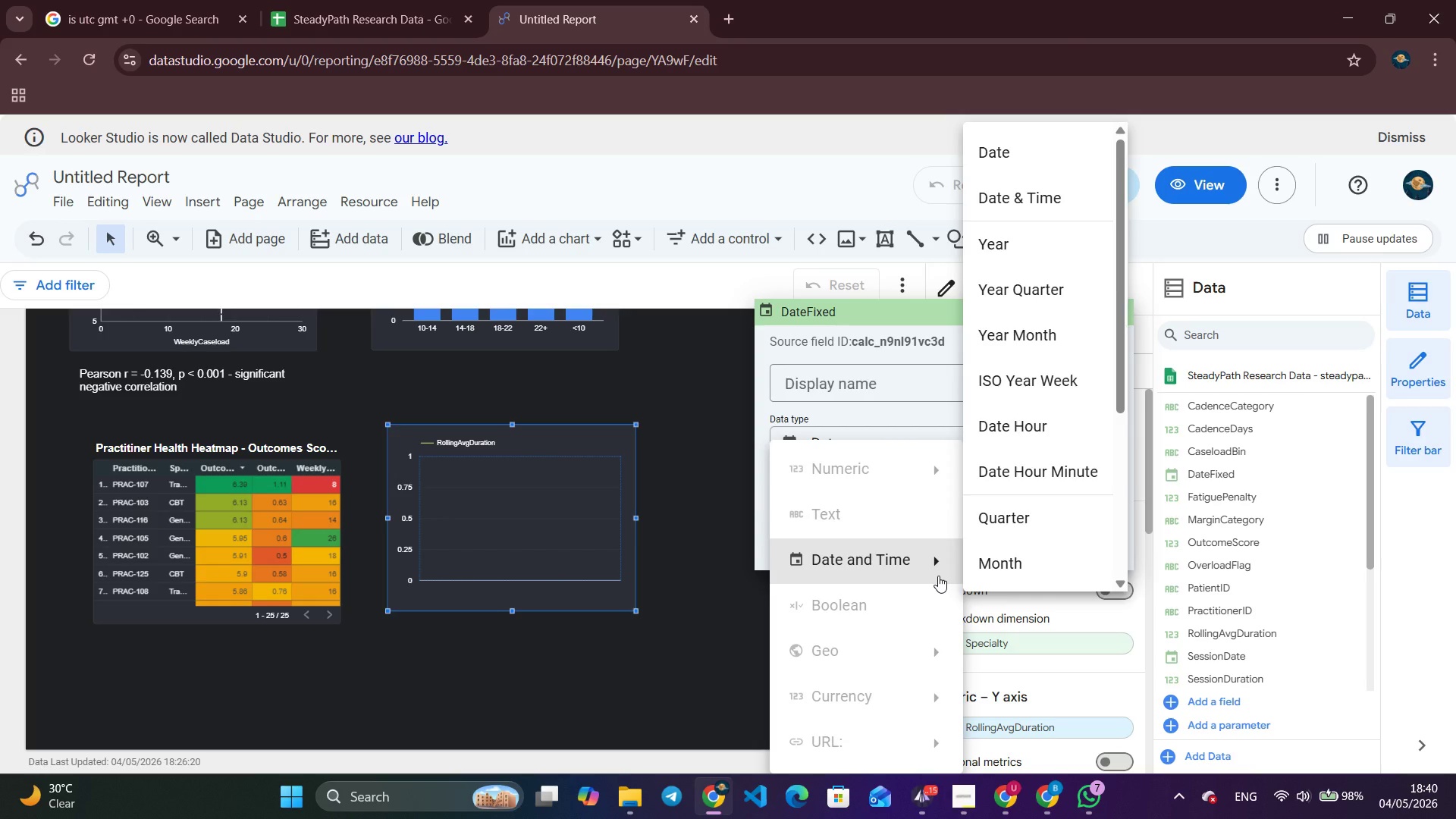 
left_click([1003, 563])
 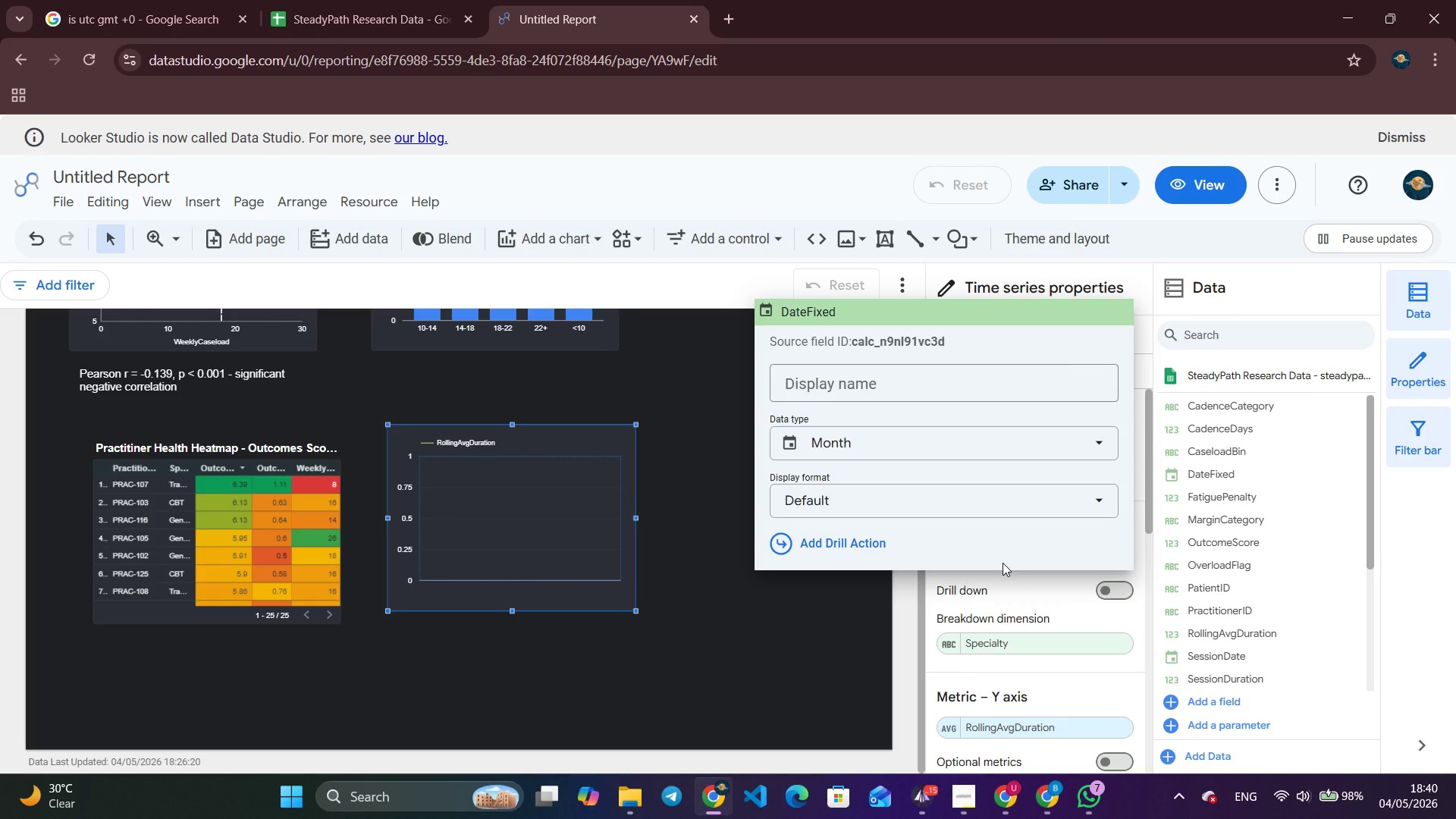 
wait(10.7)
 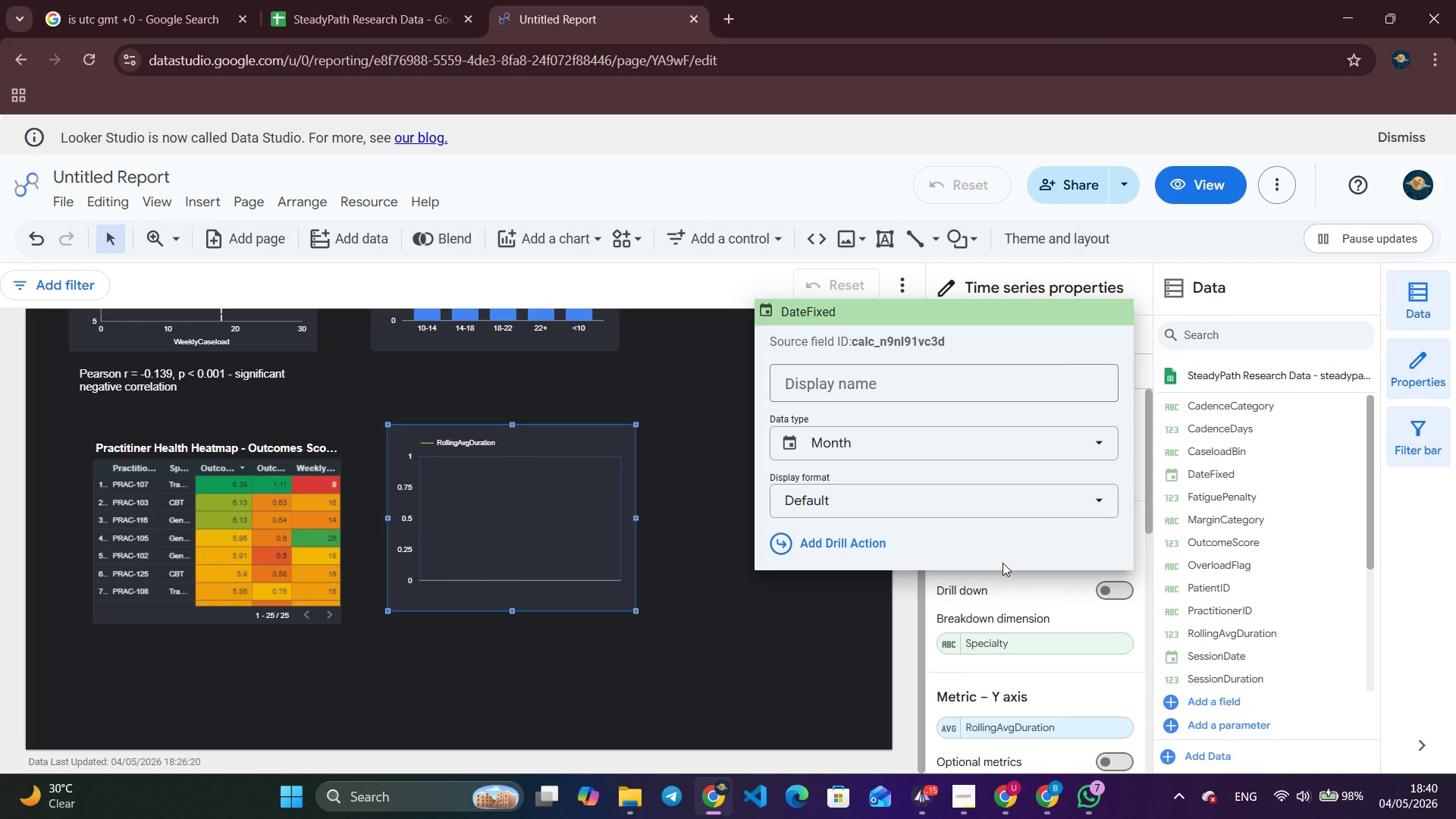 
left_click([1050, 180])
 